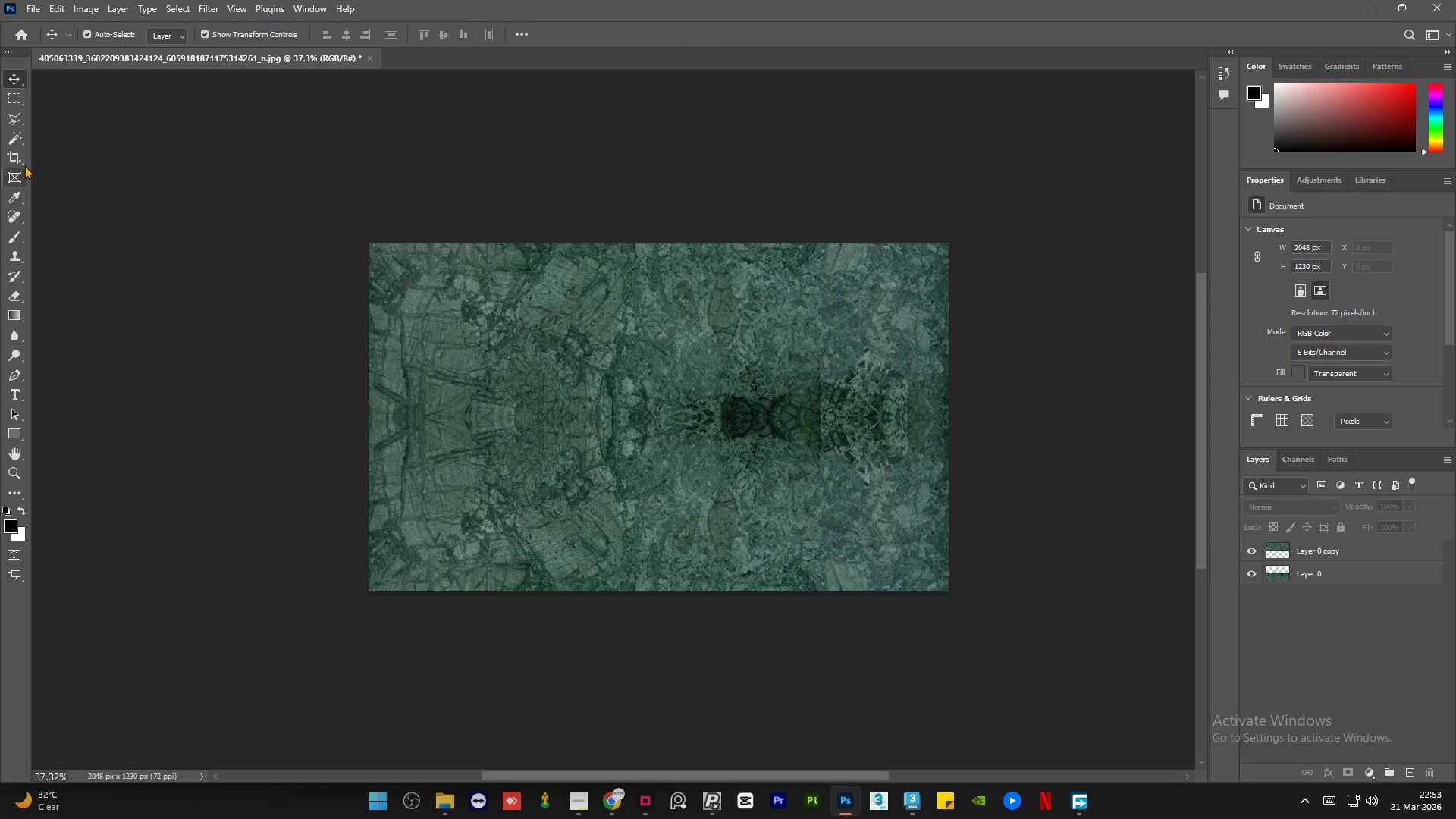 
left_click([22, 155])
 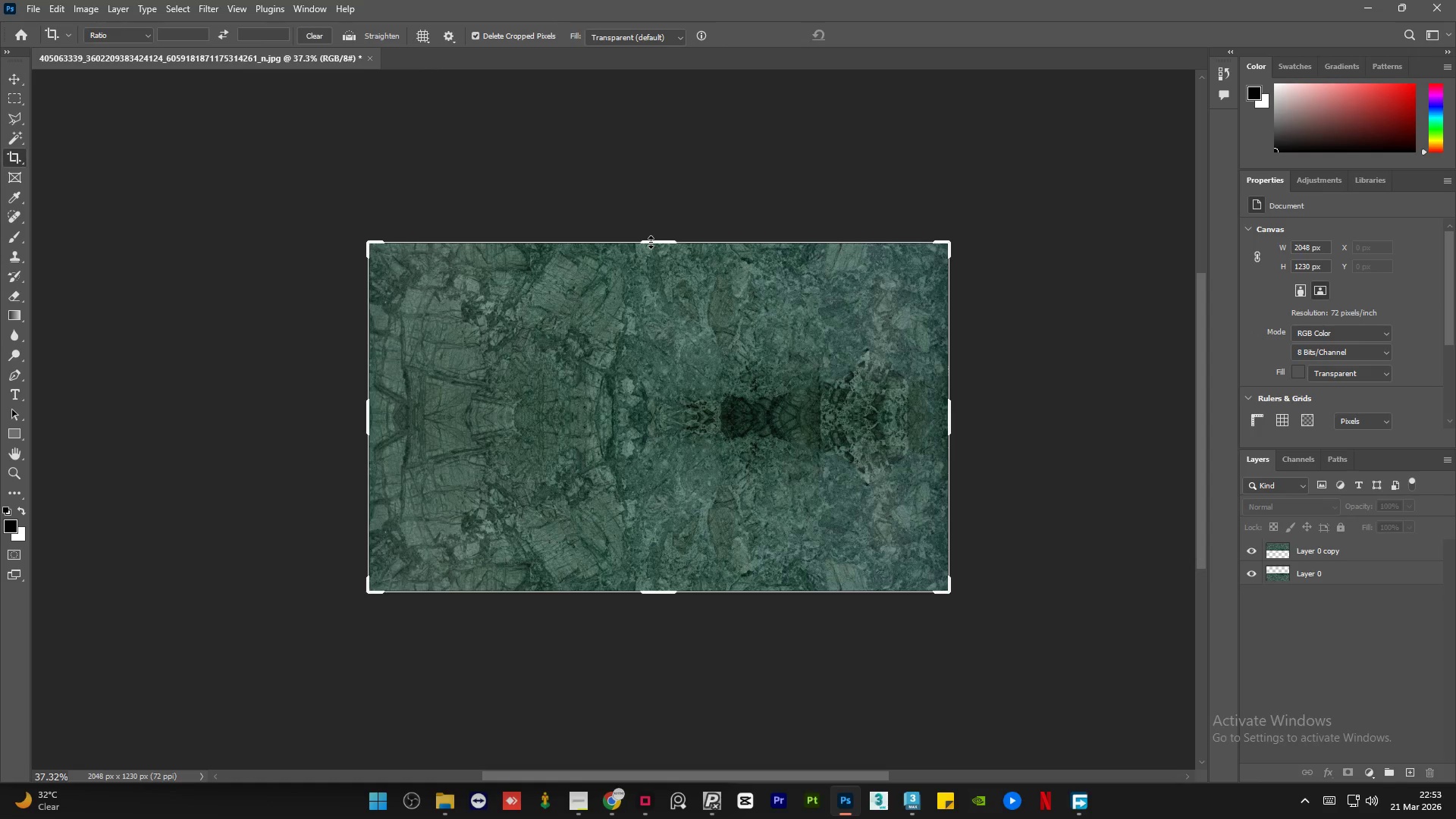 
left_click_drag(start_coordinate=[651, 242], to_coordinate=[653, 221])
 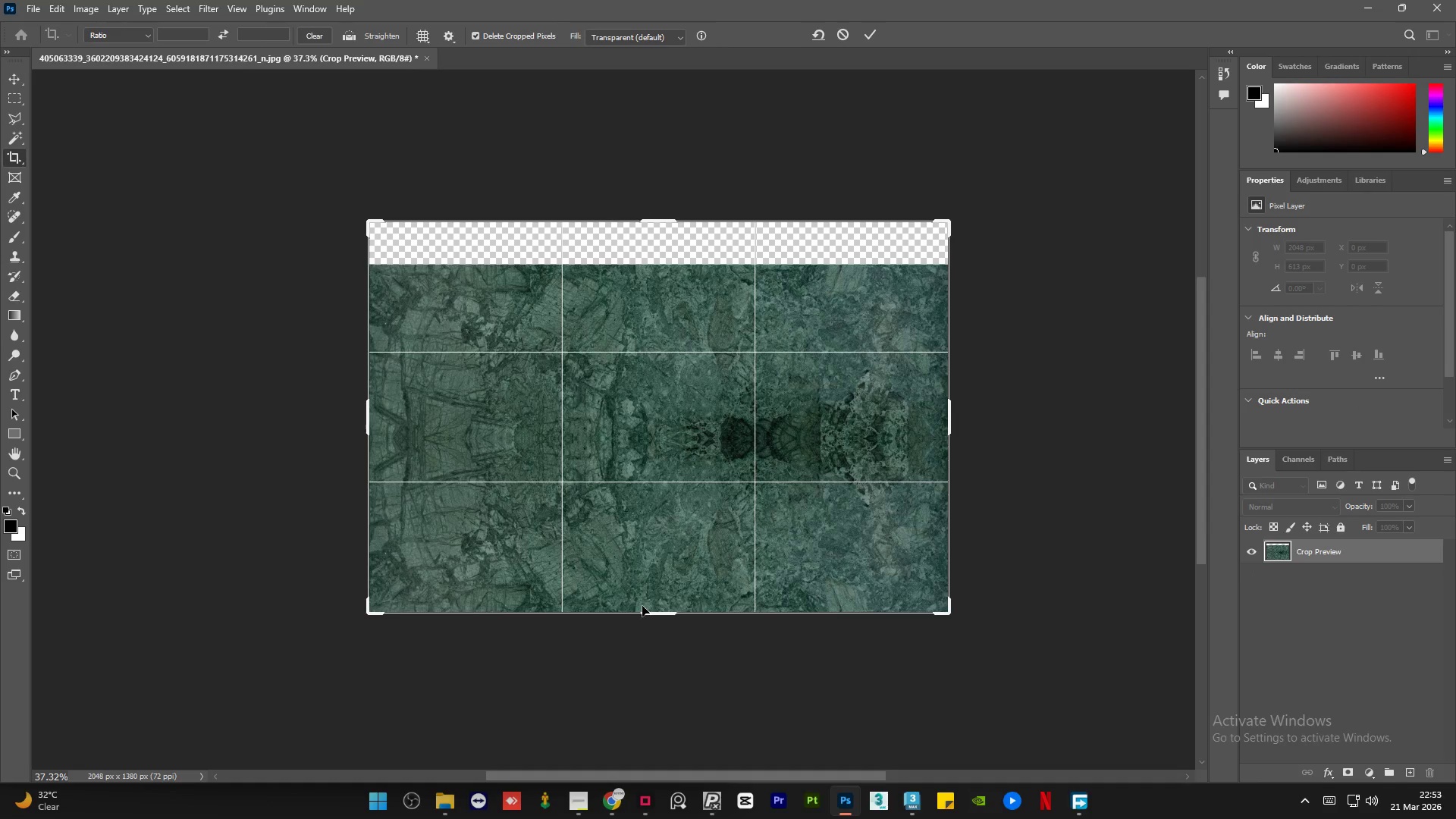 
left_click_drag(start_coordinate=[647, 613], to_coordinate=[650, 644])
 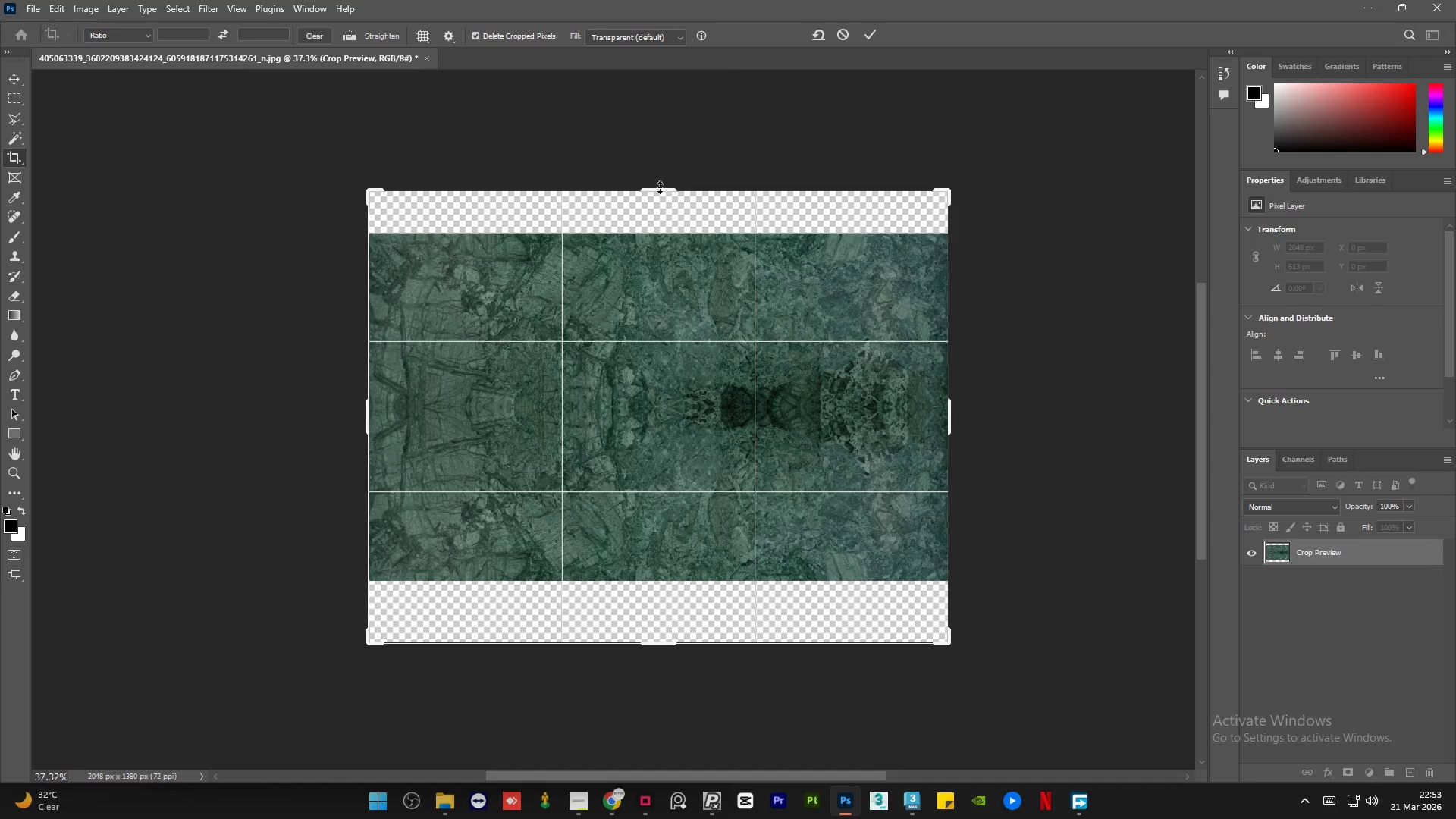 
left_click_drag(start_coordinate=[660, 187], to_coordinate=[665, 178])
 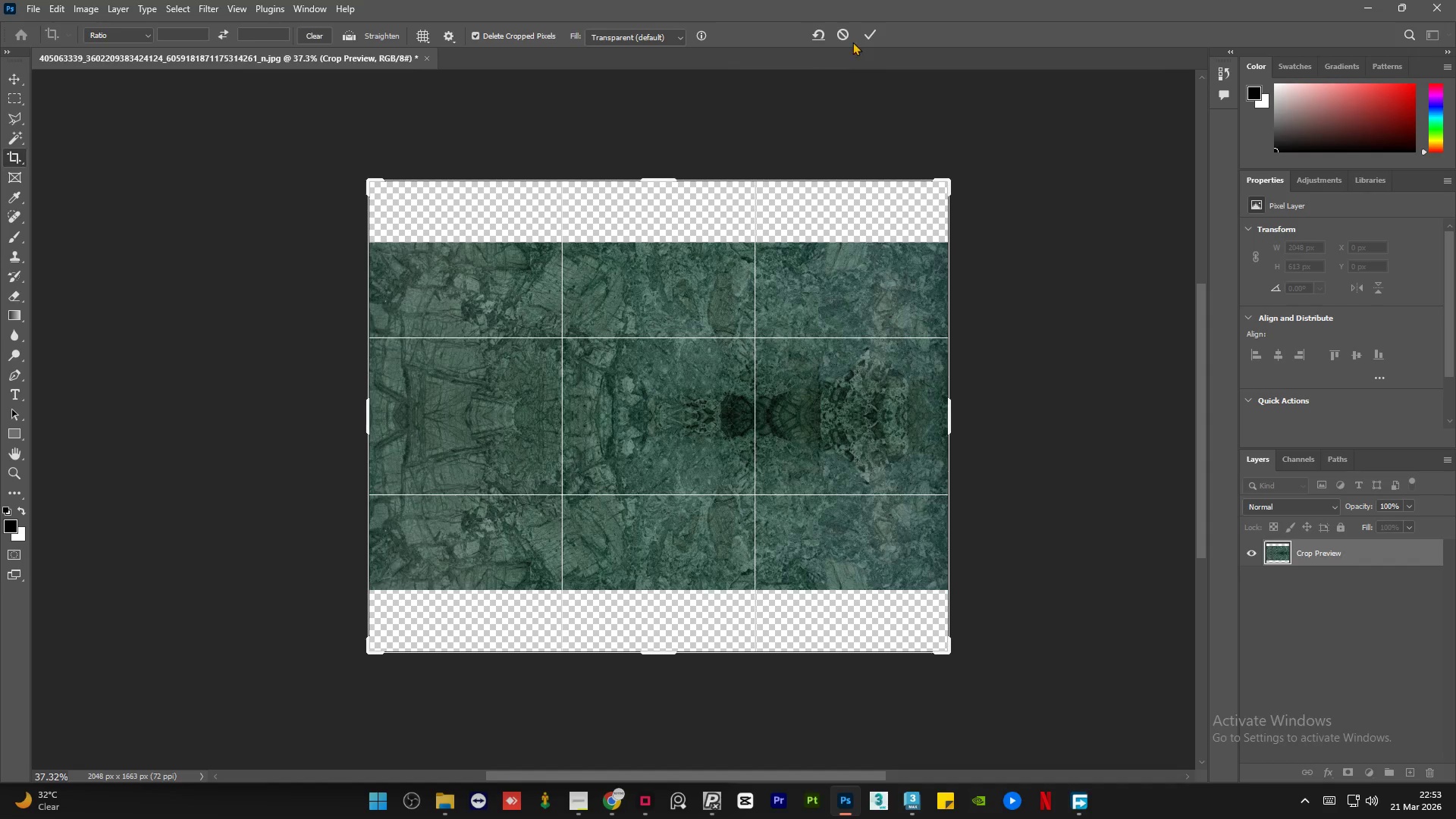 
left_click([864, 36])
 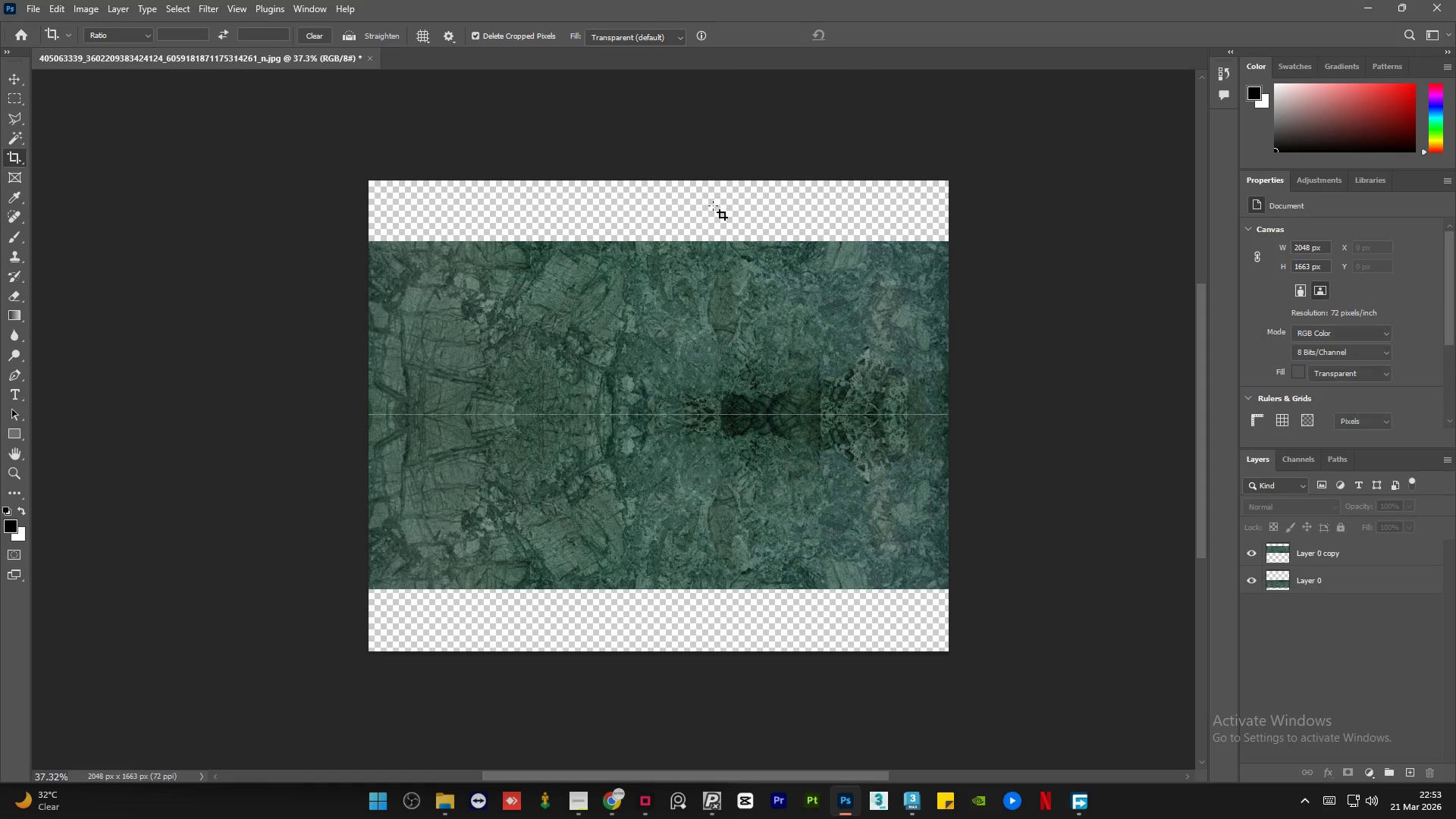 
key(Control+Z)
 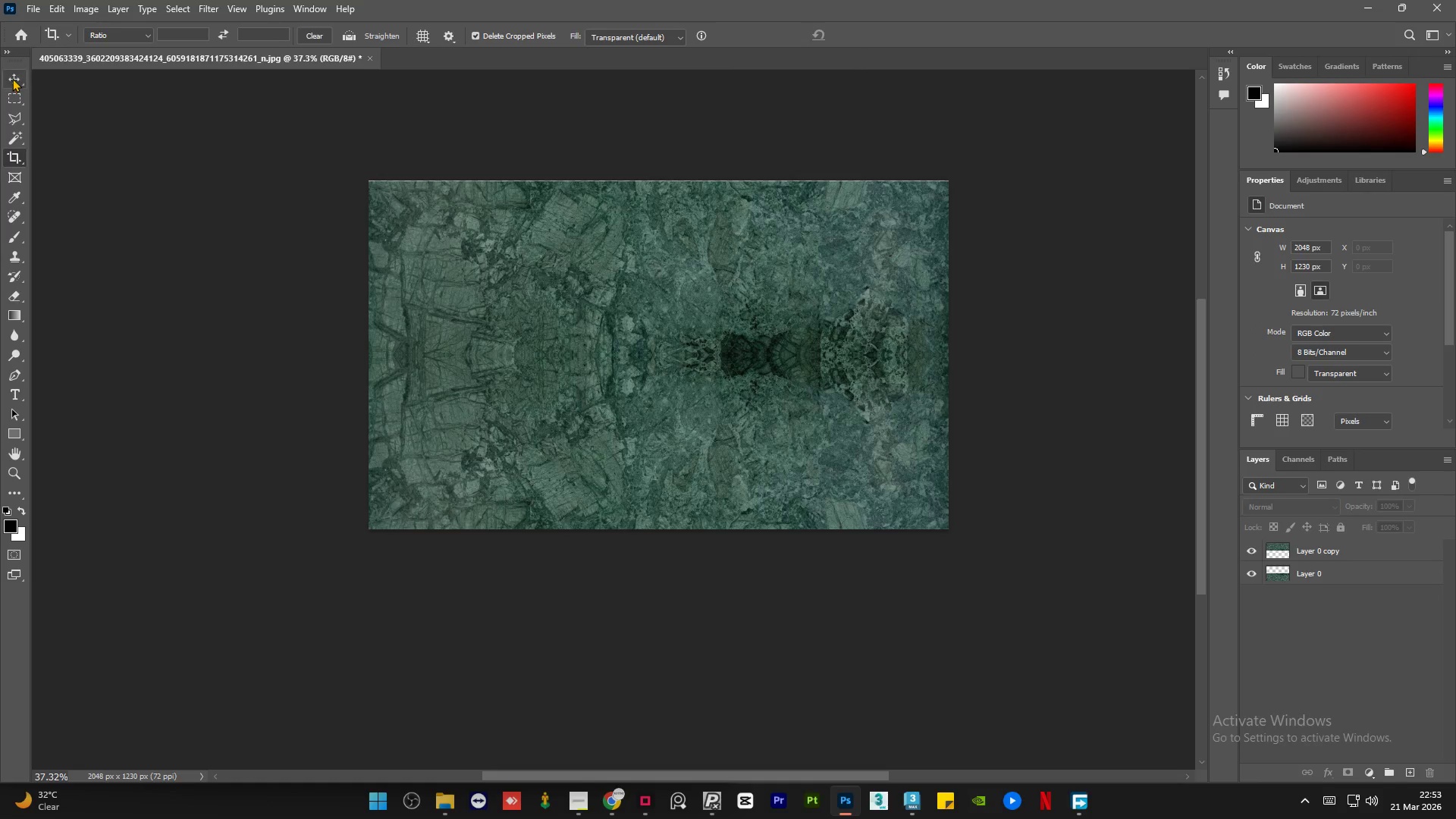 
double_click([238, 231])
 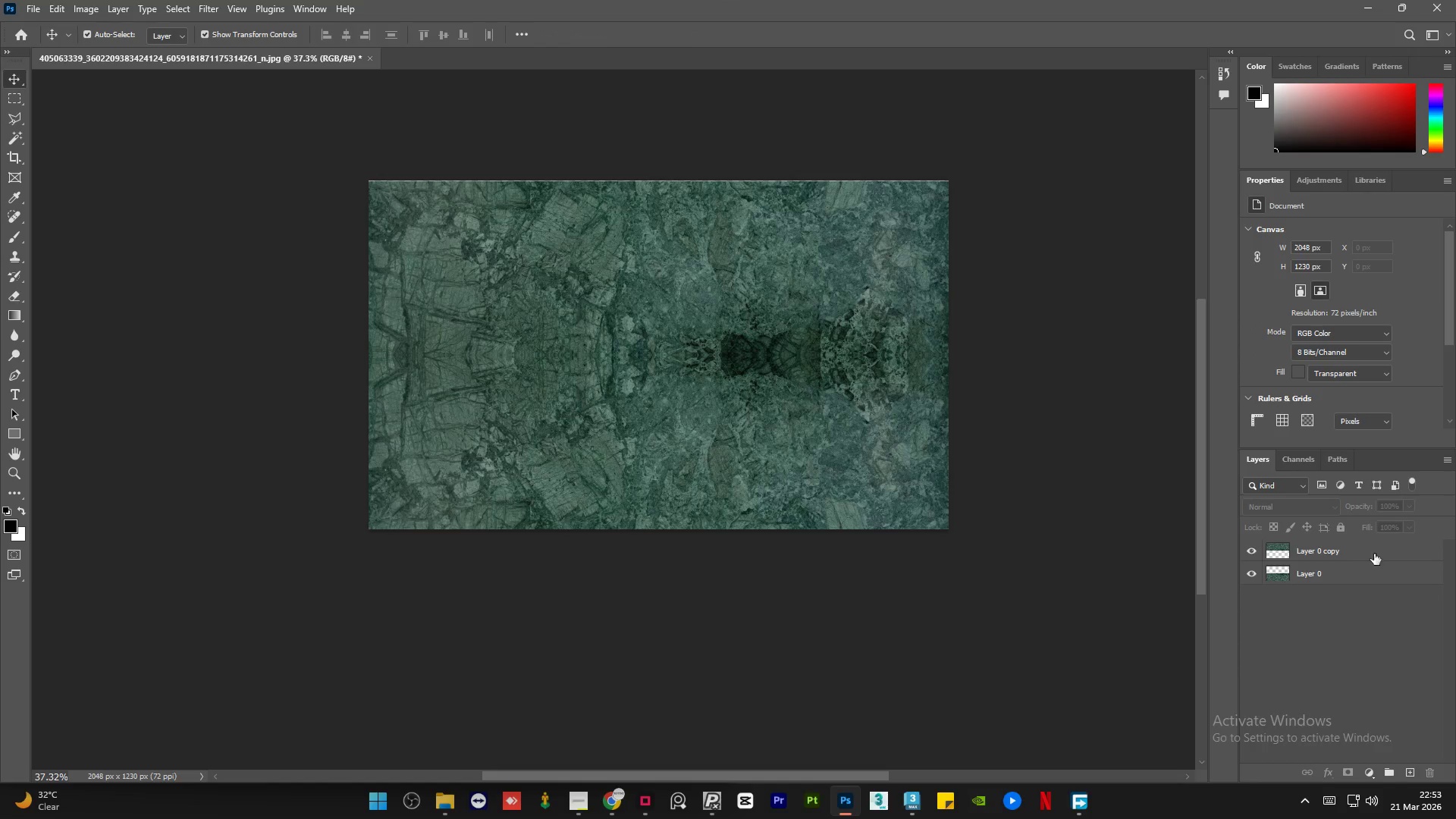 
left_click([1386, 551])
 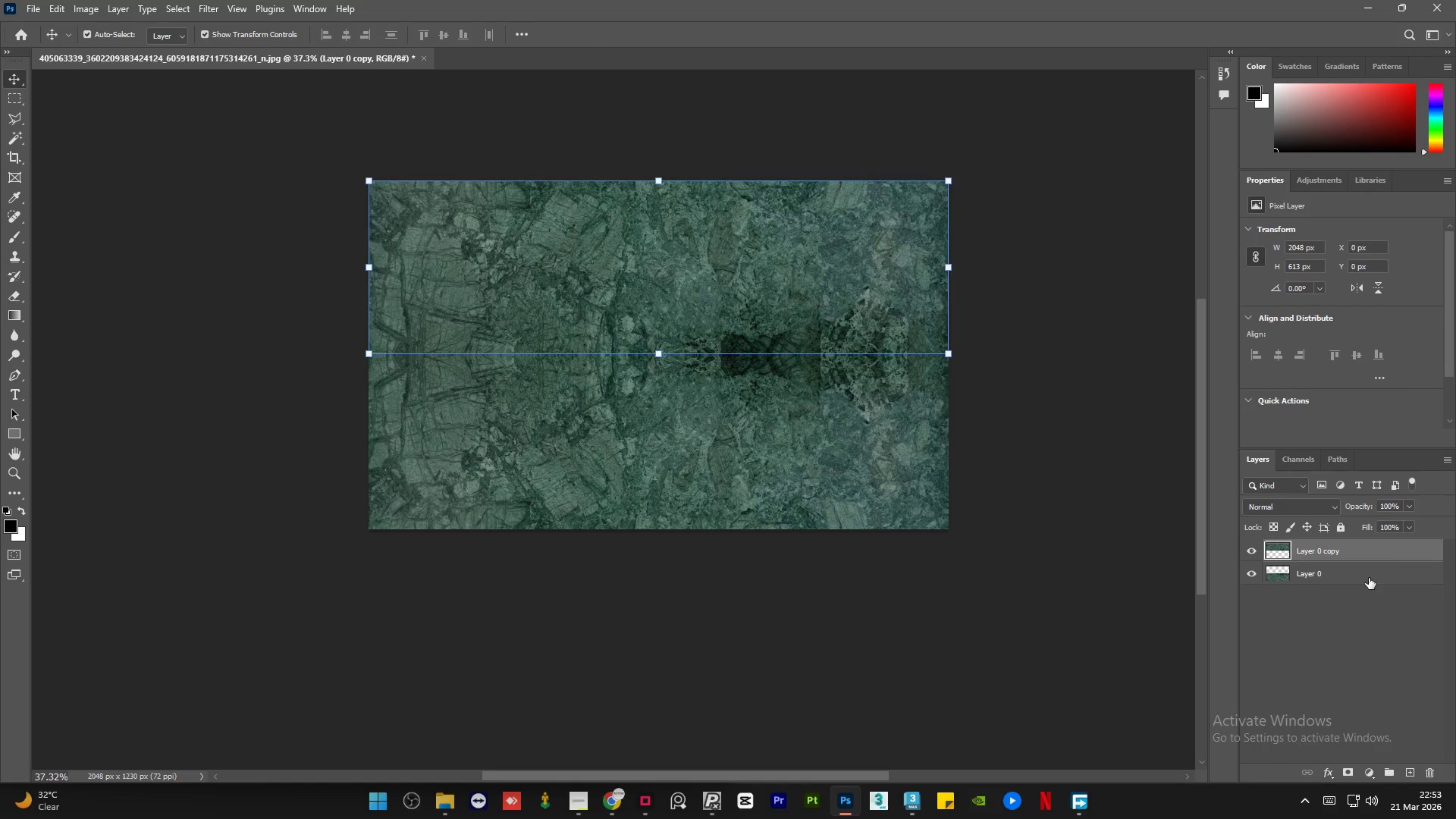 
hold_key(key=ControlLeft, duration=0.42)
left_click([1369, 578])
 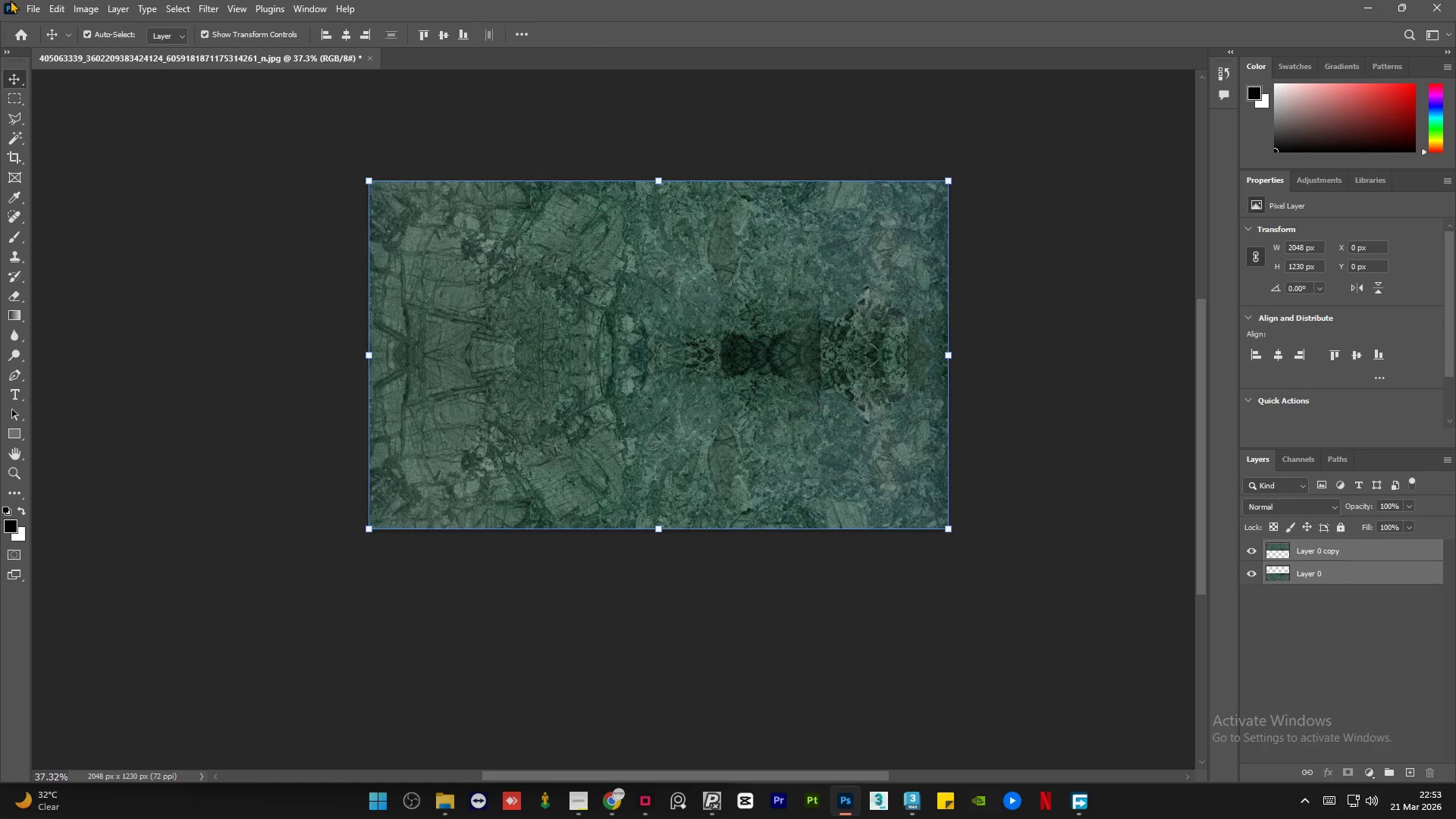 
left_click([36, 0])
 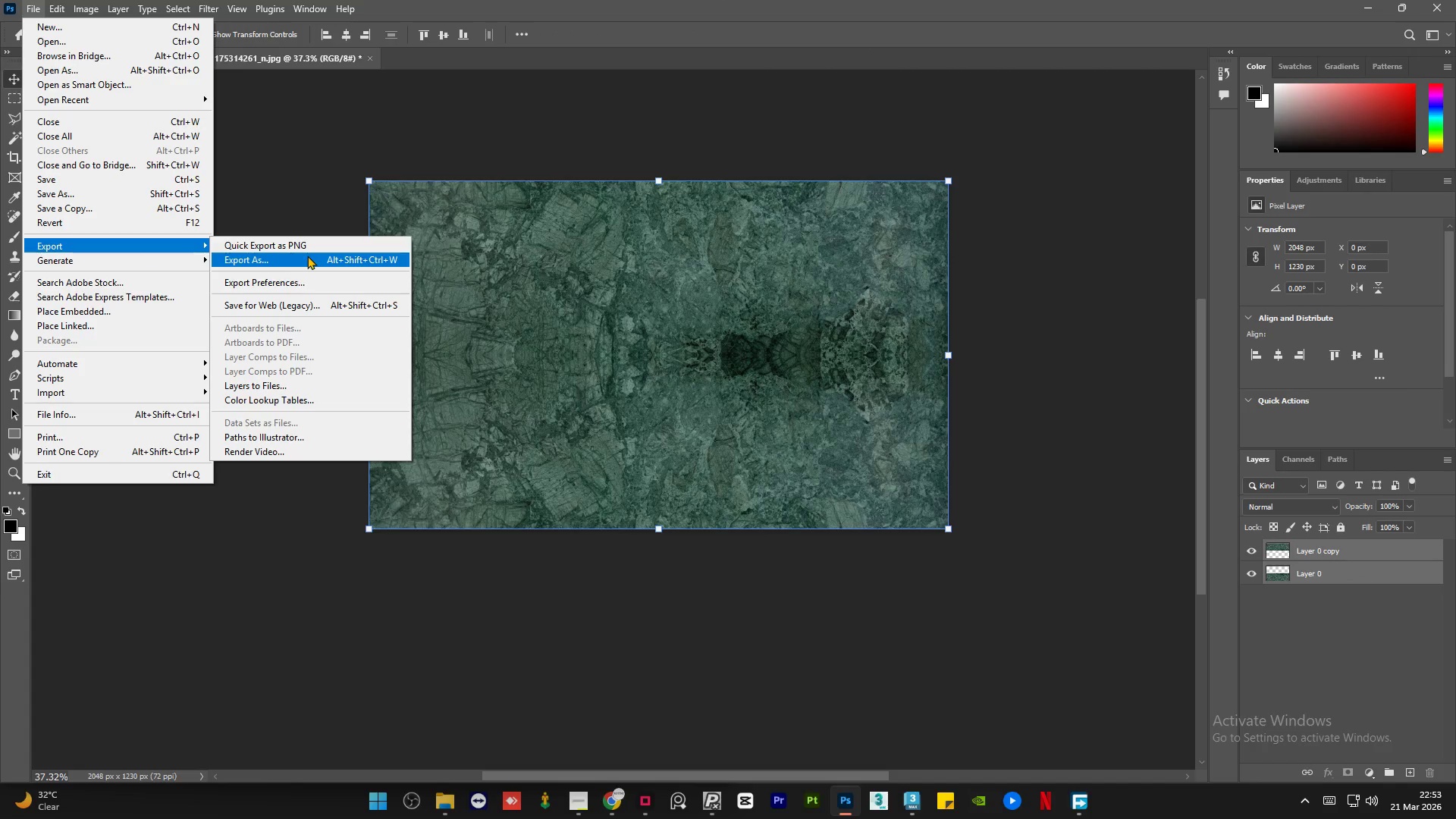 
left_click([314, 243])
 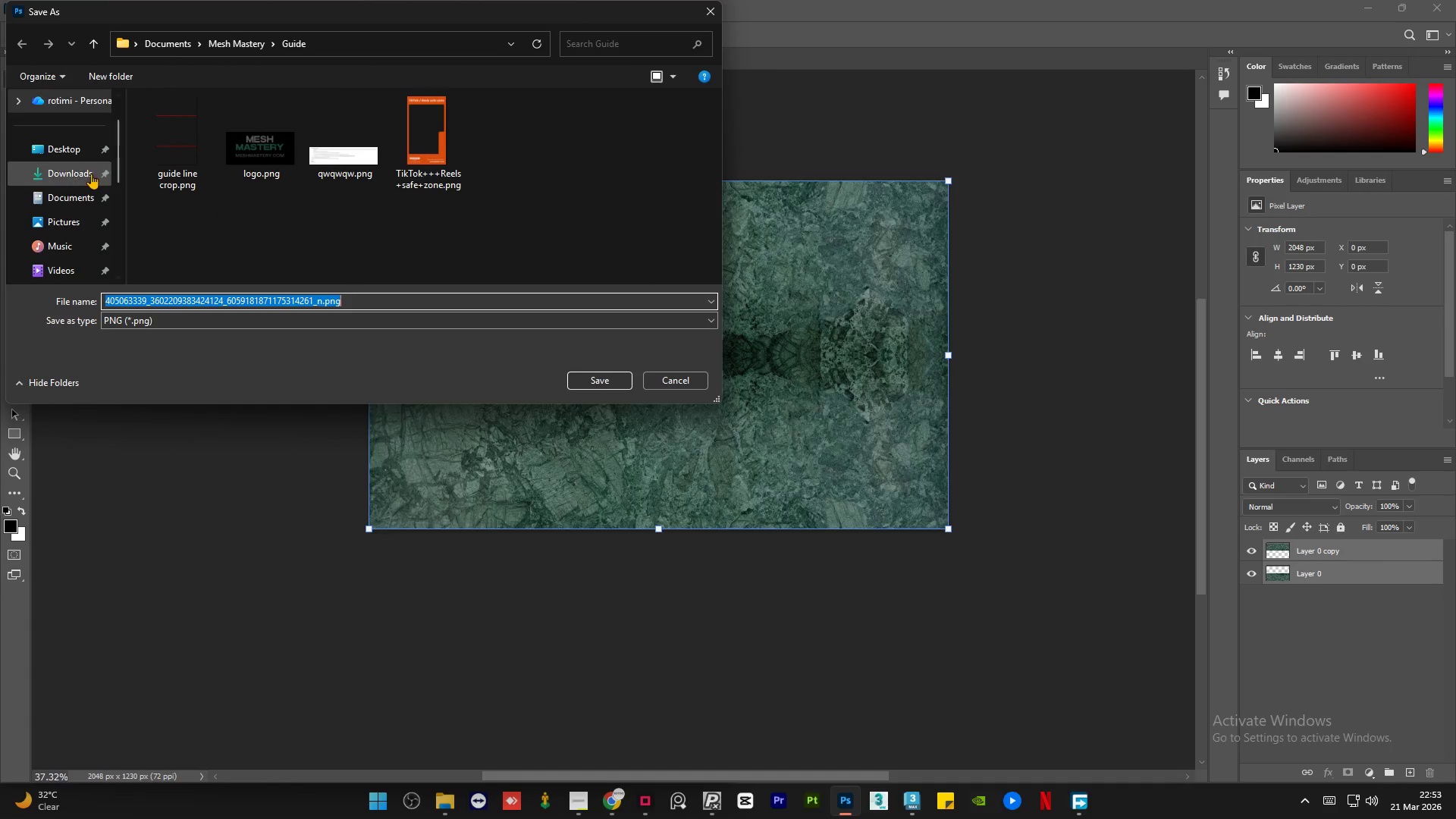 
left_click([67, 205])
 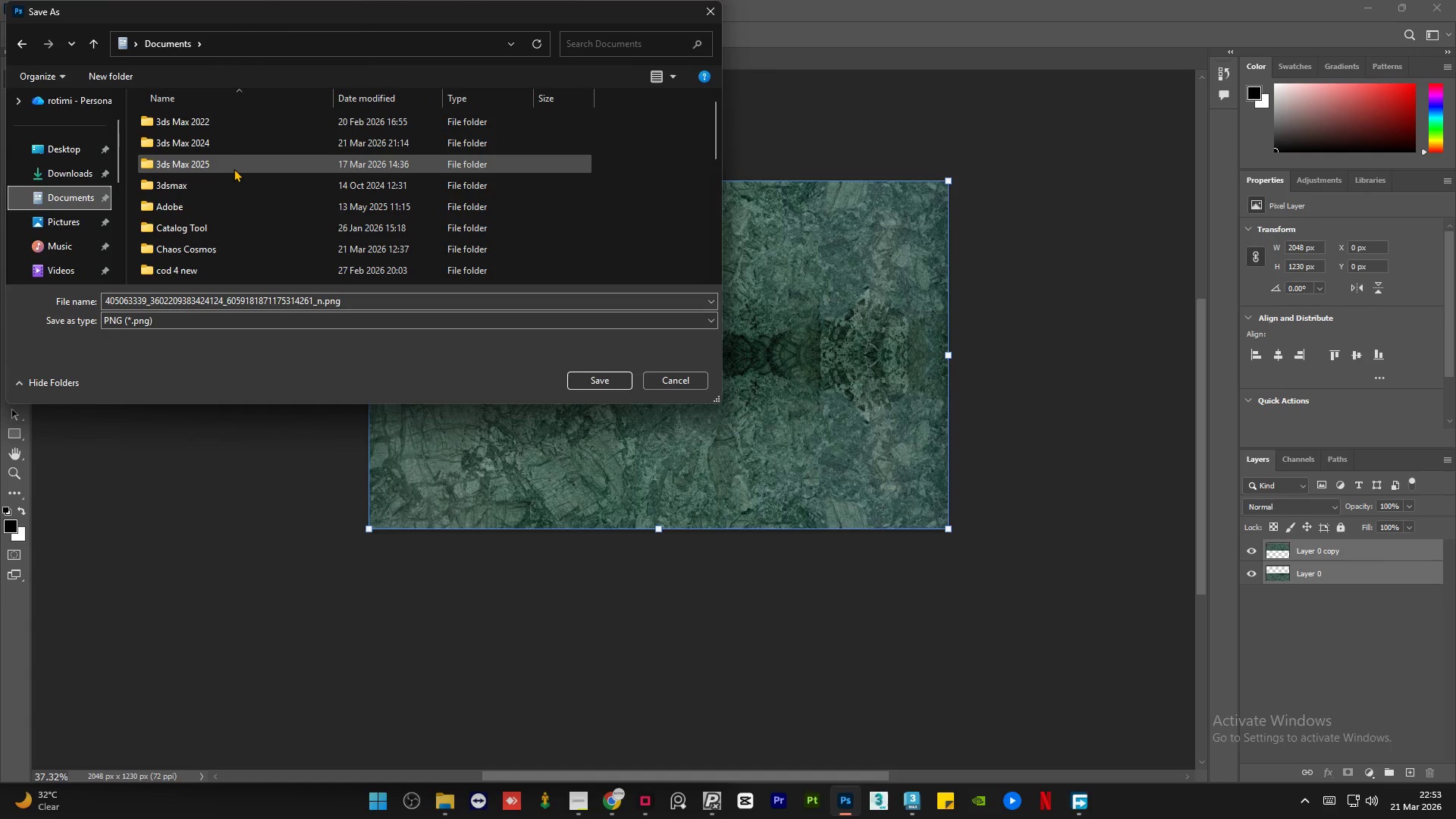 
scroll: coordinate [220, 197], scroll_direction: down, amount: 5.0
 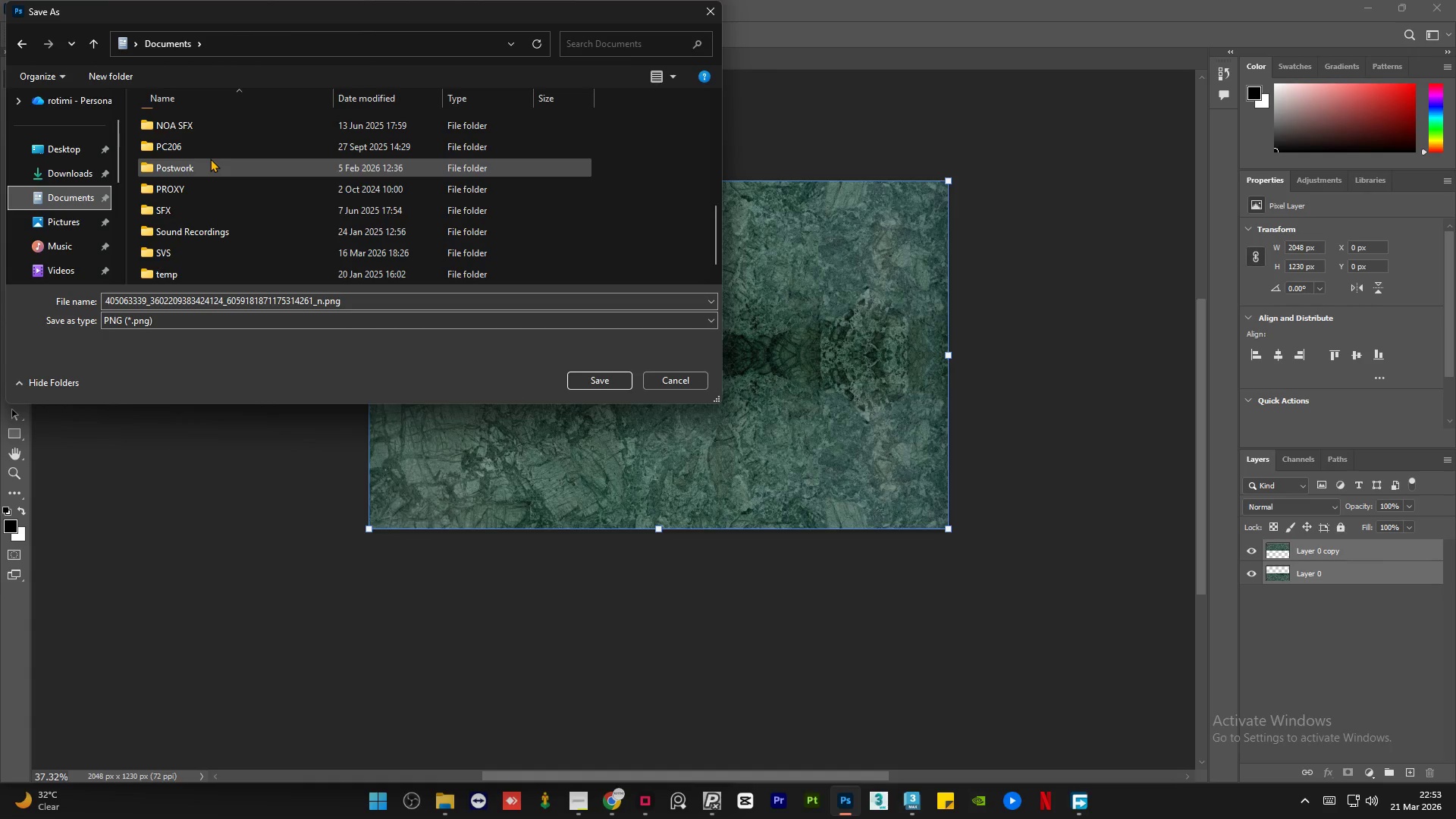 
double_click([210, 158])
 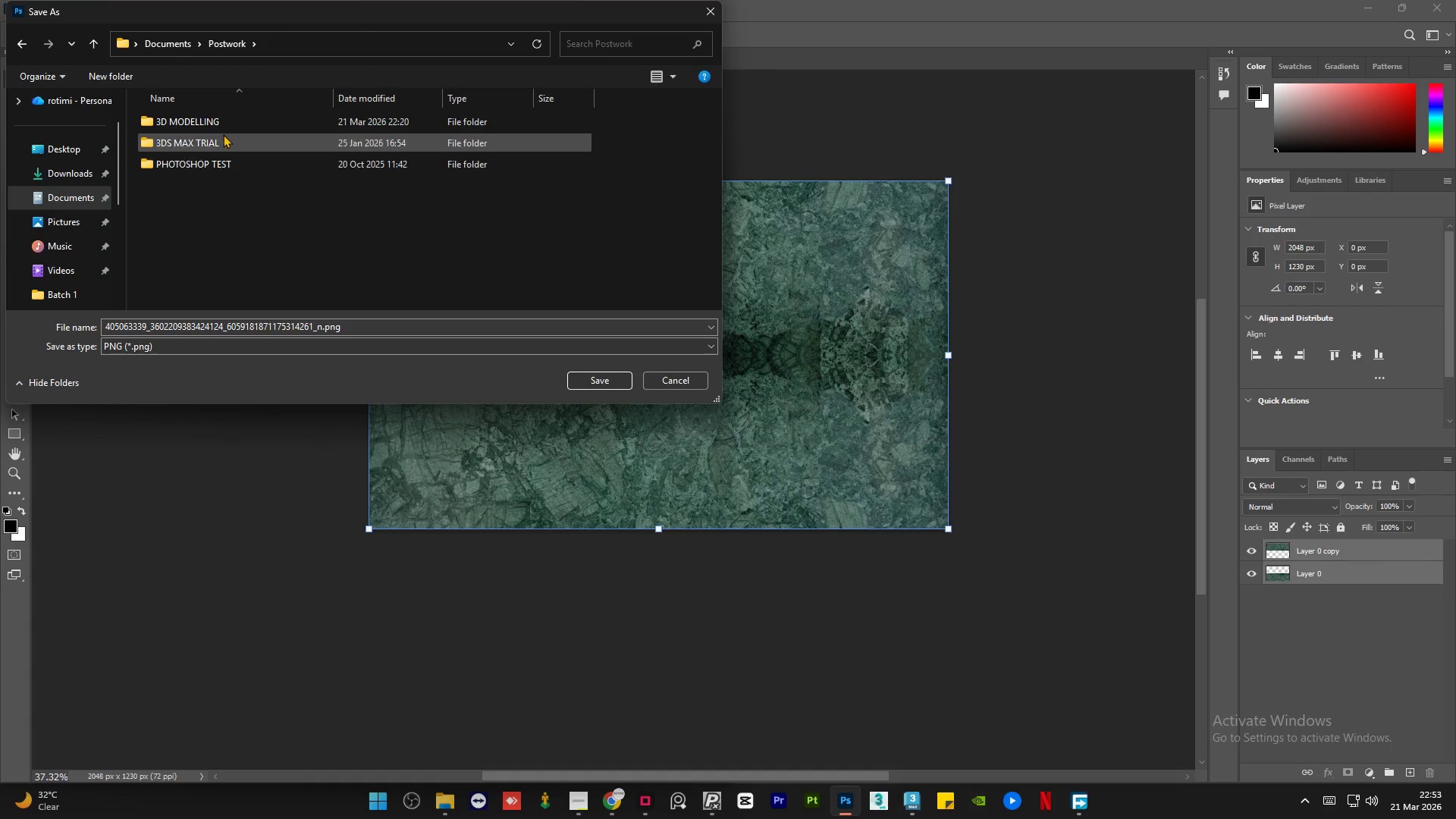 
left_click([224, 131])
 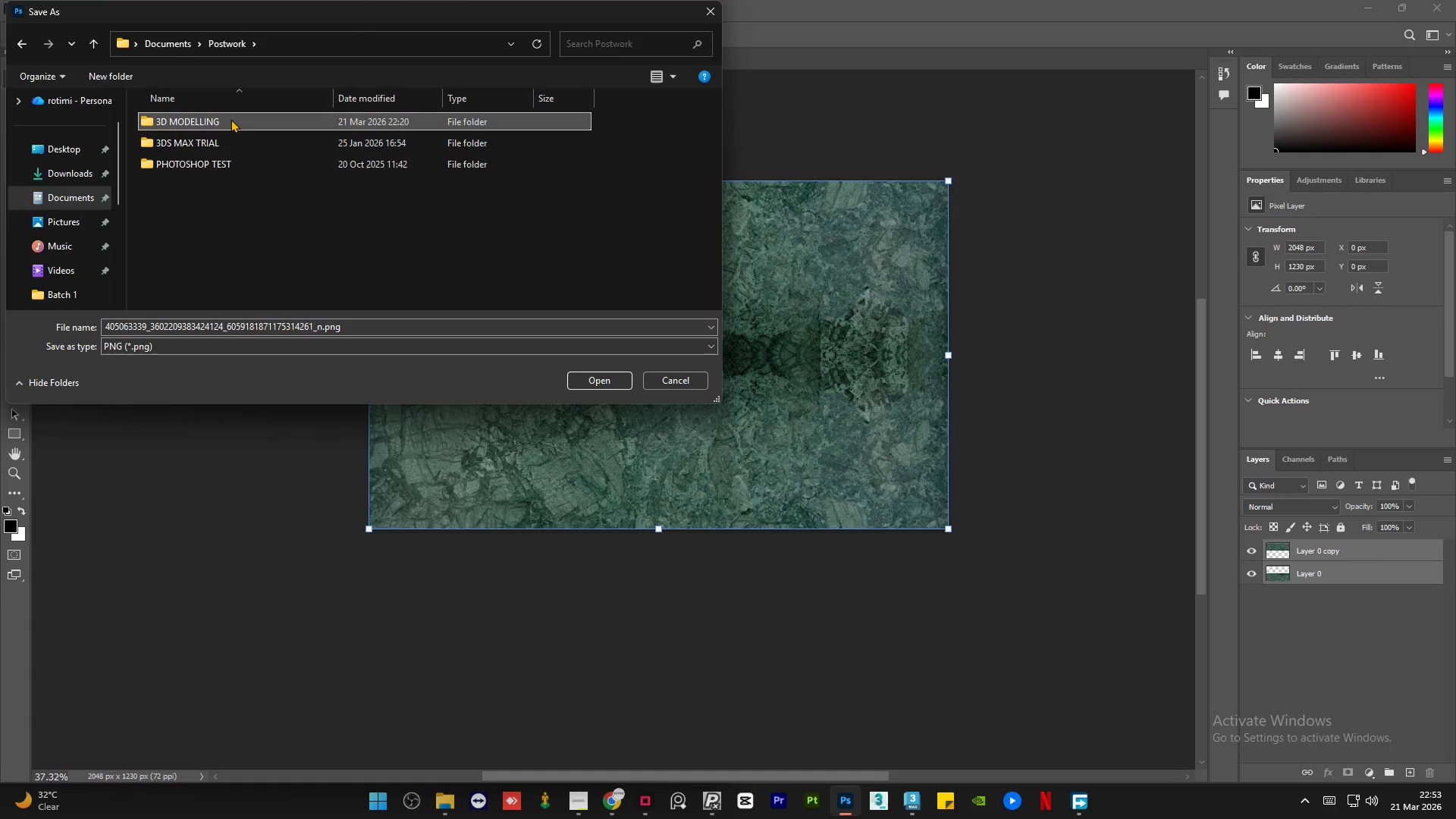 
triple_click([231, 119])
 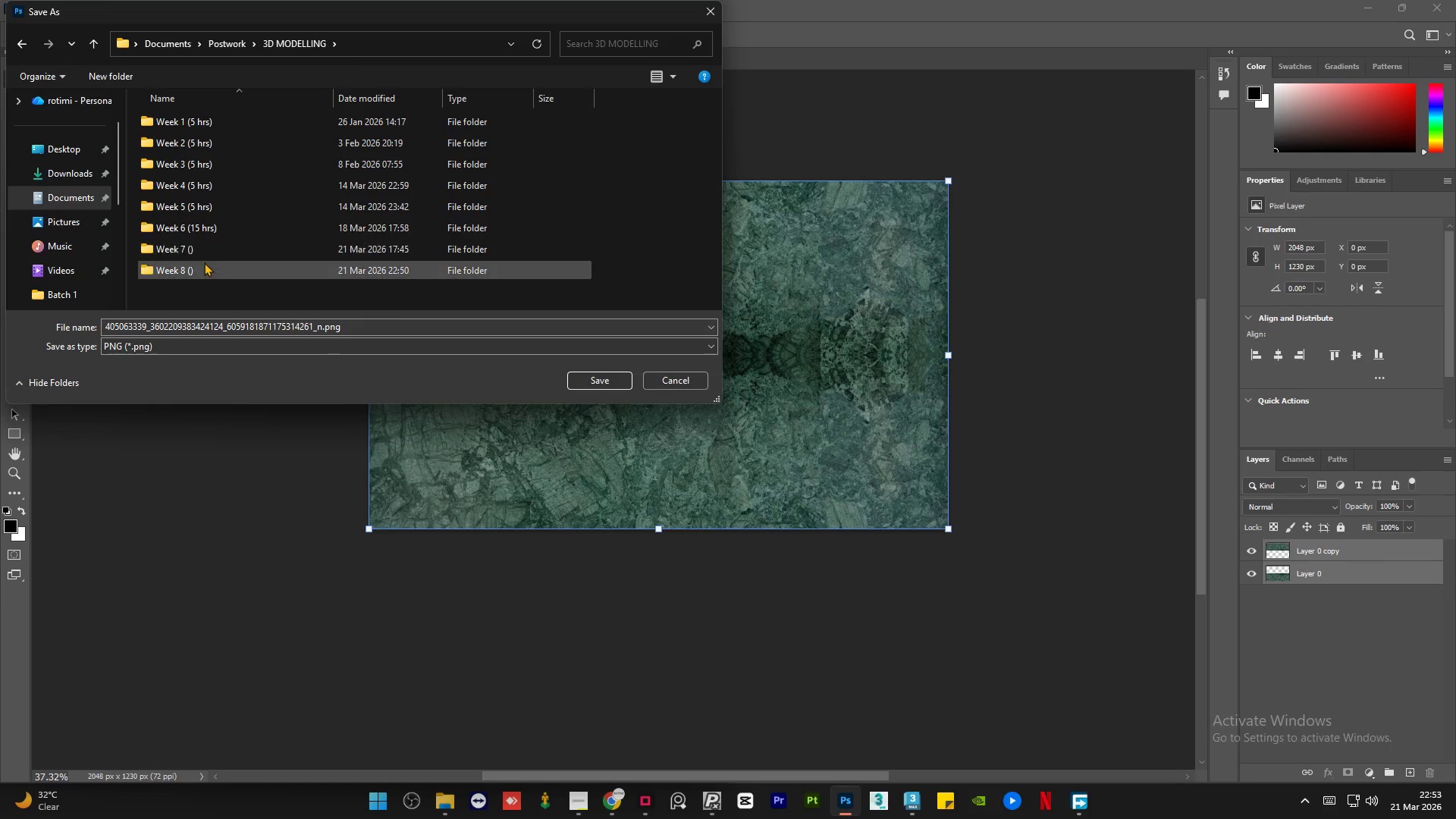 
double_click([204, 262])
 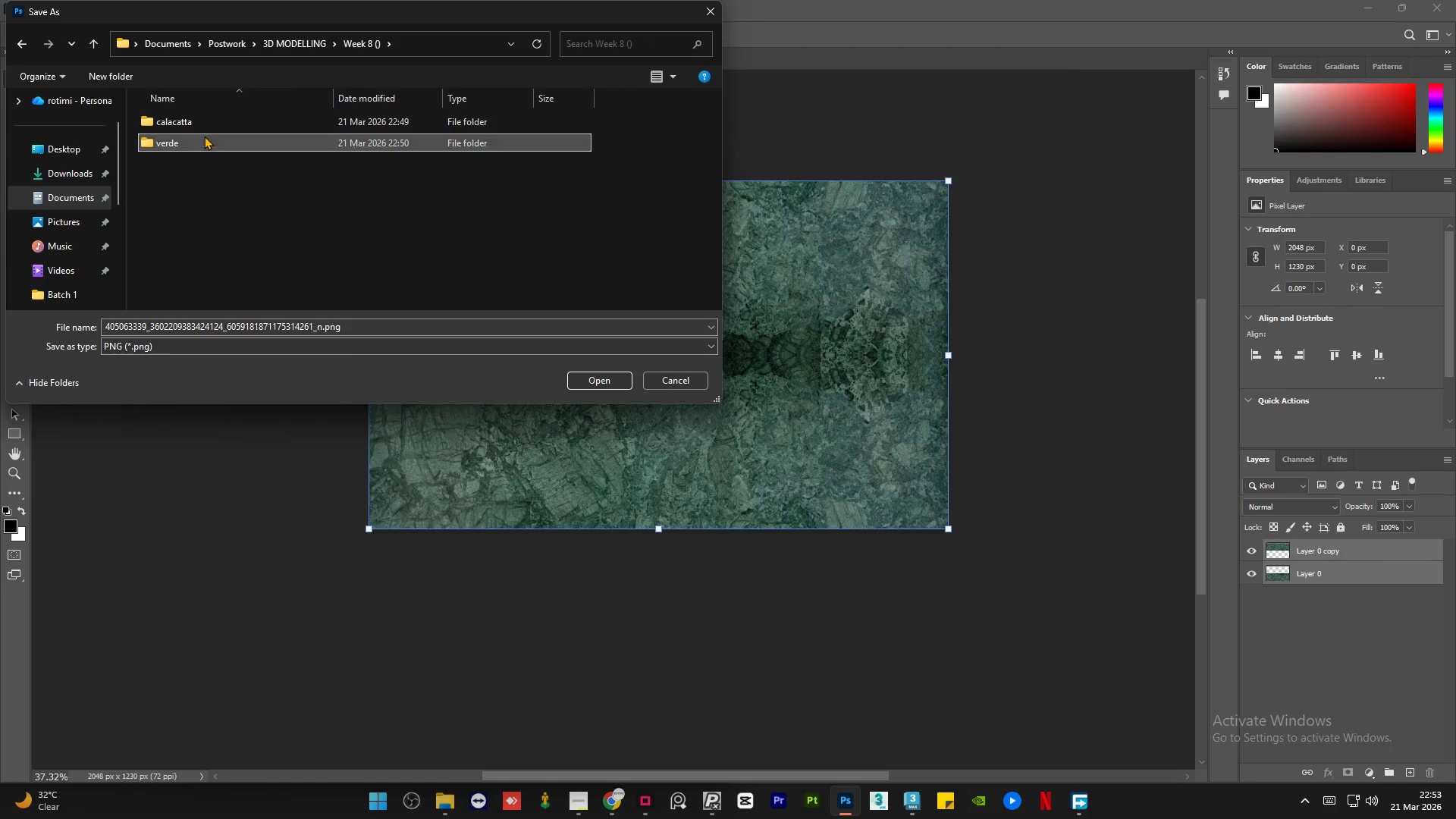 
double_click([204, 135])
 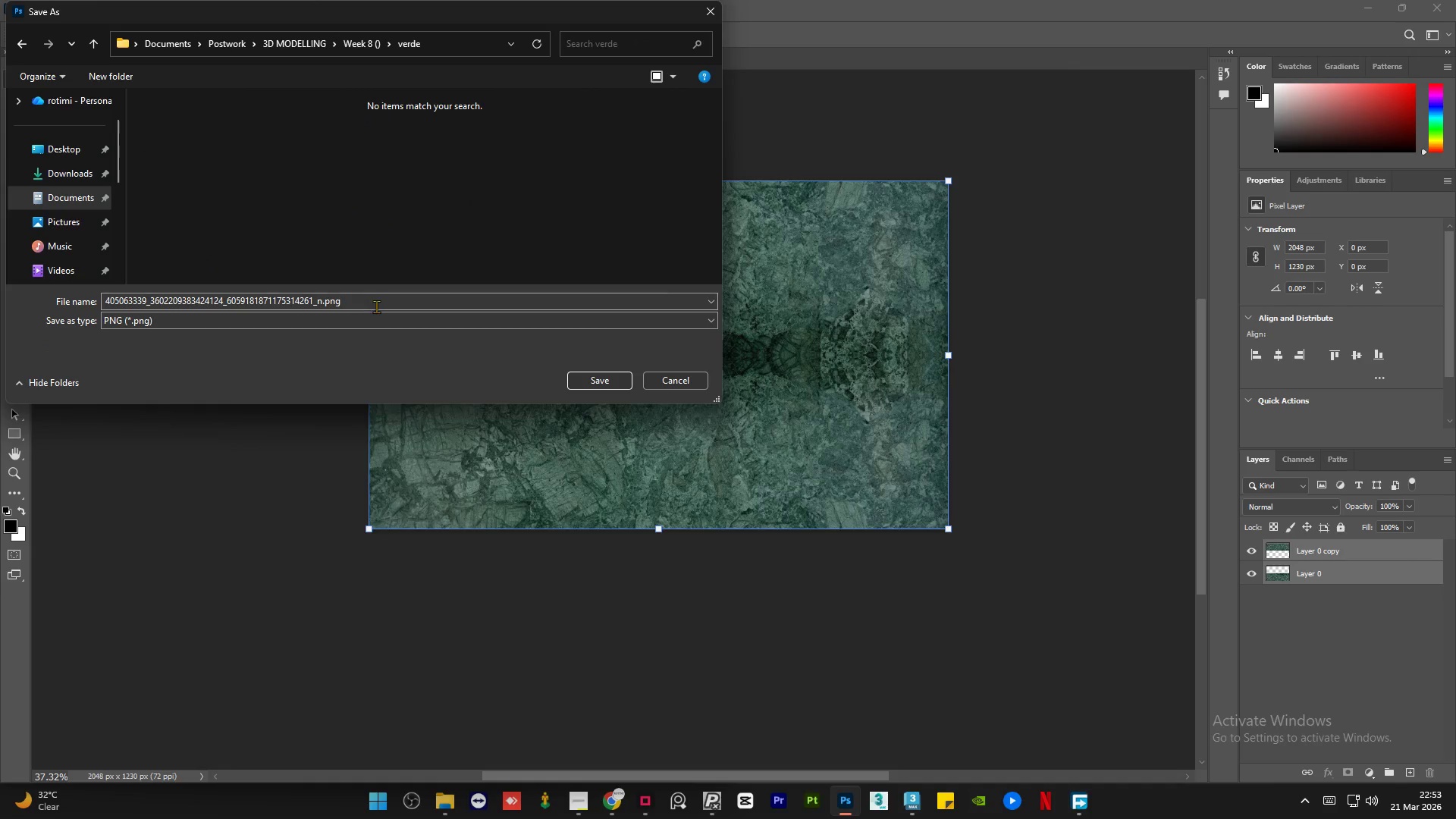 
left_click([376, 306])
 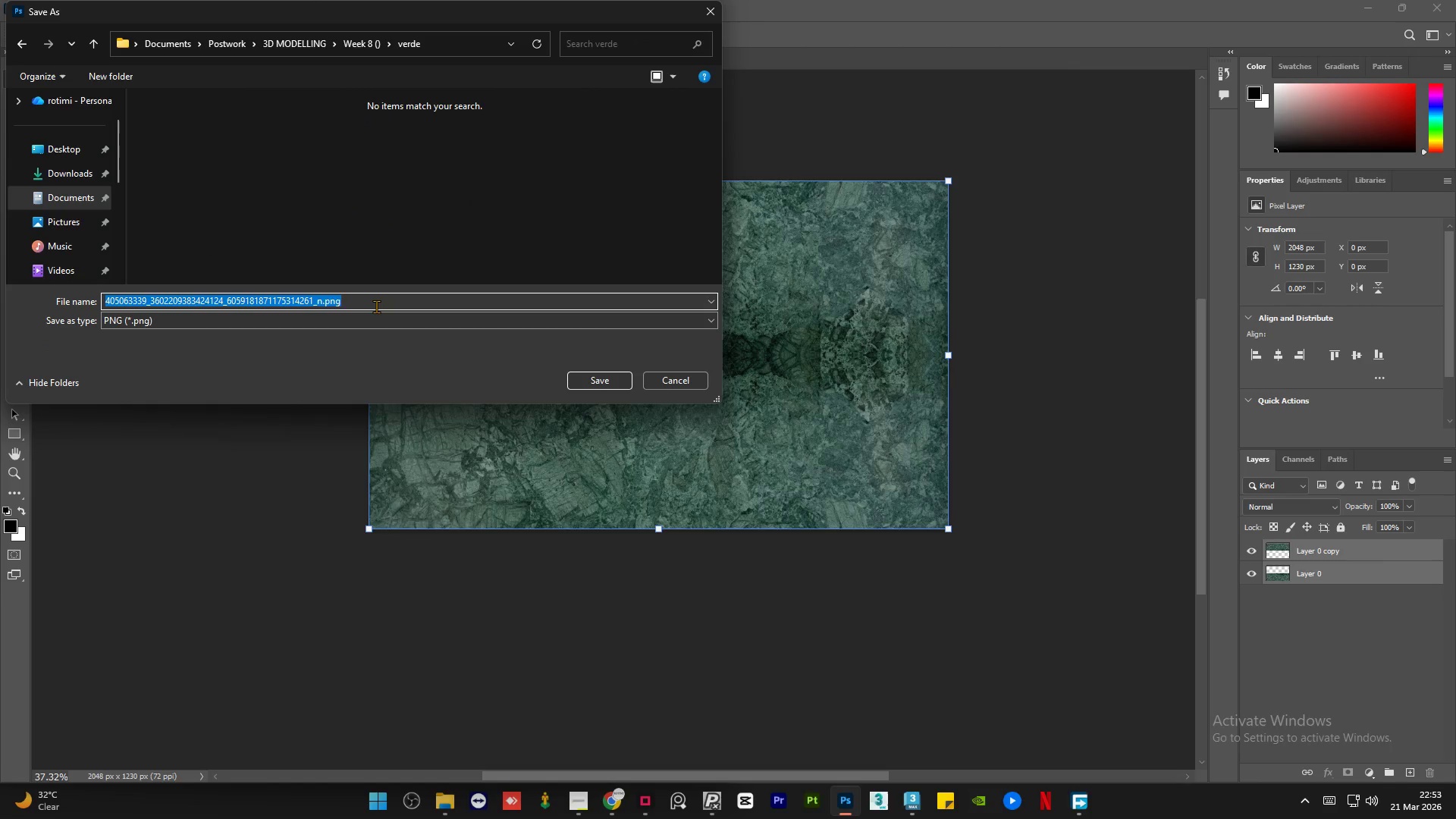 
type(qwqwqw)
 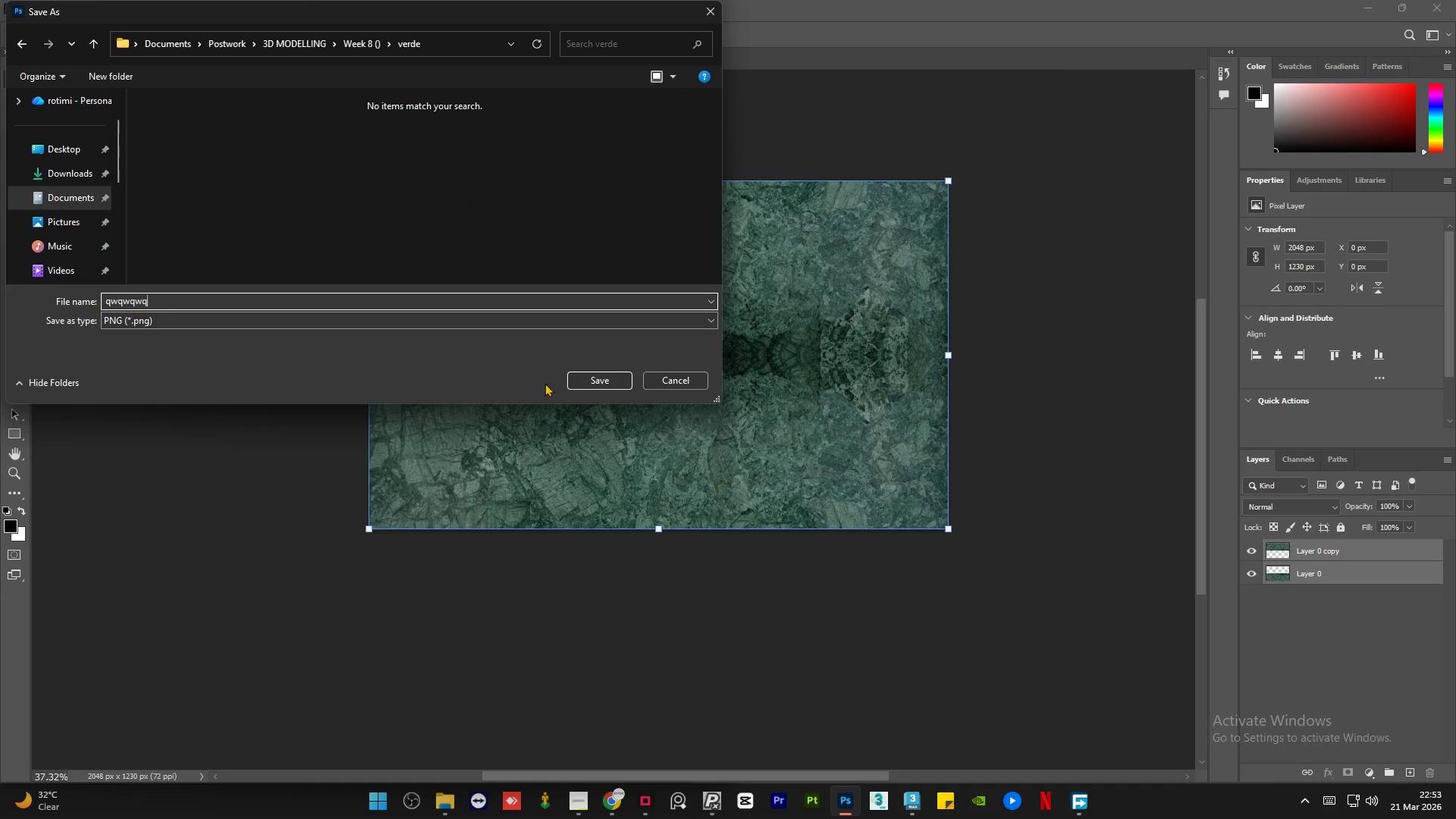 
type(qwq)
 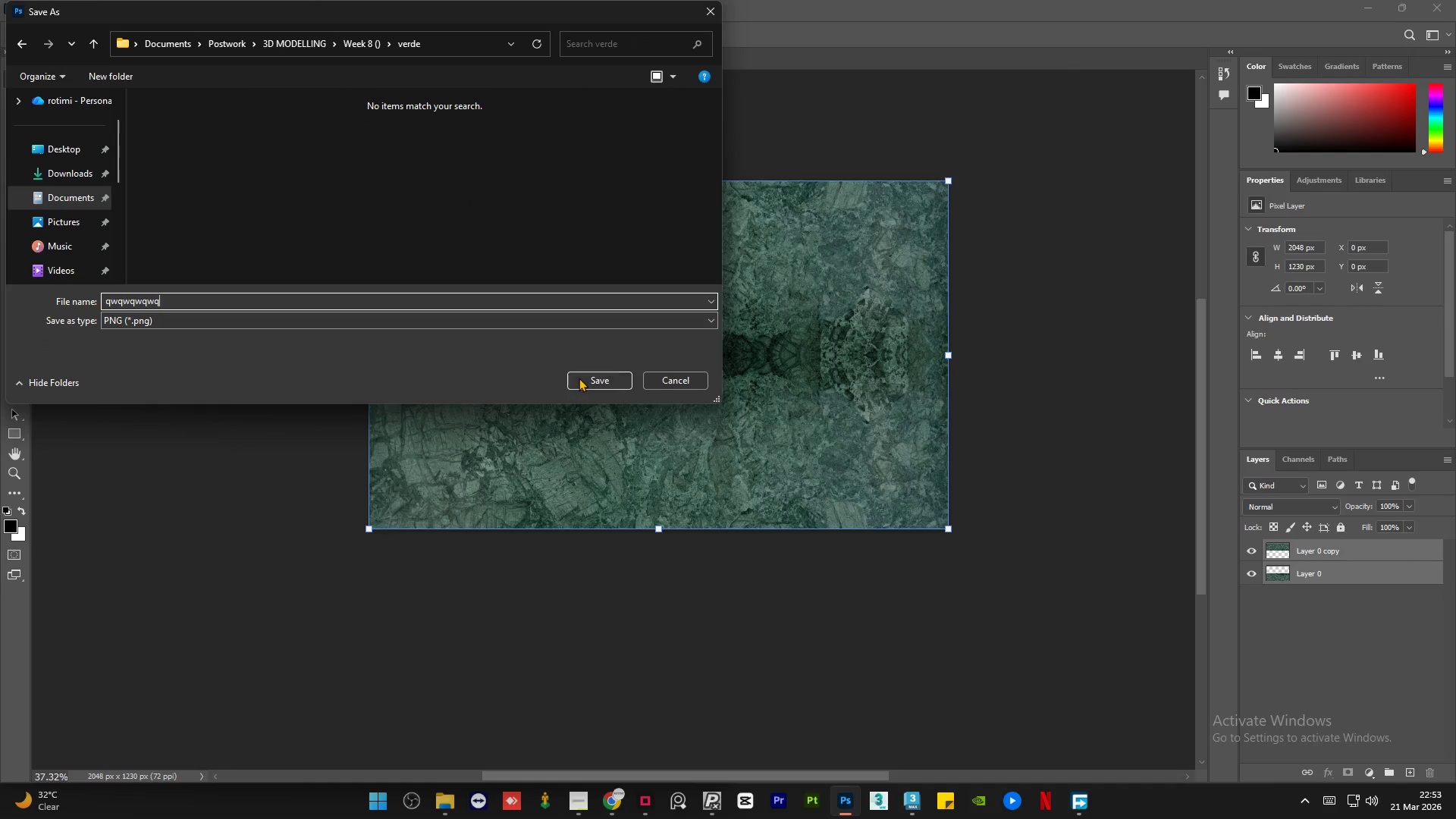 
left_click([579, 378])
 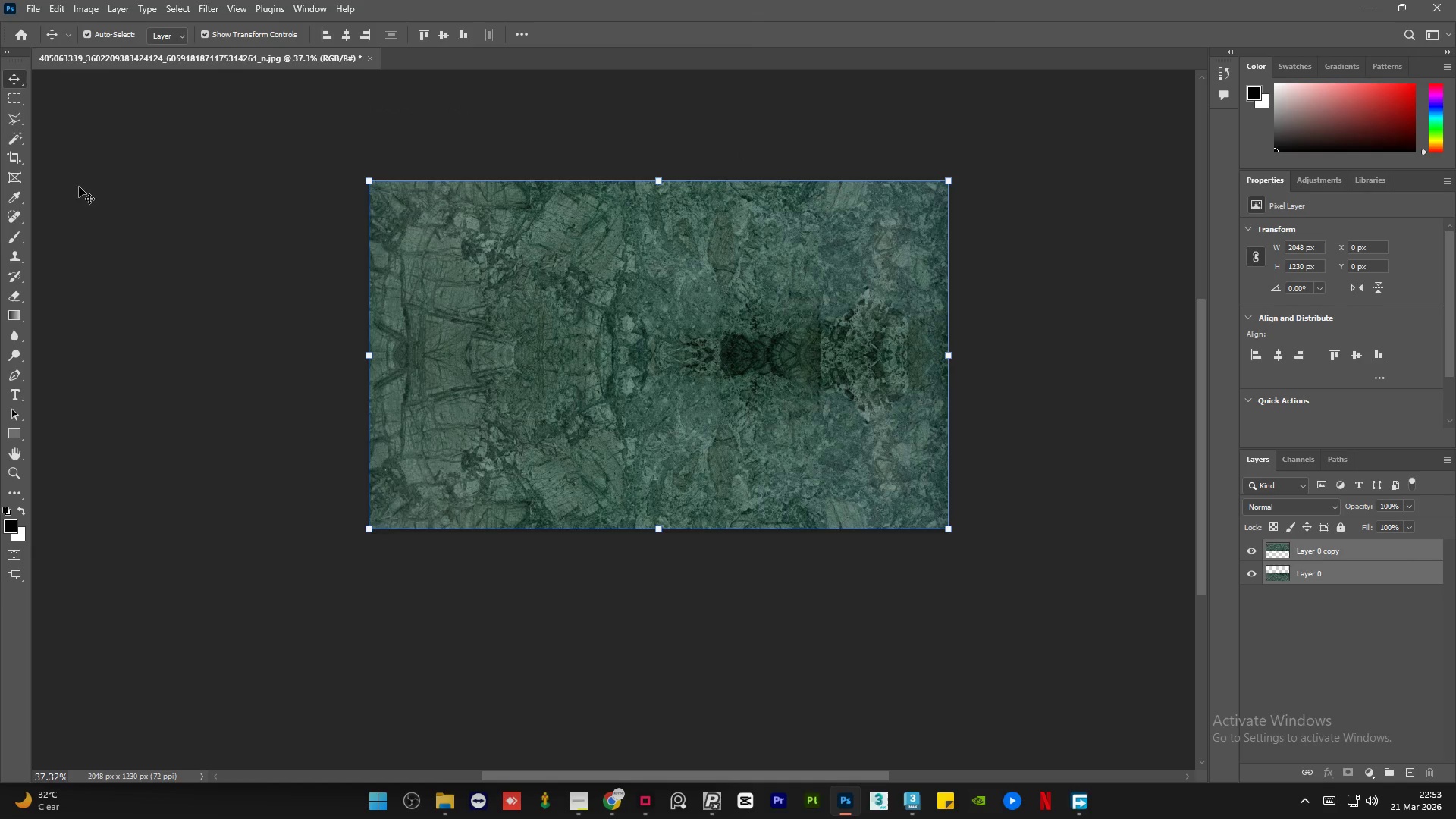 
left_click([145, 221])
 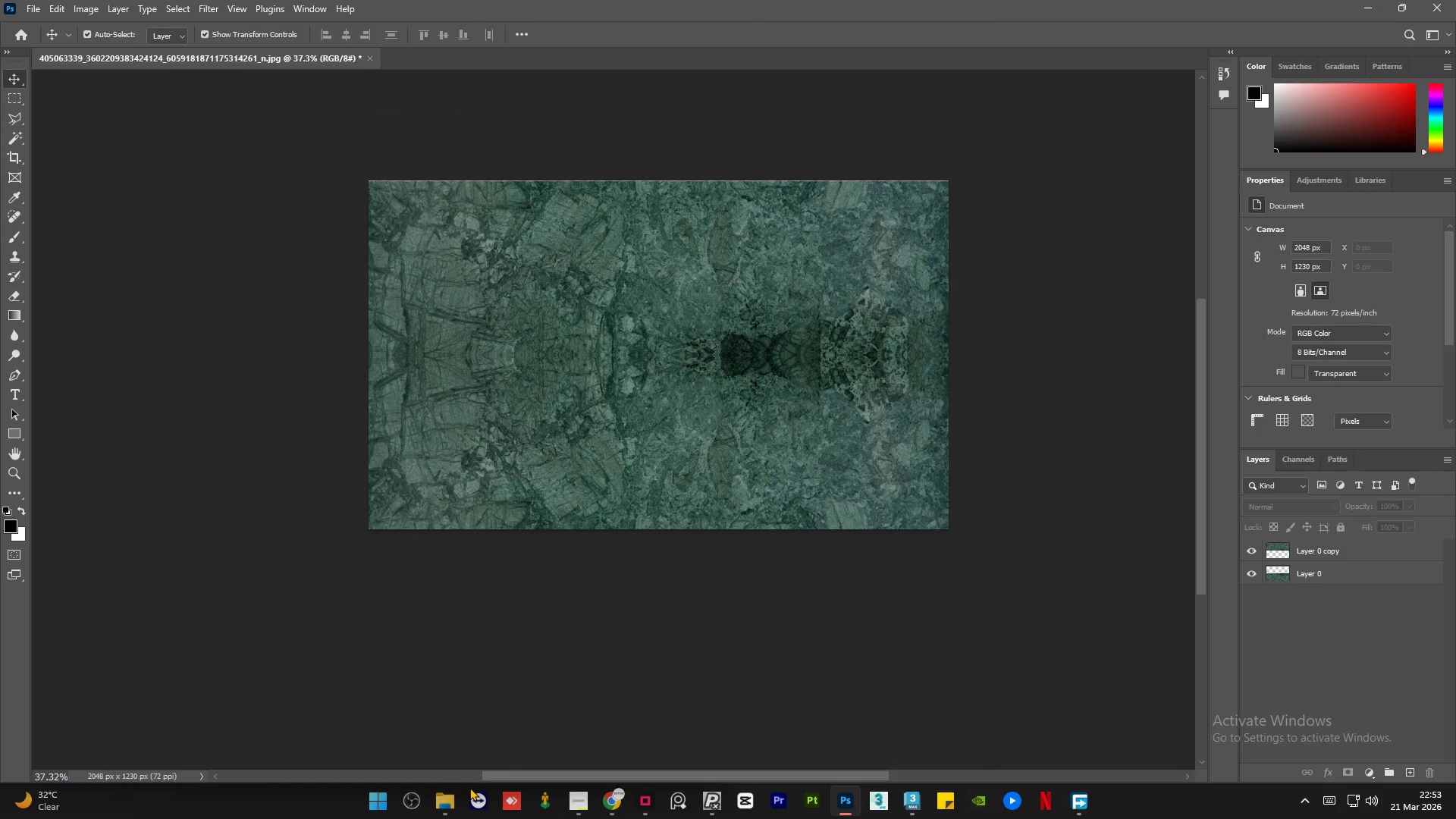 
left_click([456, 803])
 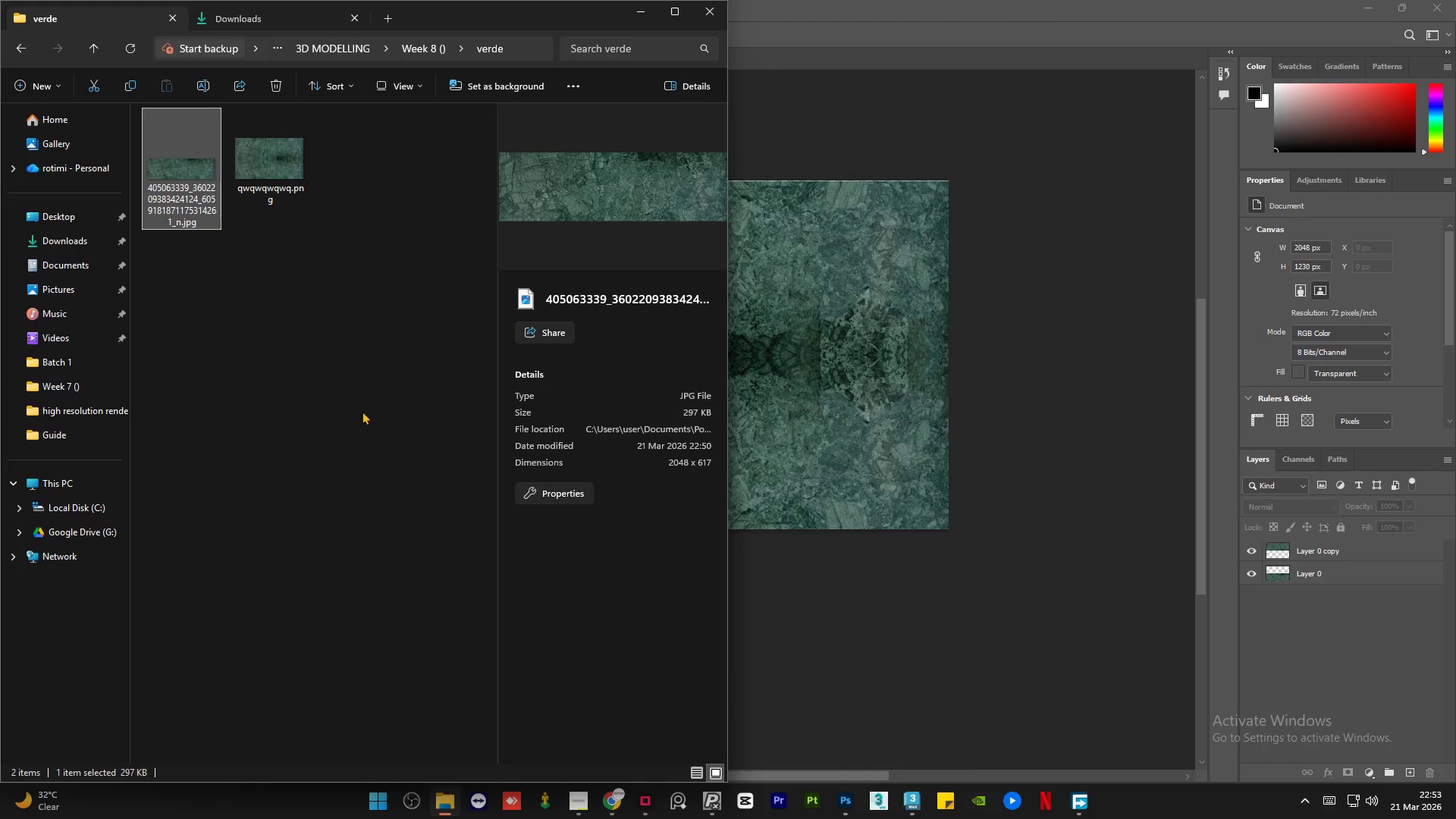 
left_click([337, 390])
 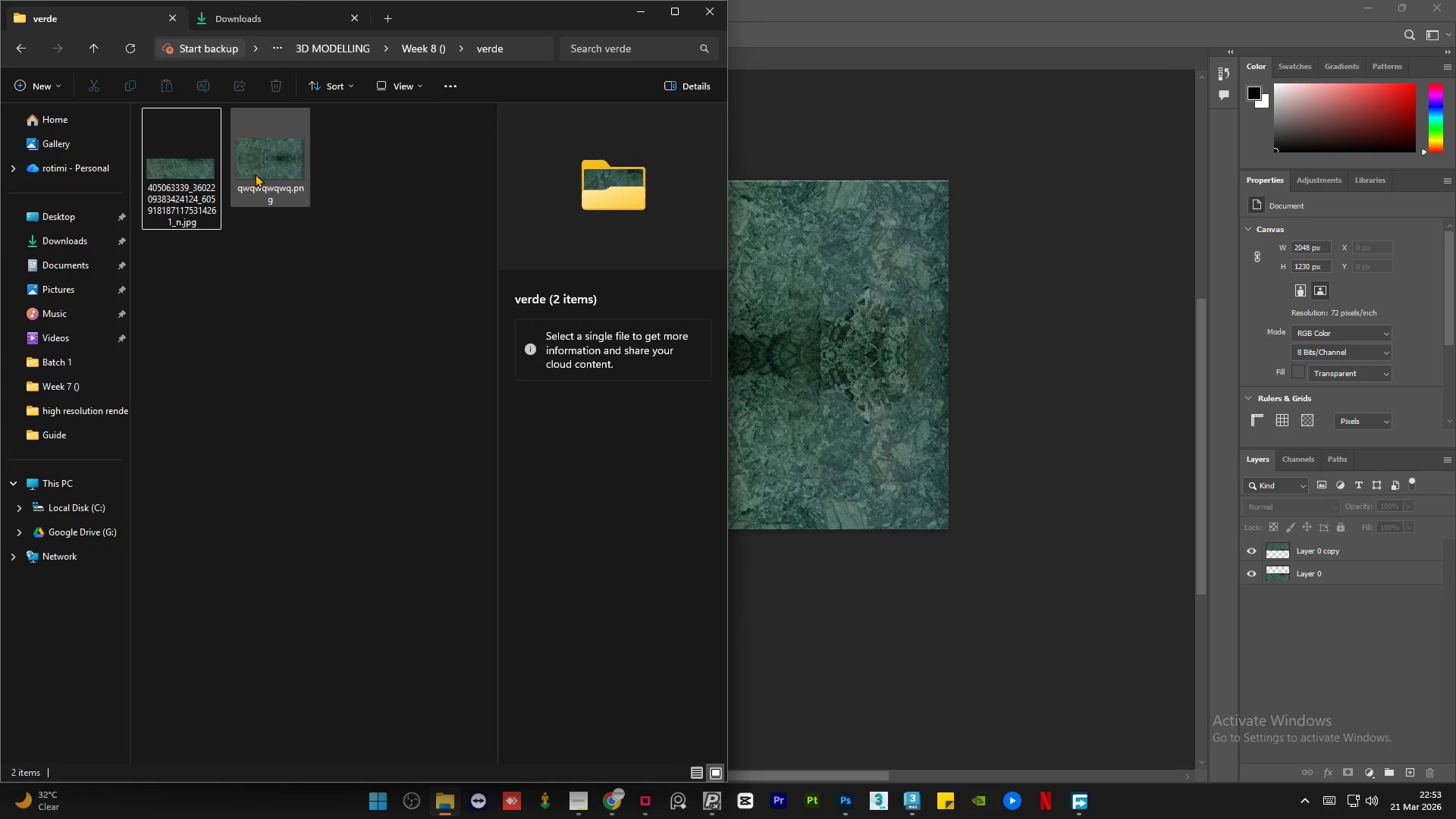 
left_click([267, 162])
 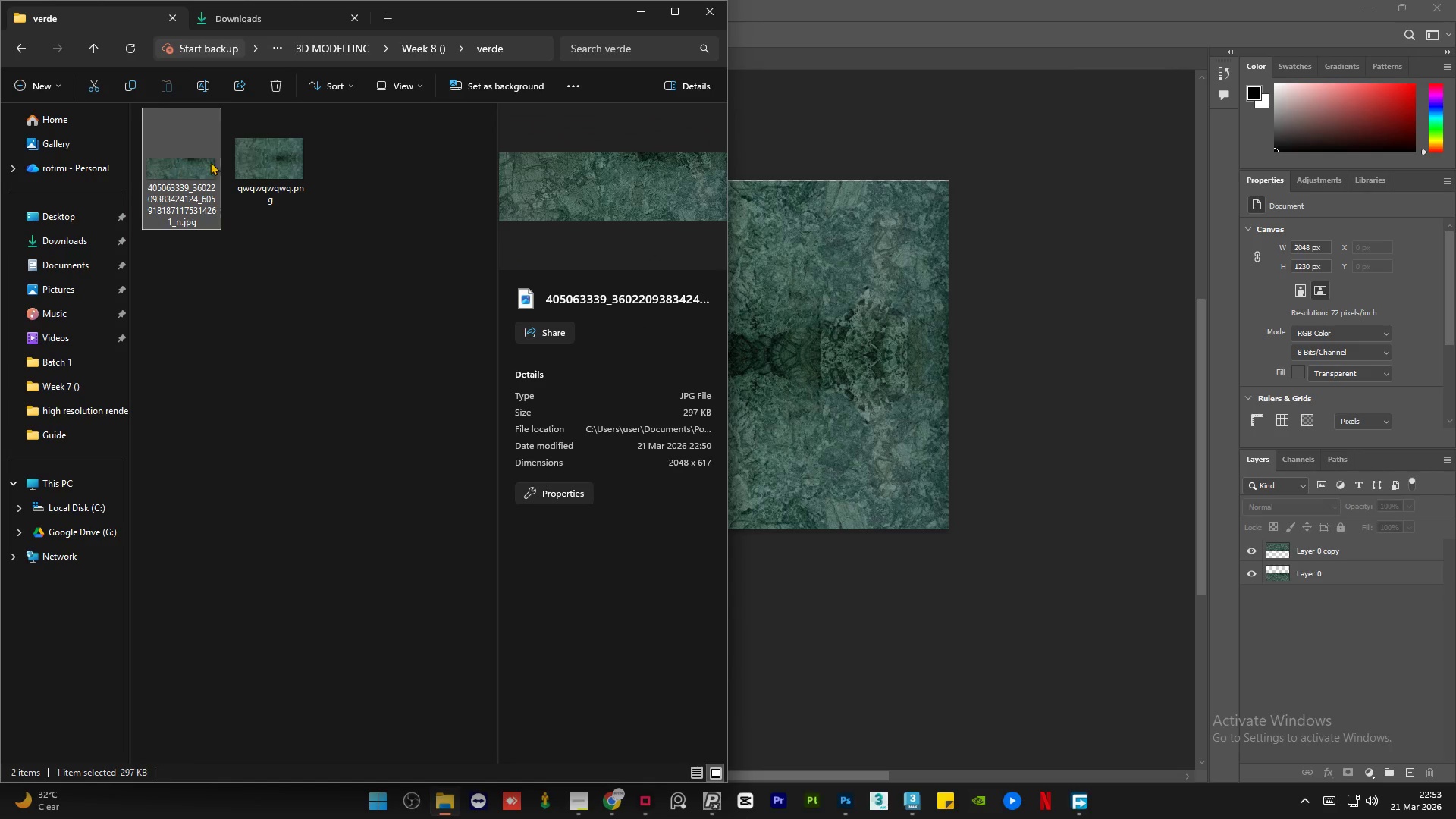 
double_click([243, 157])
 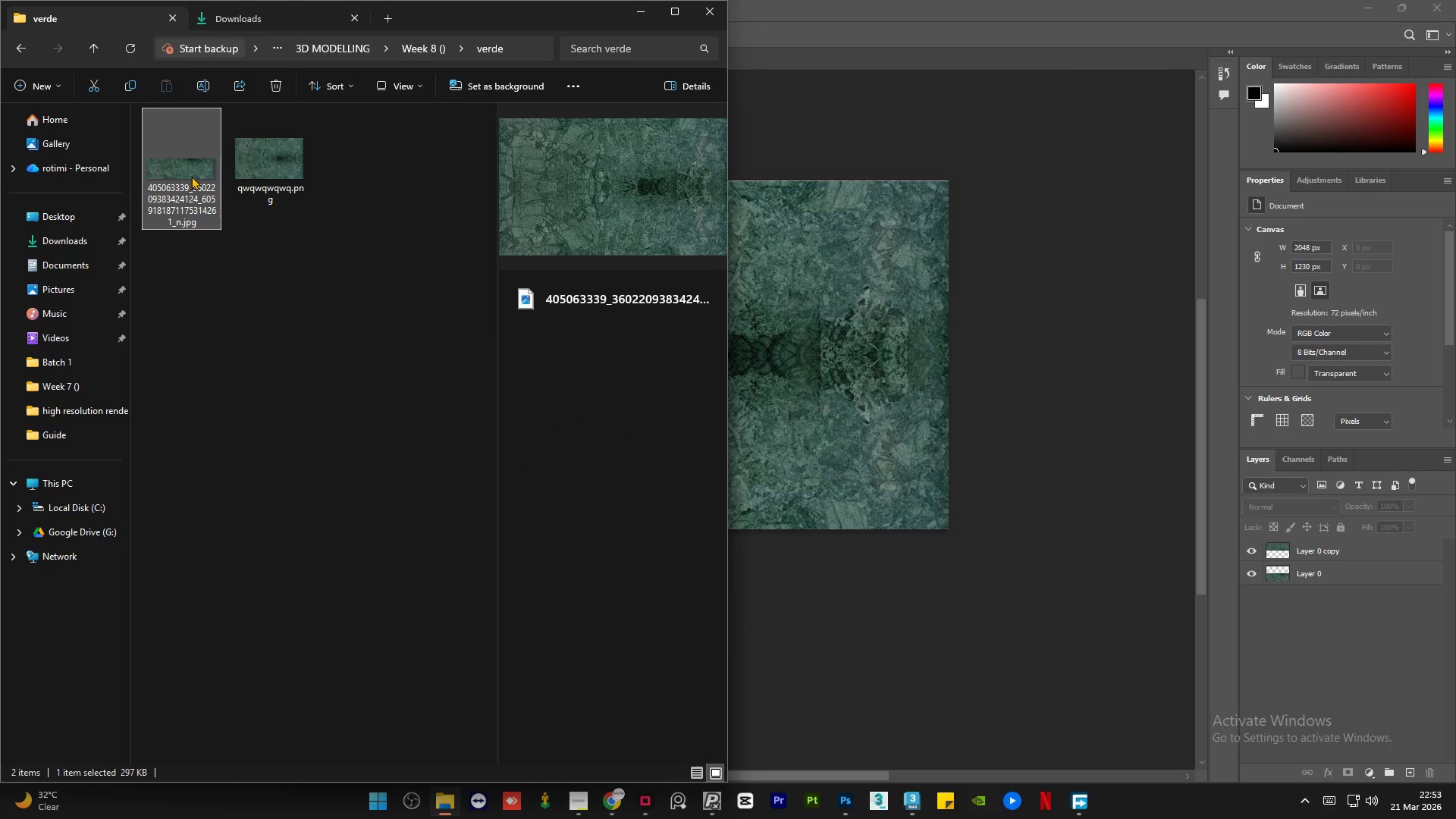 
double_click([265, 162])
 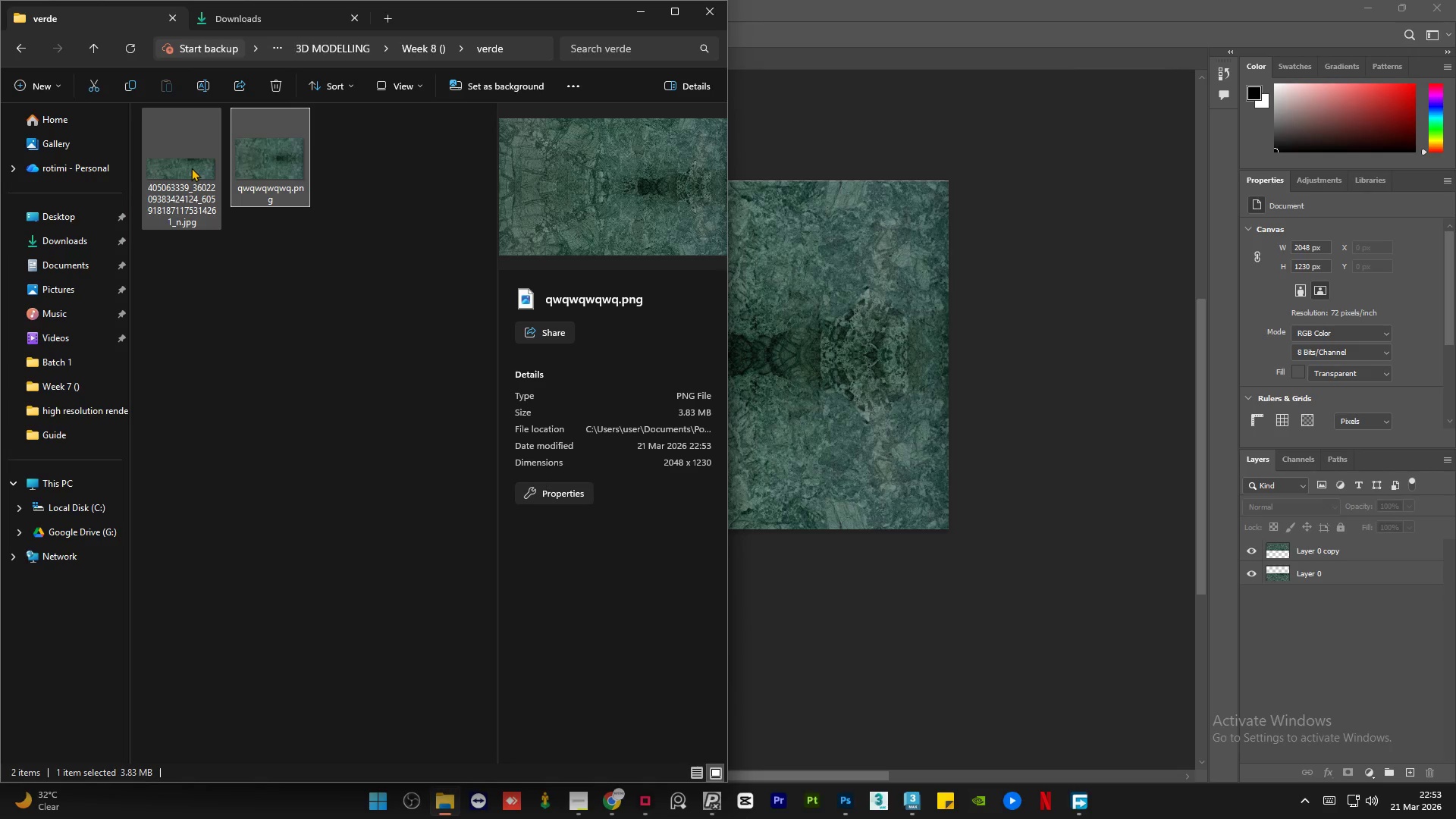 
triple_click([191, 168])
 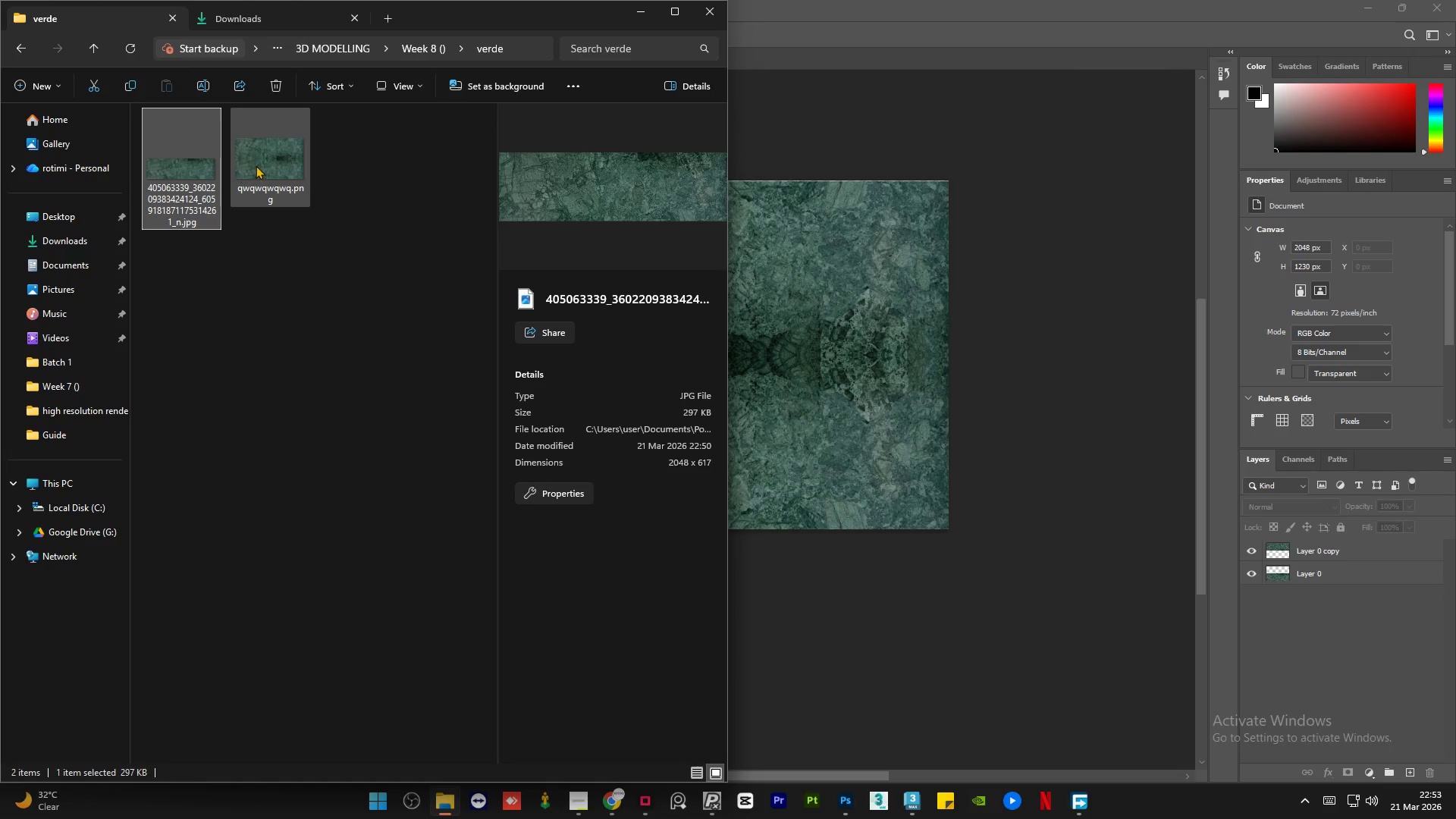 
left_click([258, 165])
 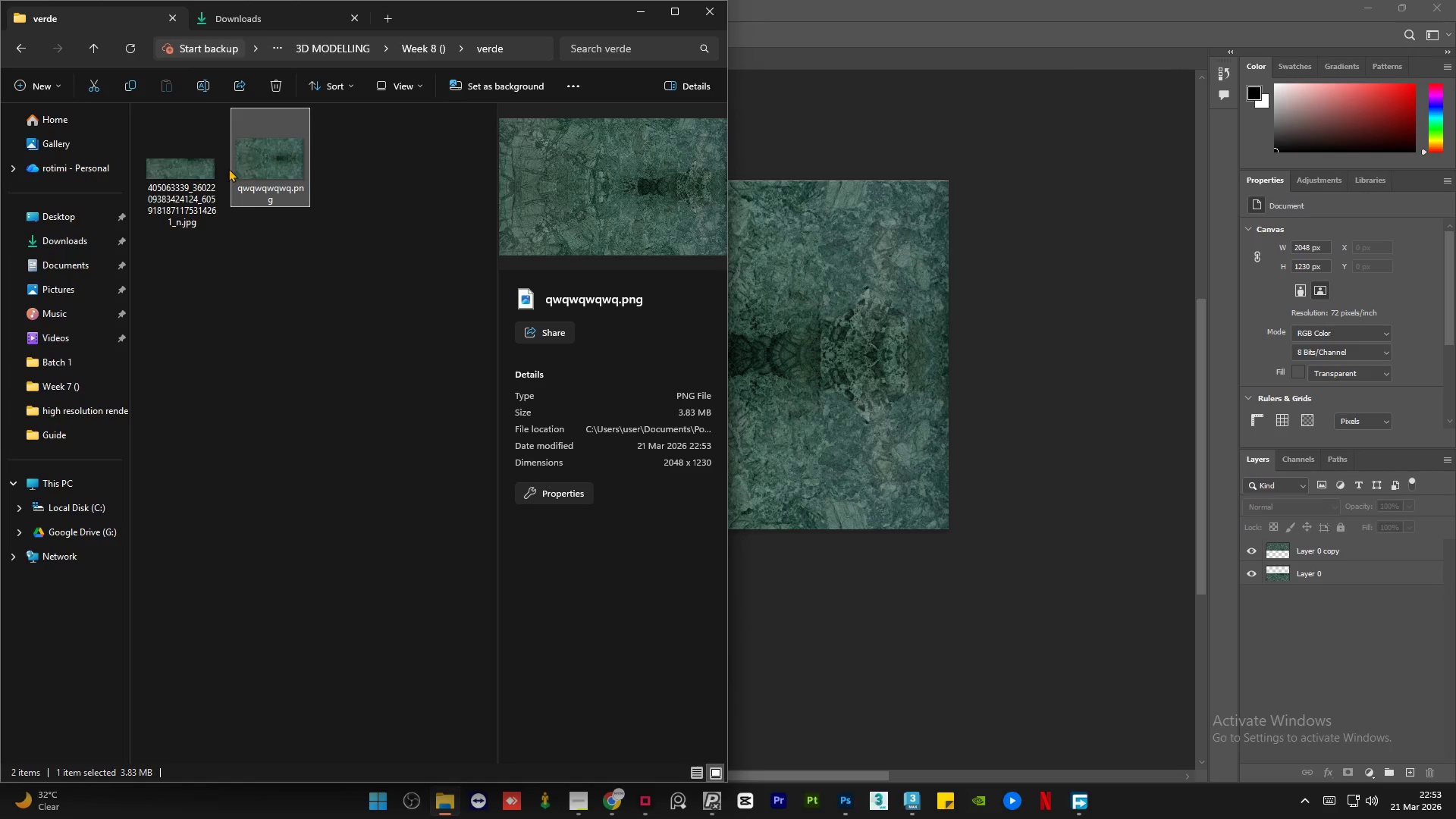 
mouse_move([203, 187])
 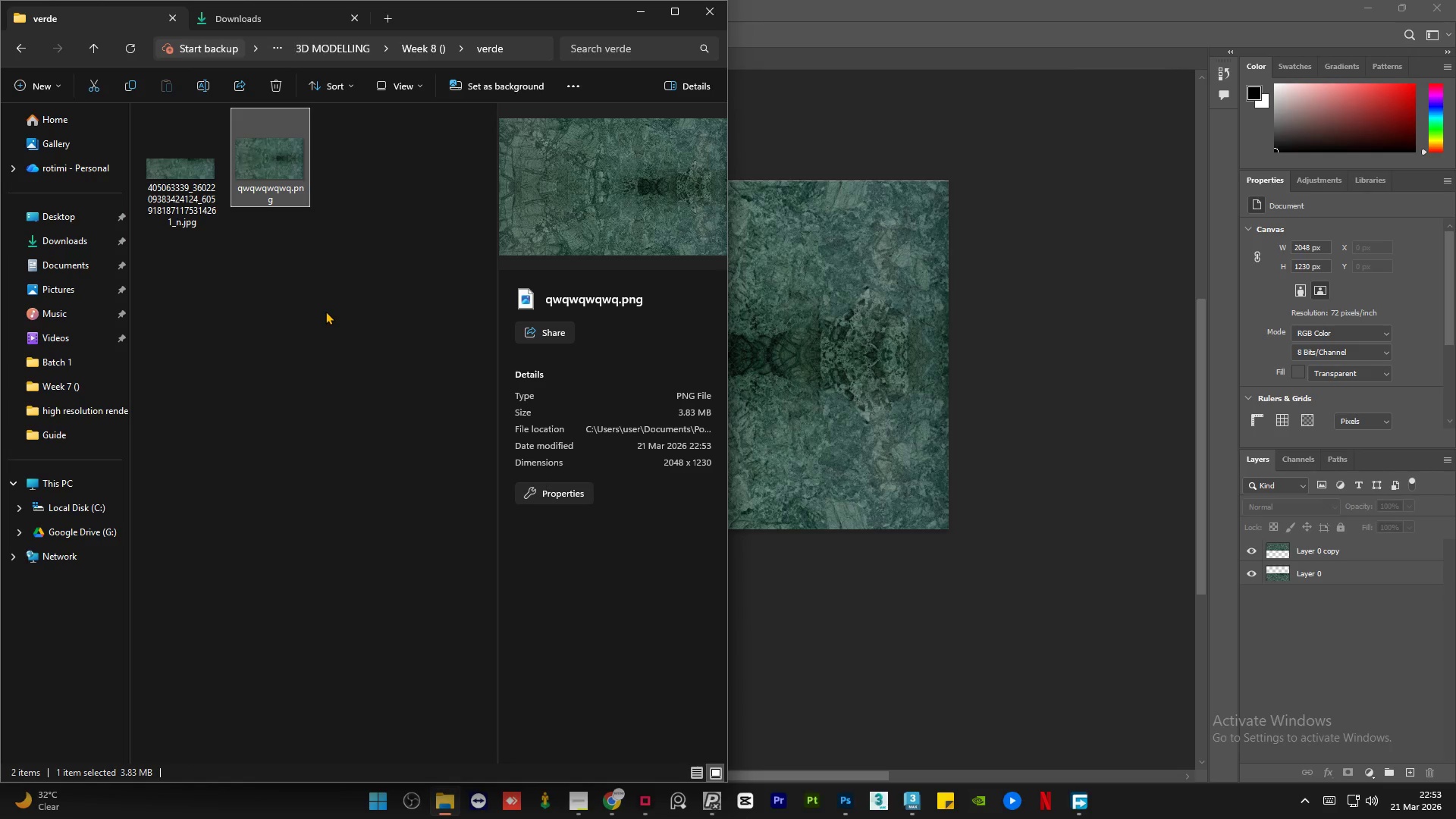 
wait(8.27)
 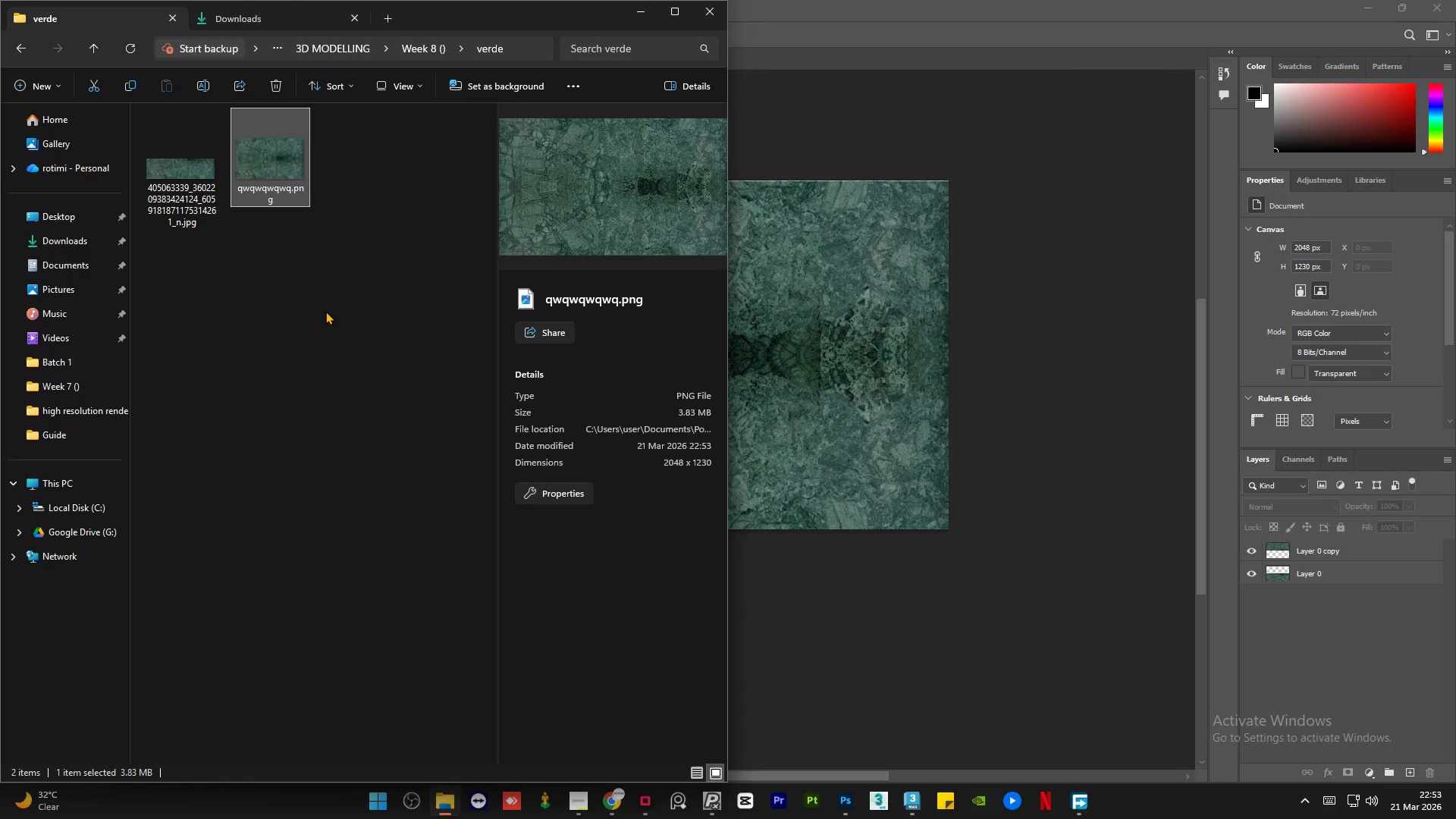 
left_click([325, 311])
 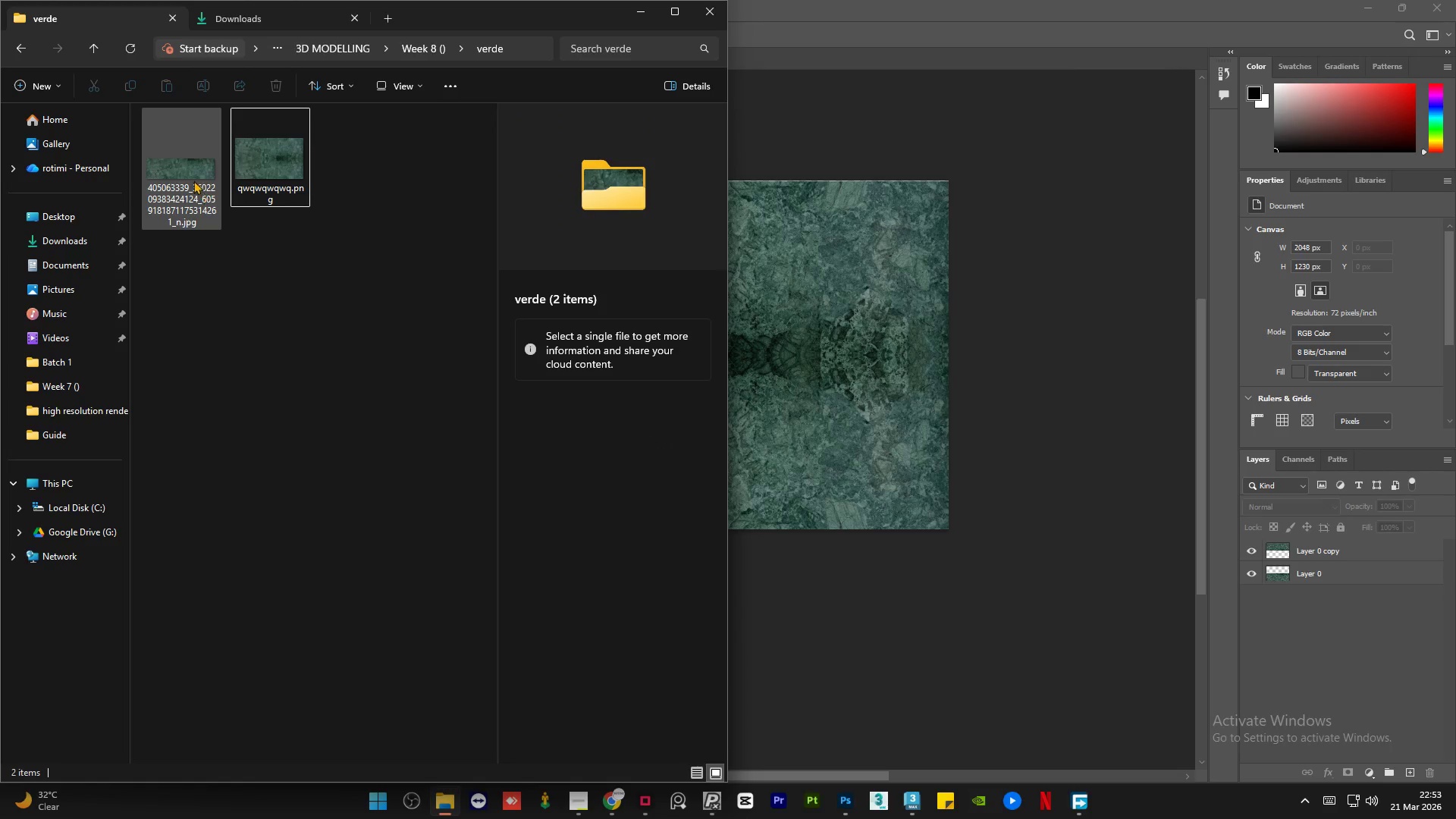 
left_click([177, 162])
 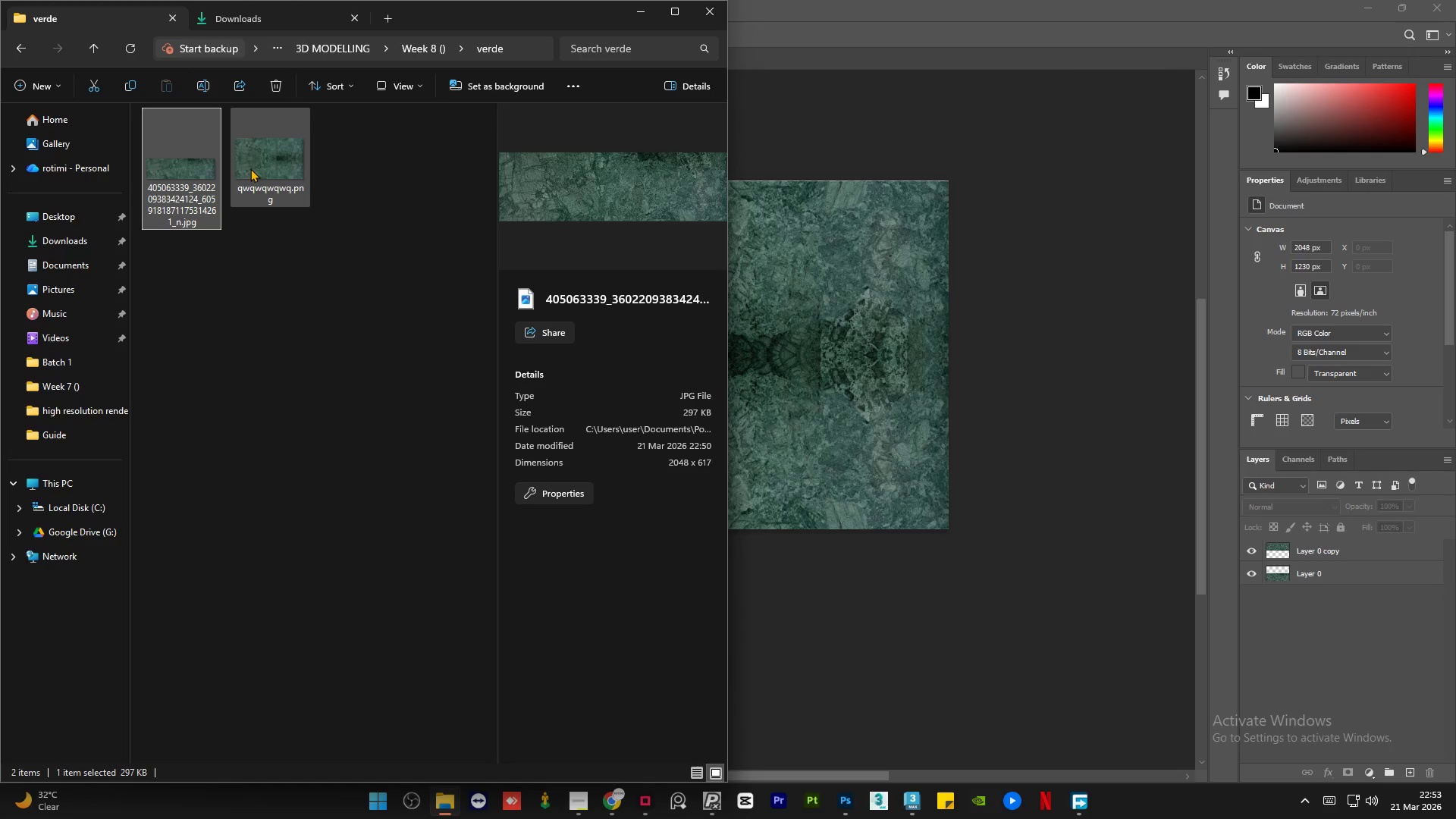 
left_click([250, 168])
 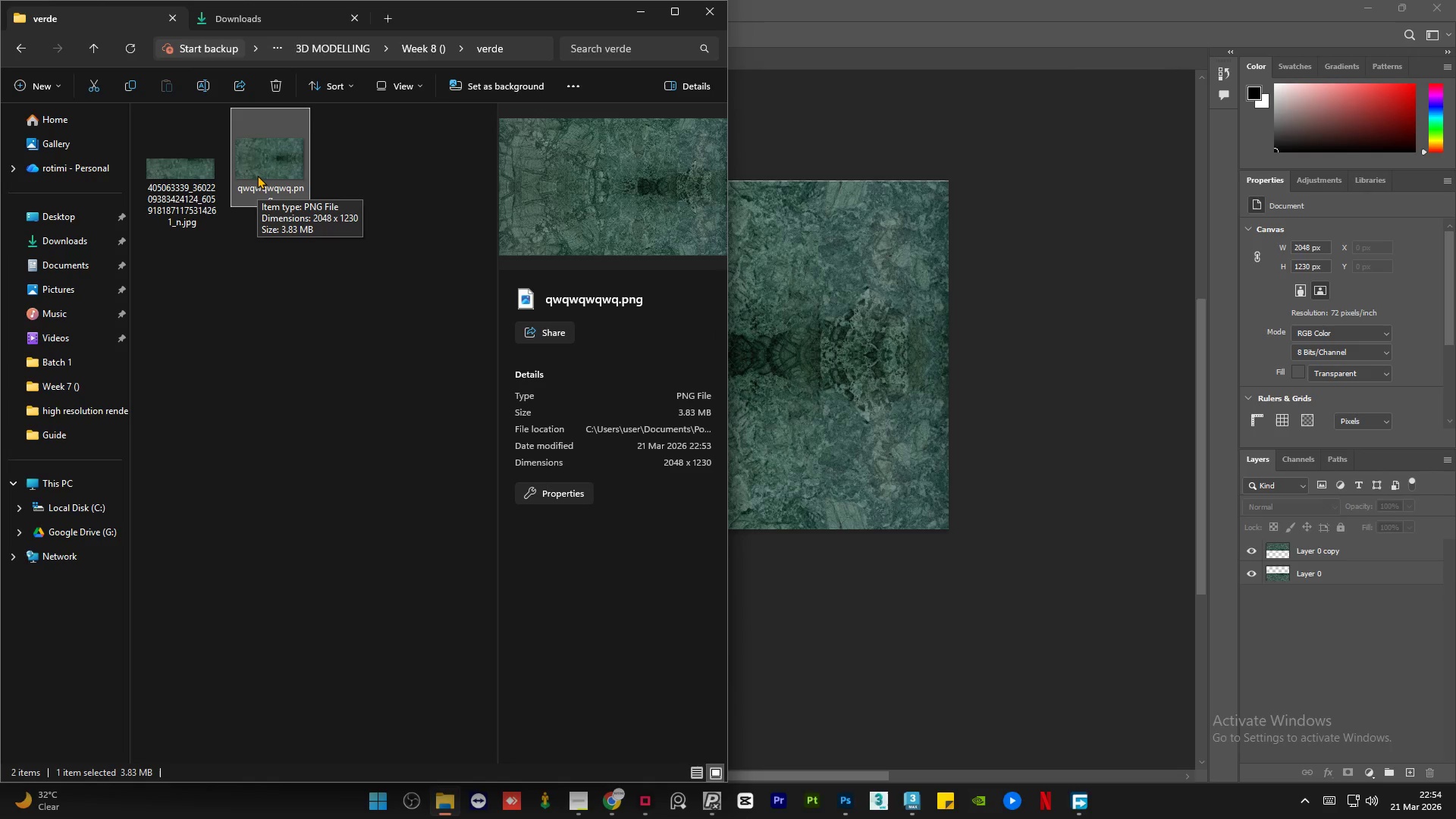 
wait(5.73)
 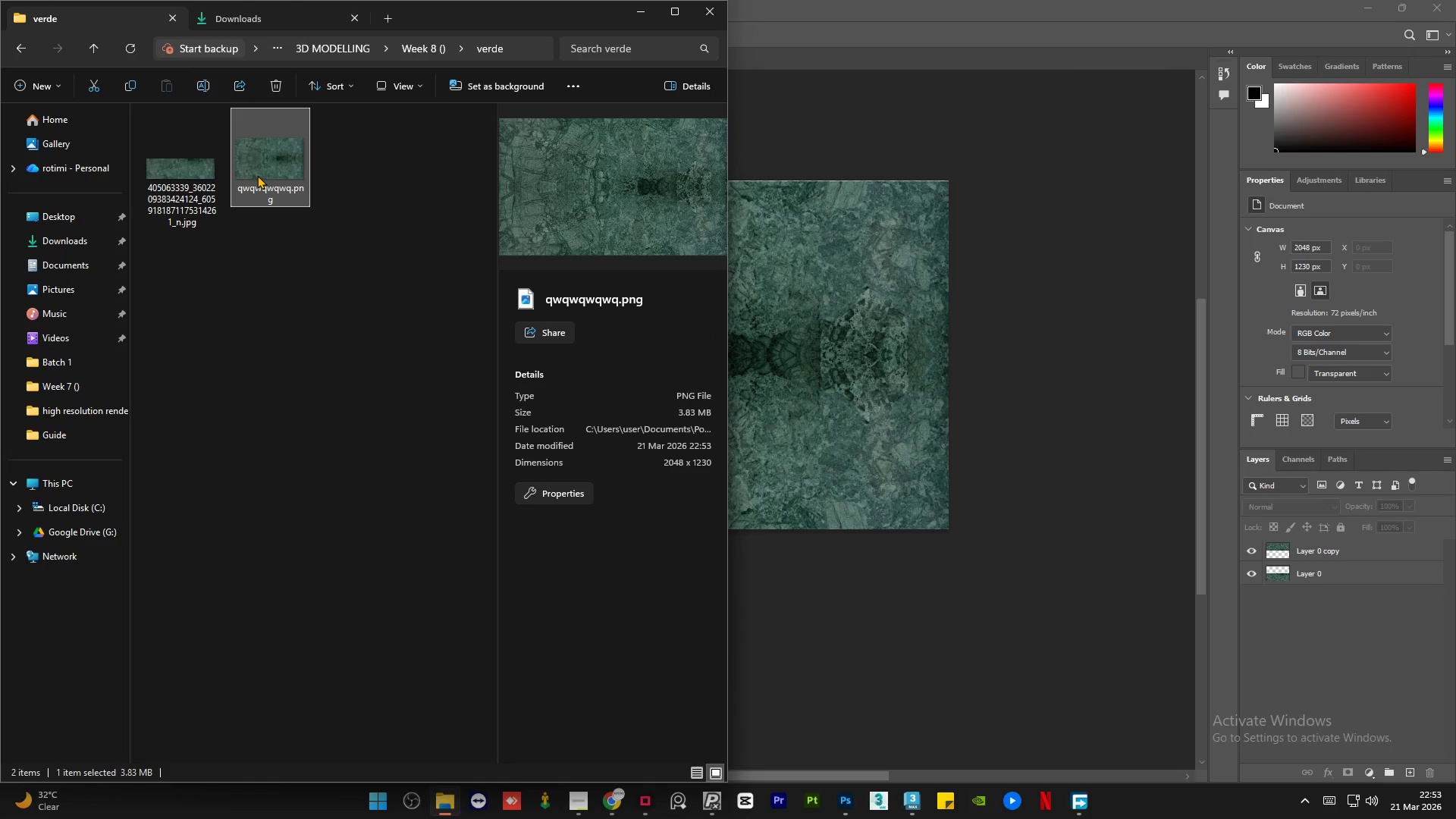 
left_click([273, 335])
 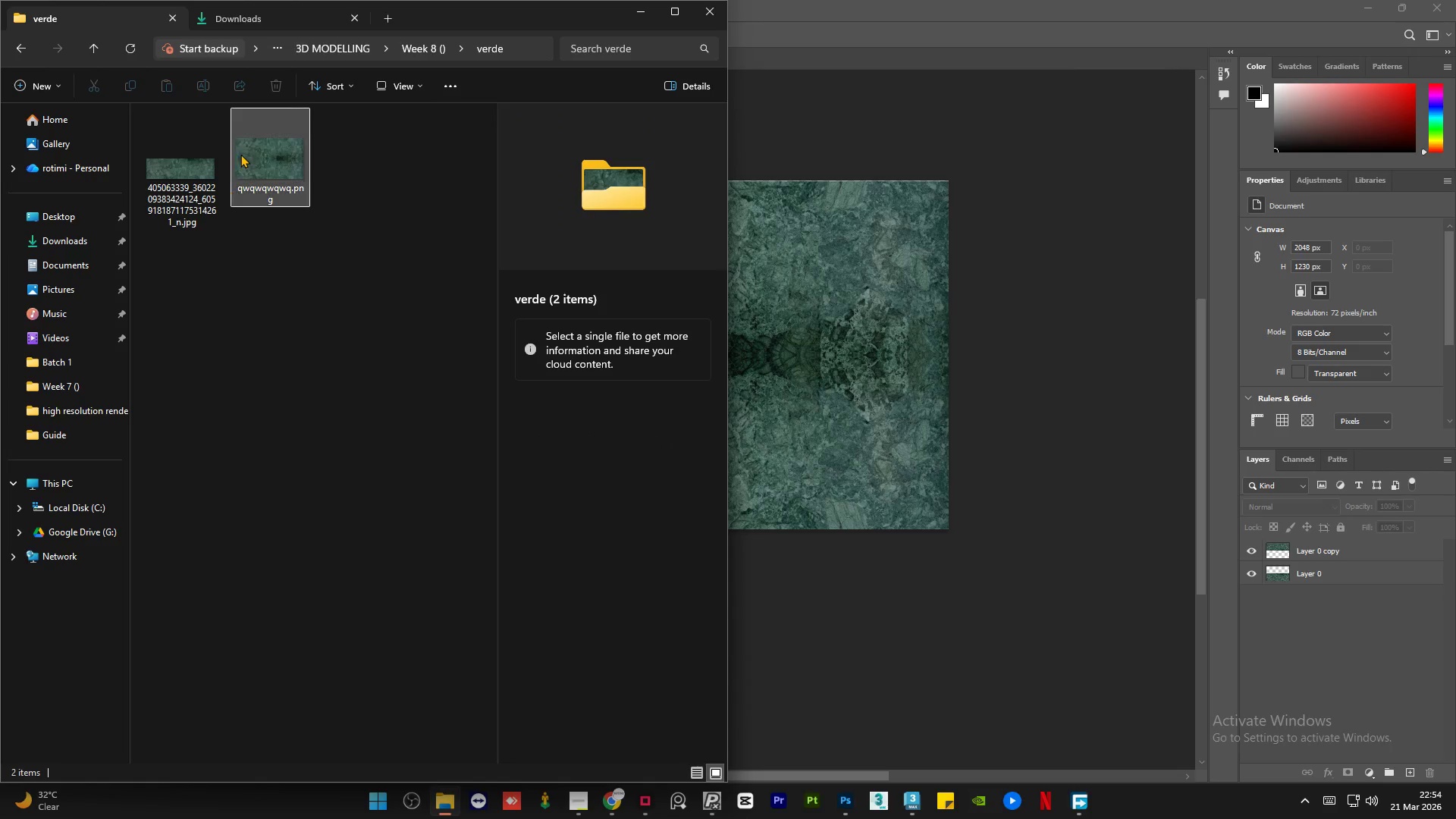 
left_click([240, 154])
 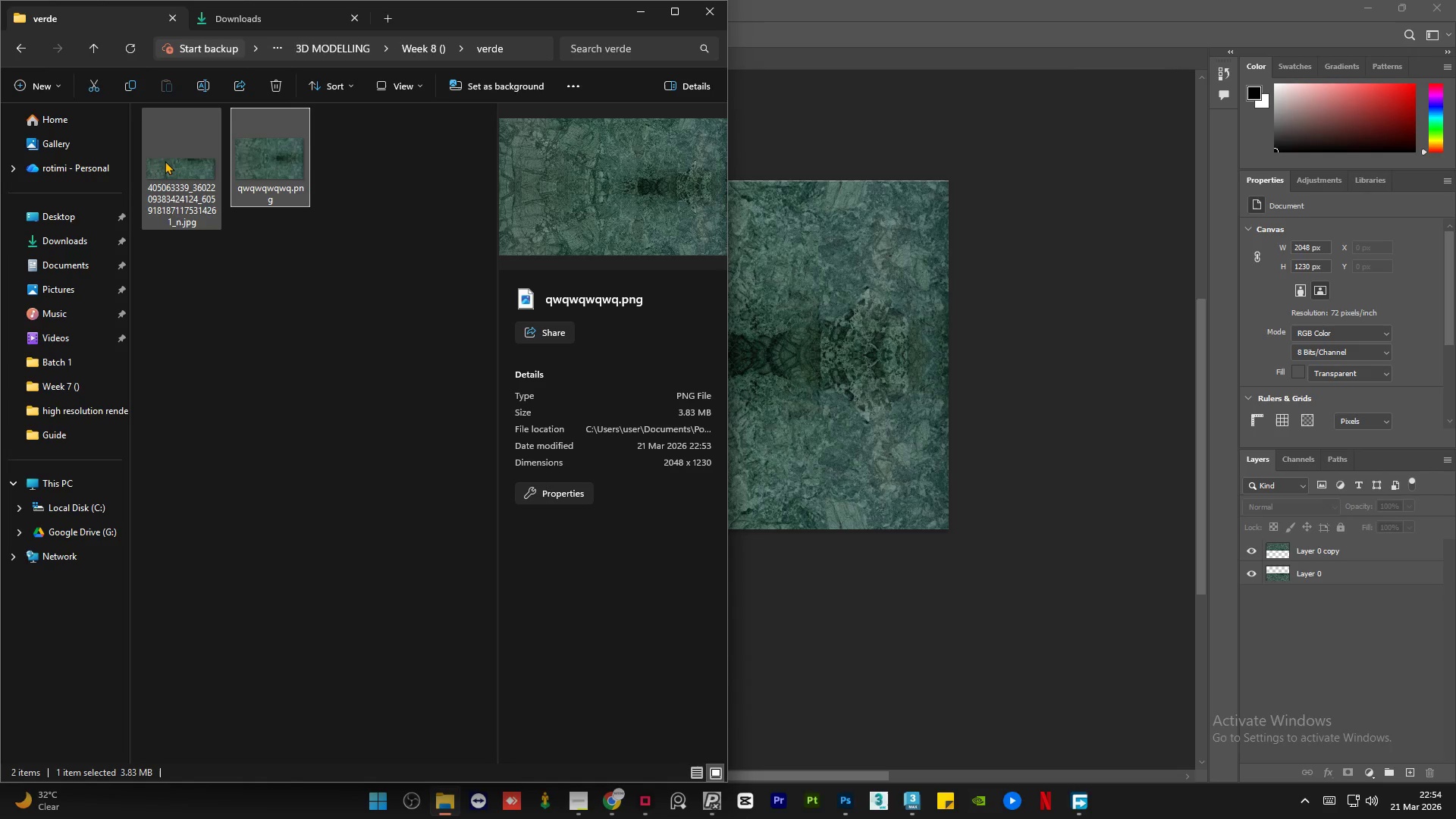 
left_click([160, 161])
 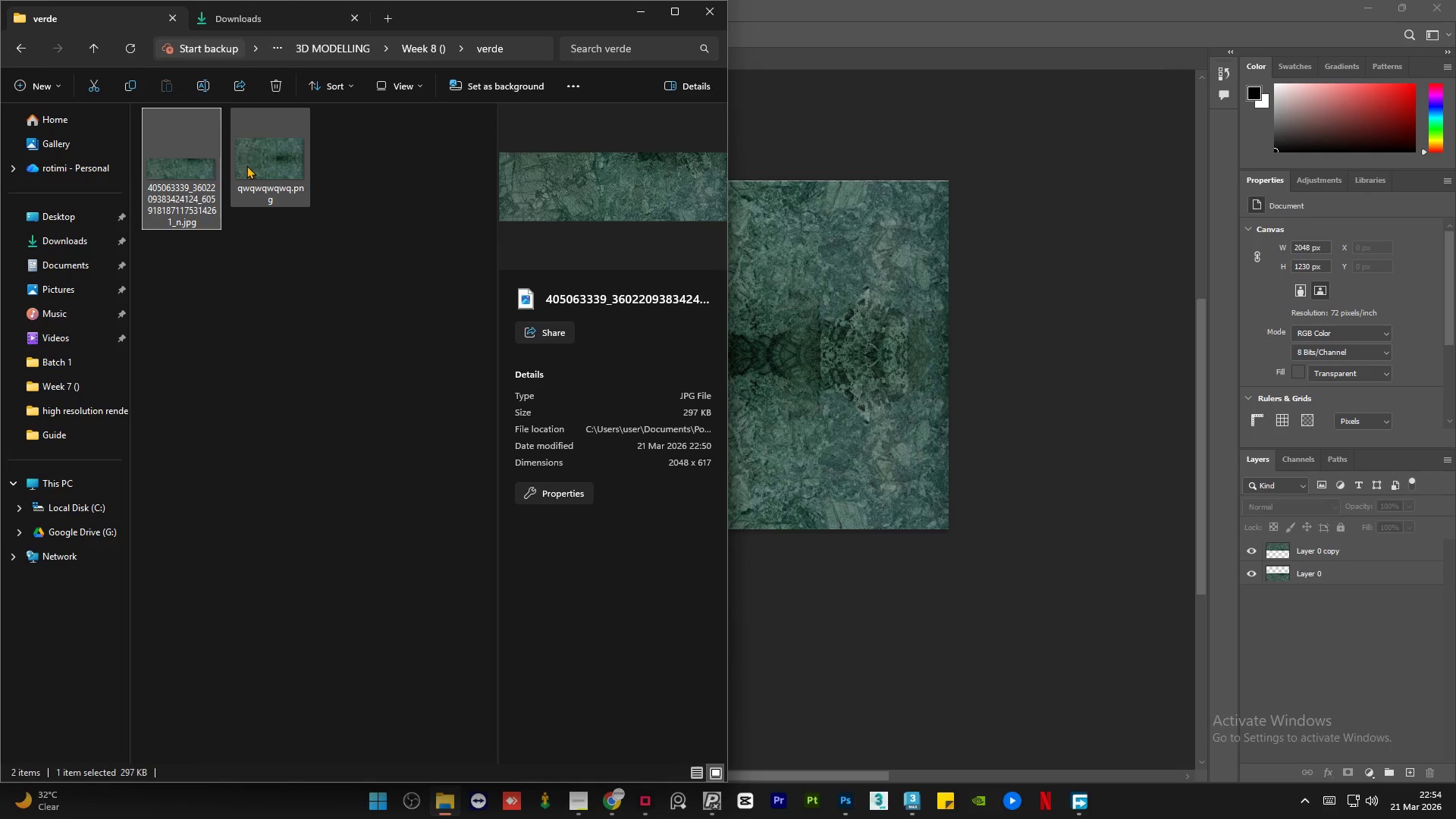 
left_click([246, 165])
 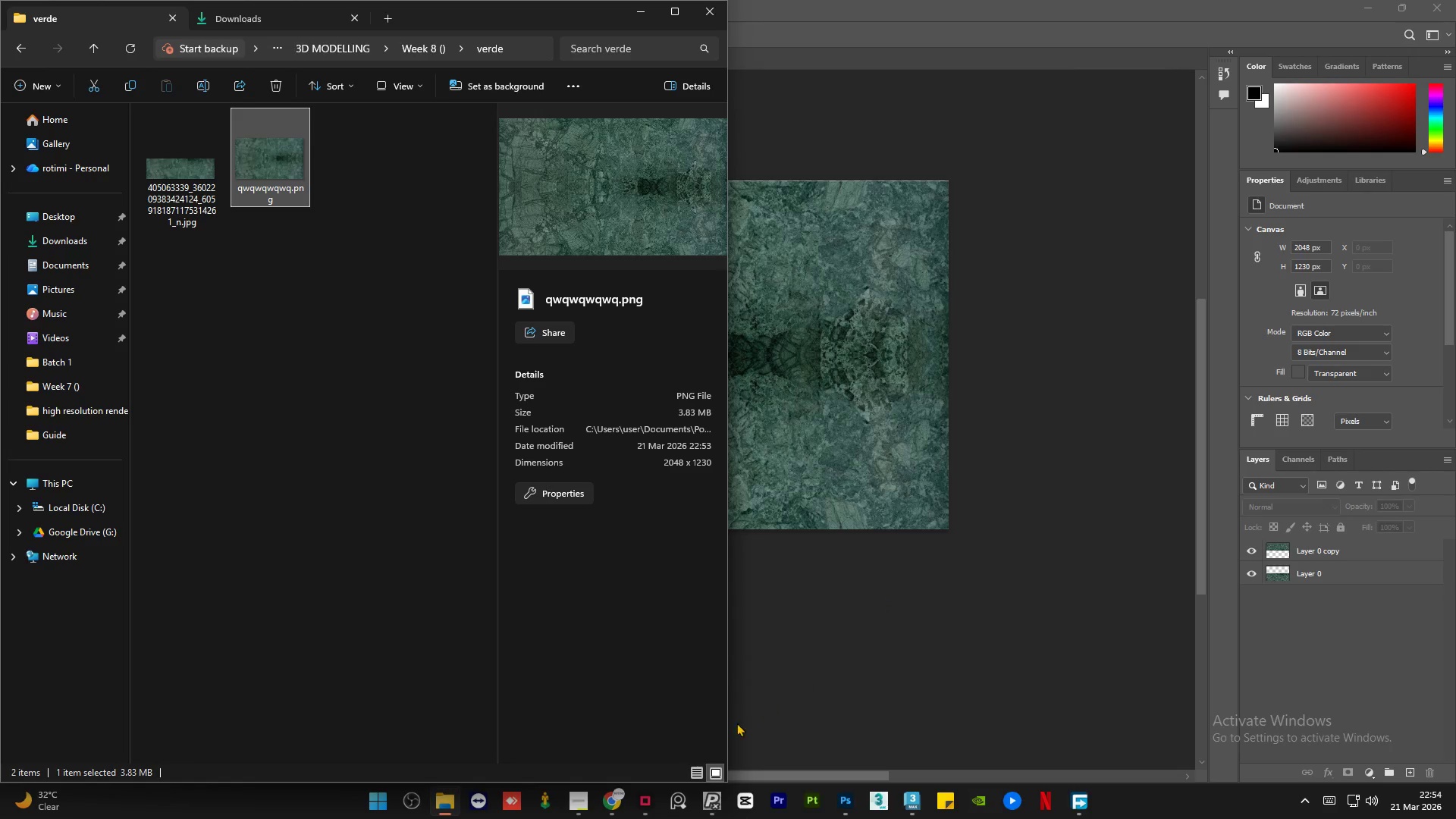 
wait(7.44)
 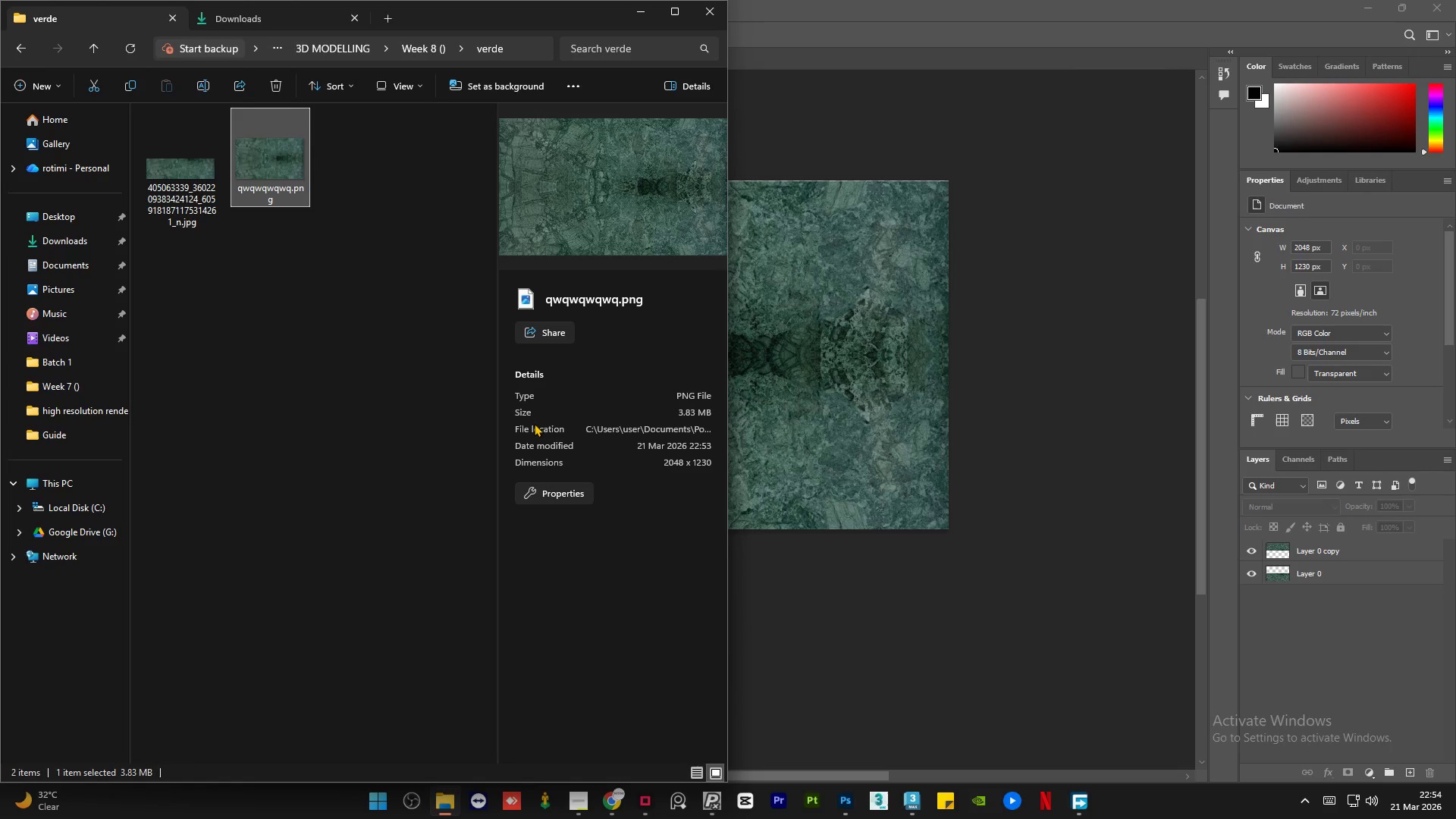 
left_click([706, 807])
 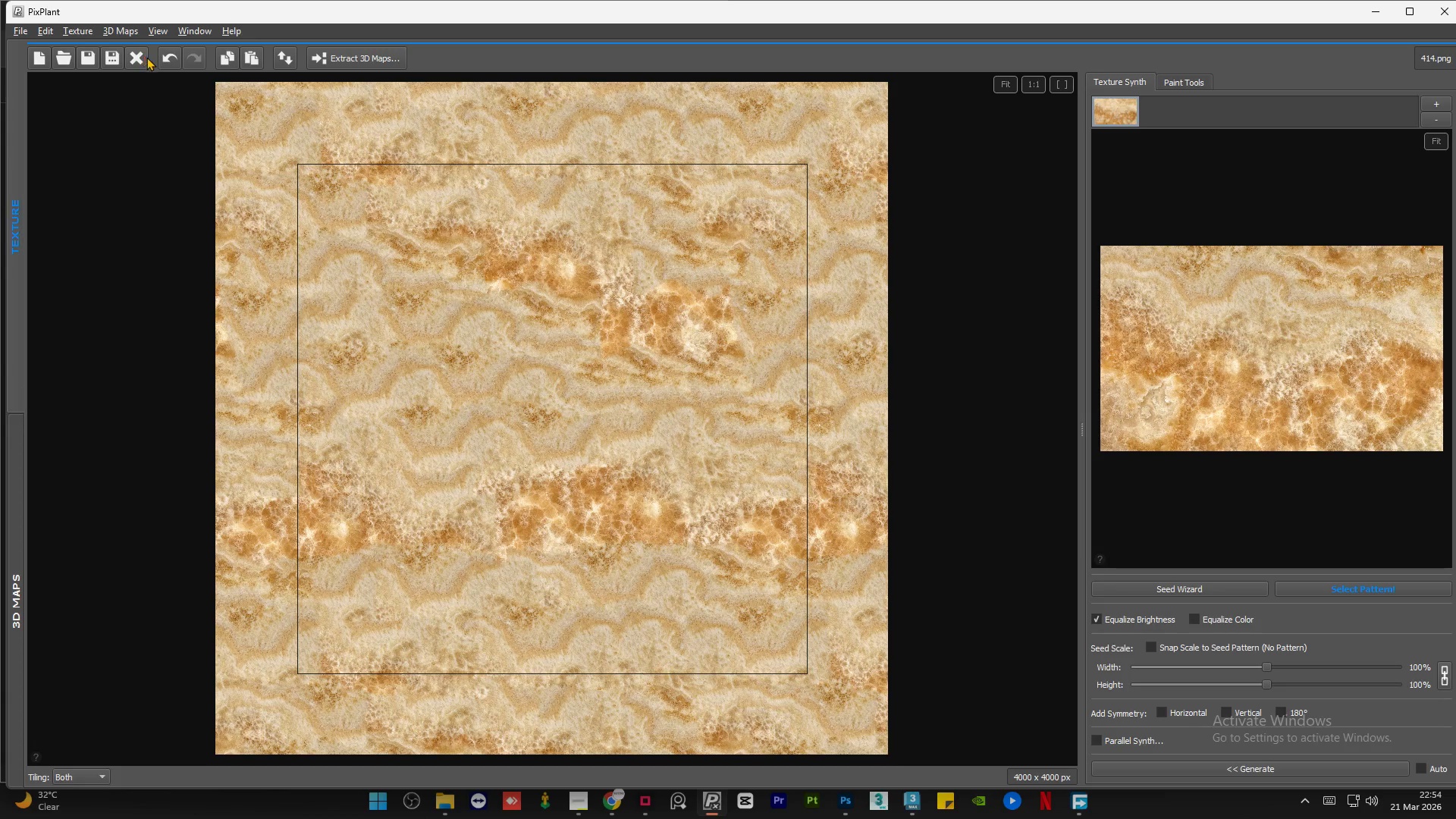 
left_click([27, 28])
 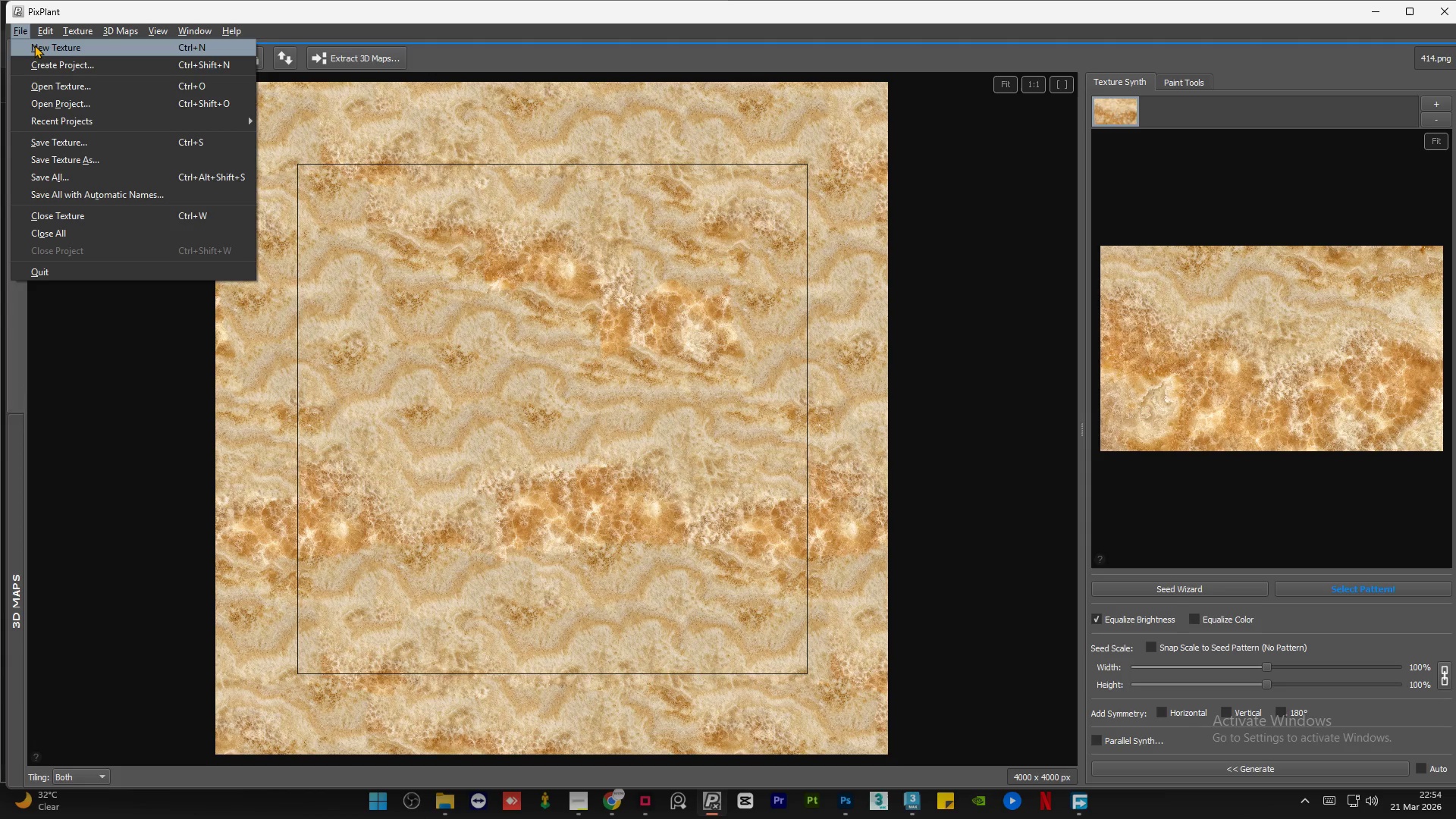 
left_click([34, 45])
 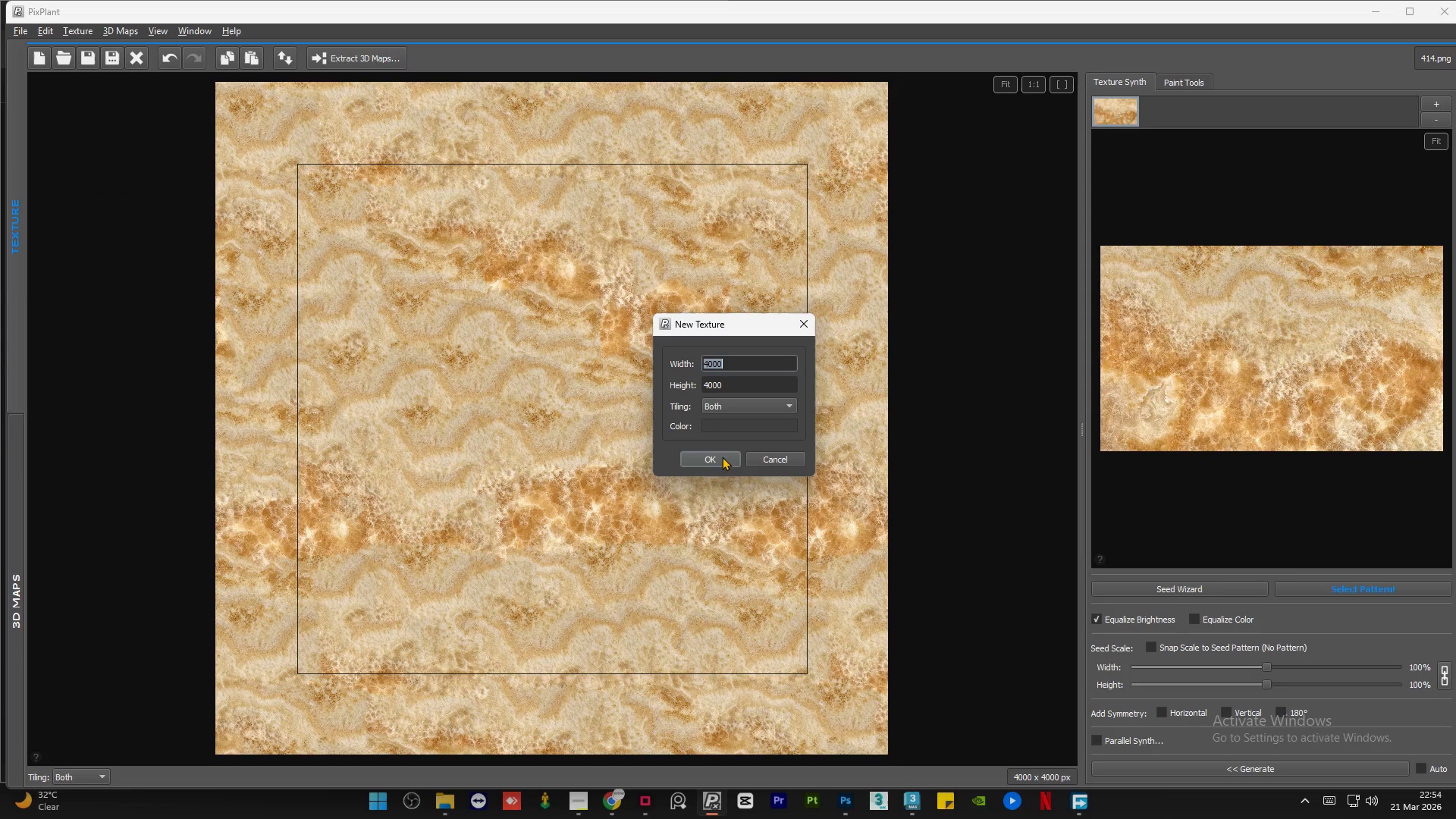 
mouse_move([711, 394])
 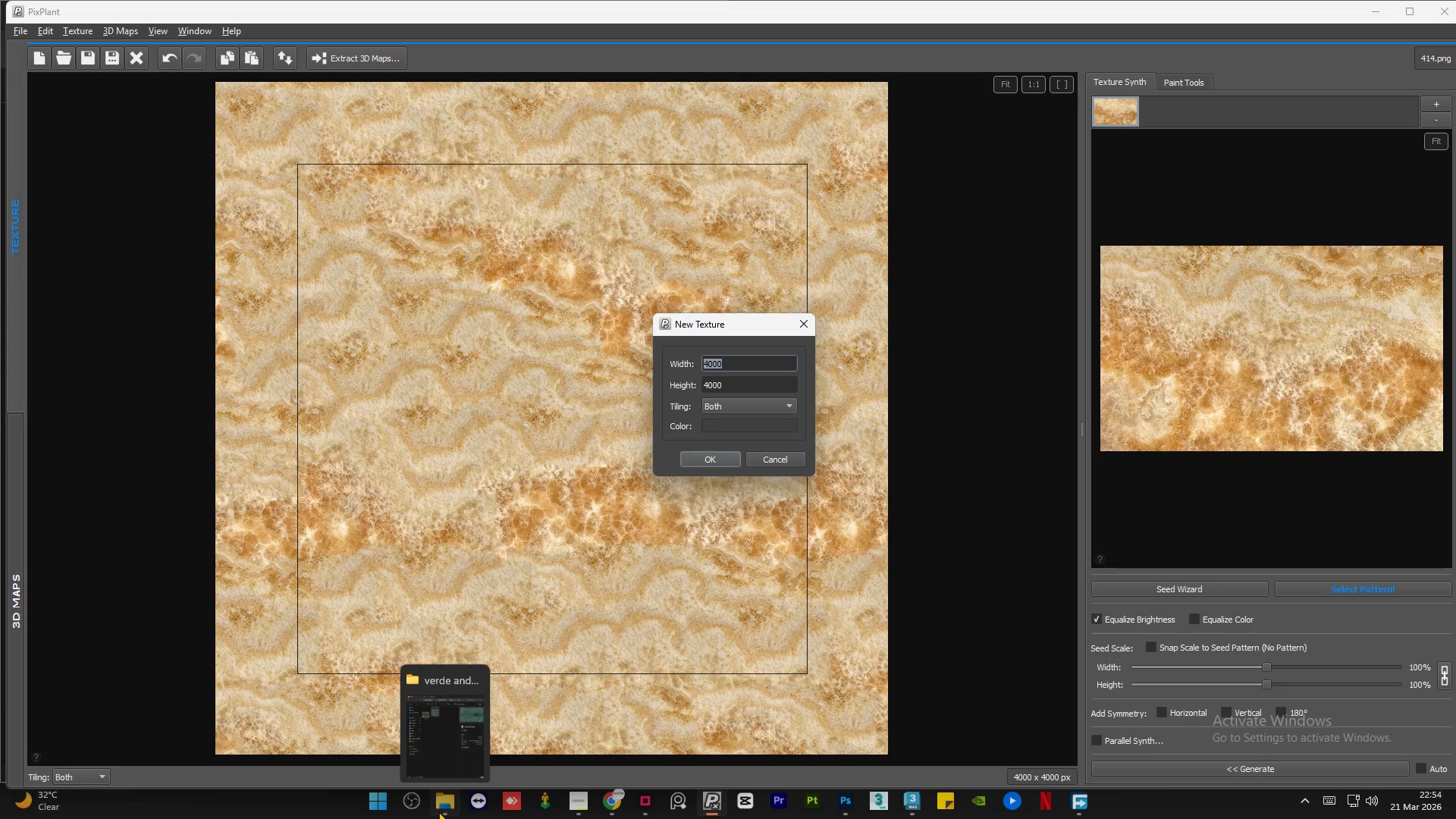 
left_click([438, 811])
 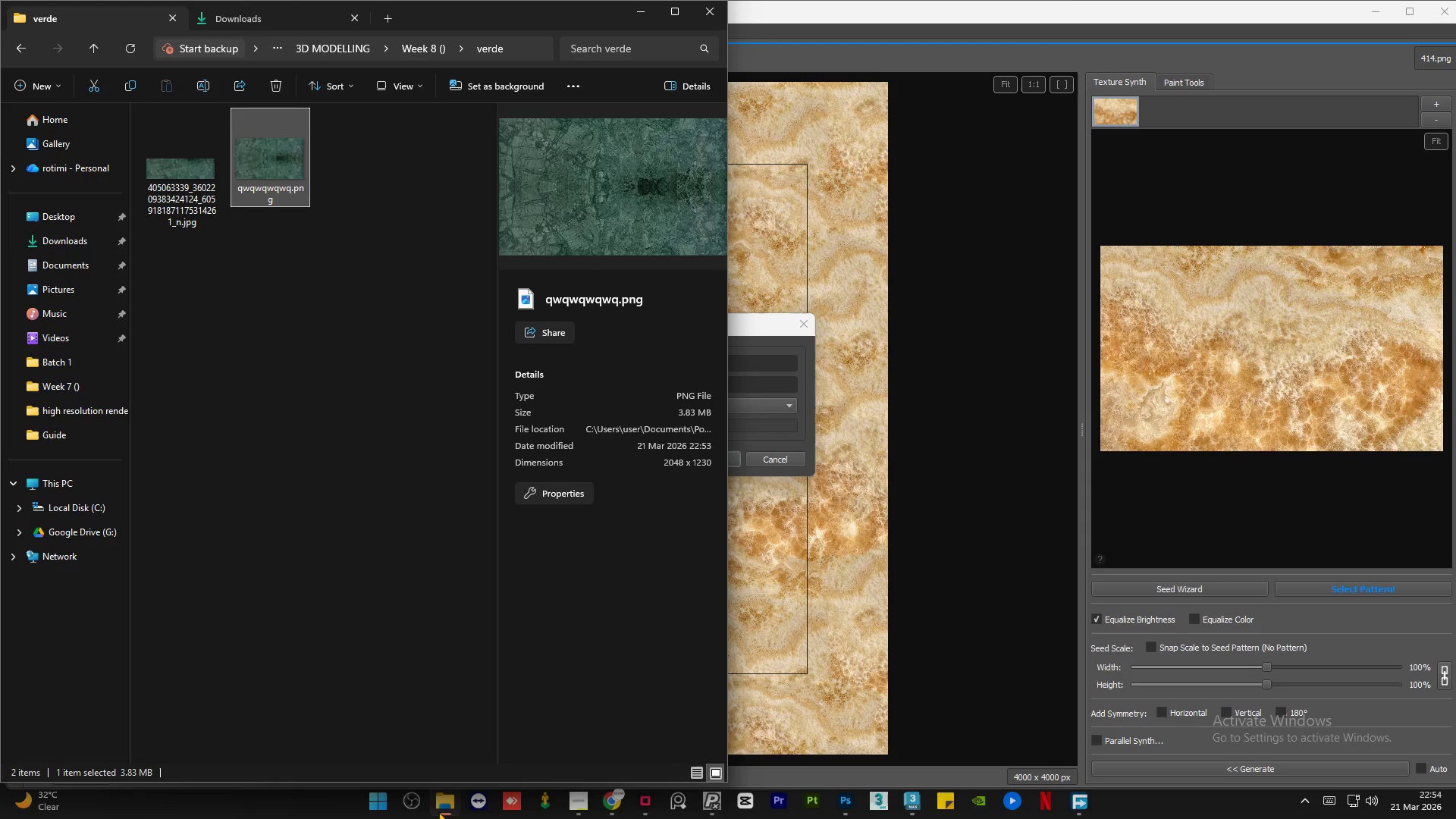 
left_click([438, 811])
 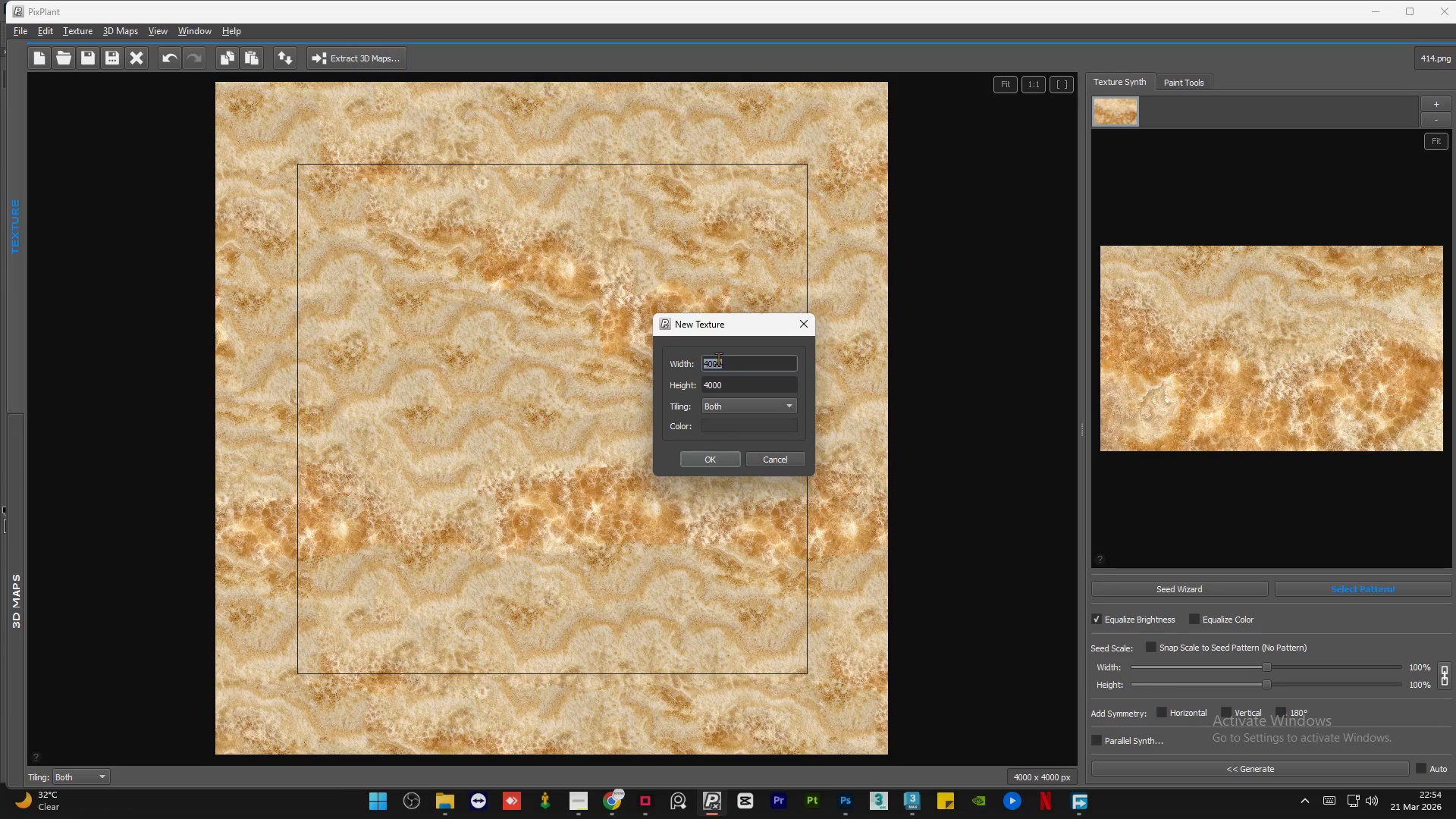 
key(Numpad2)
 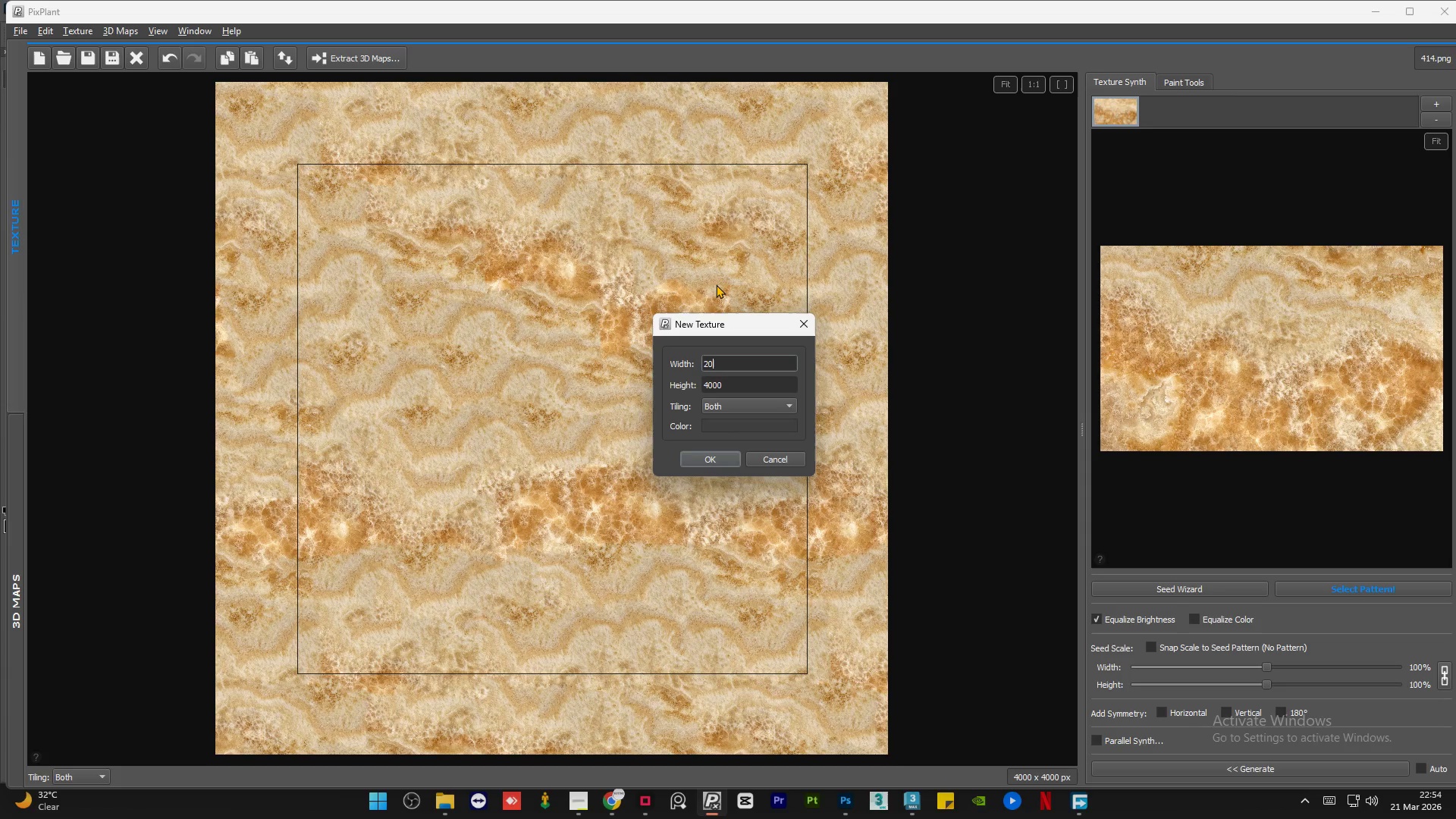 
key(Numpad0)
 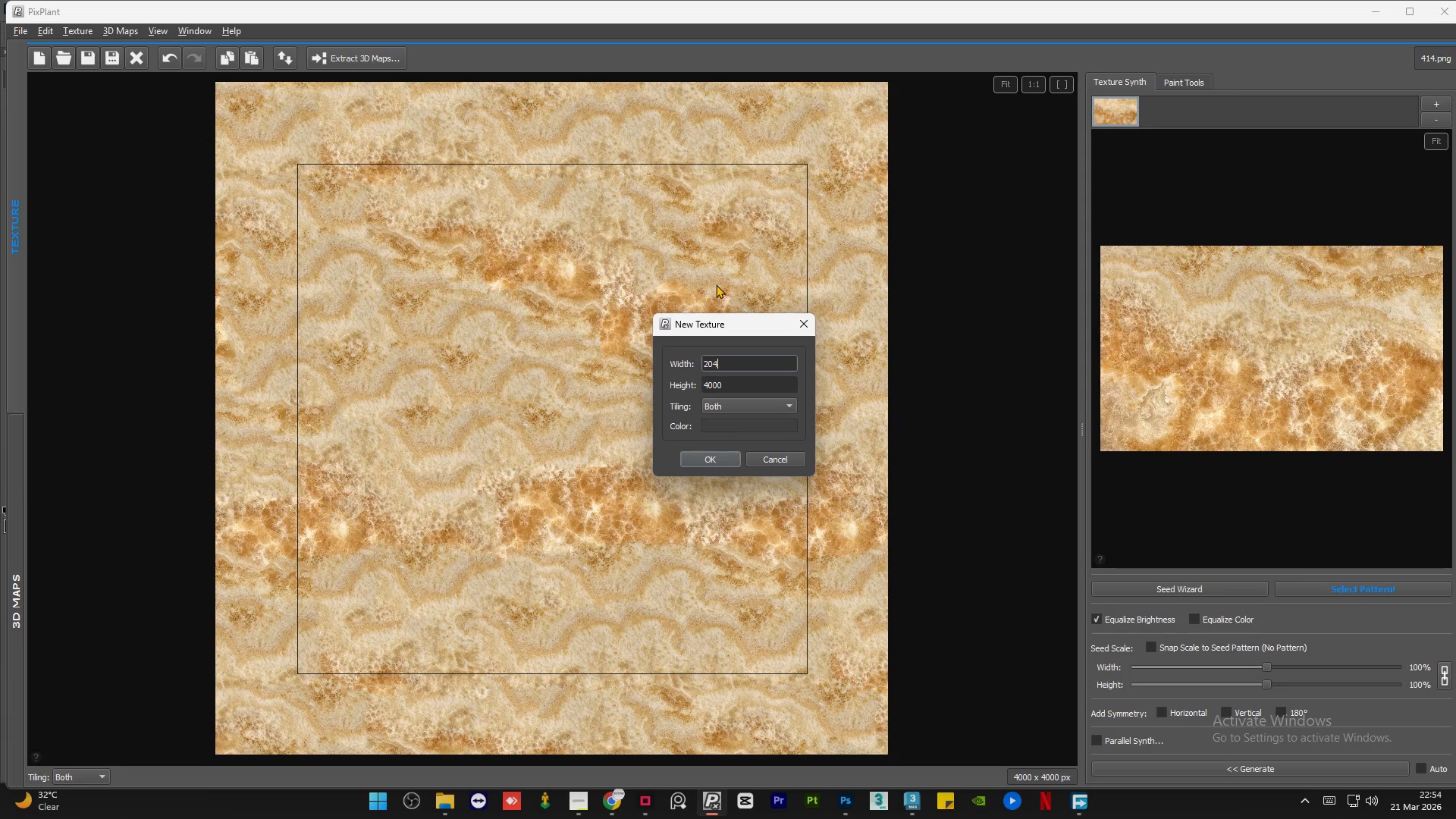 
key(Numpad4)
 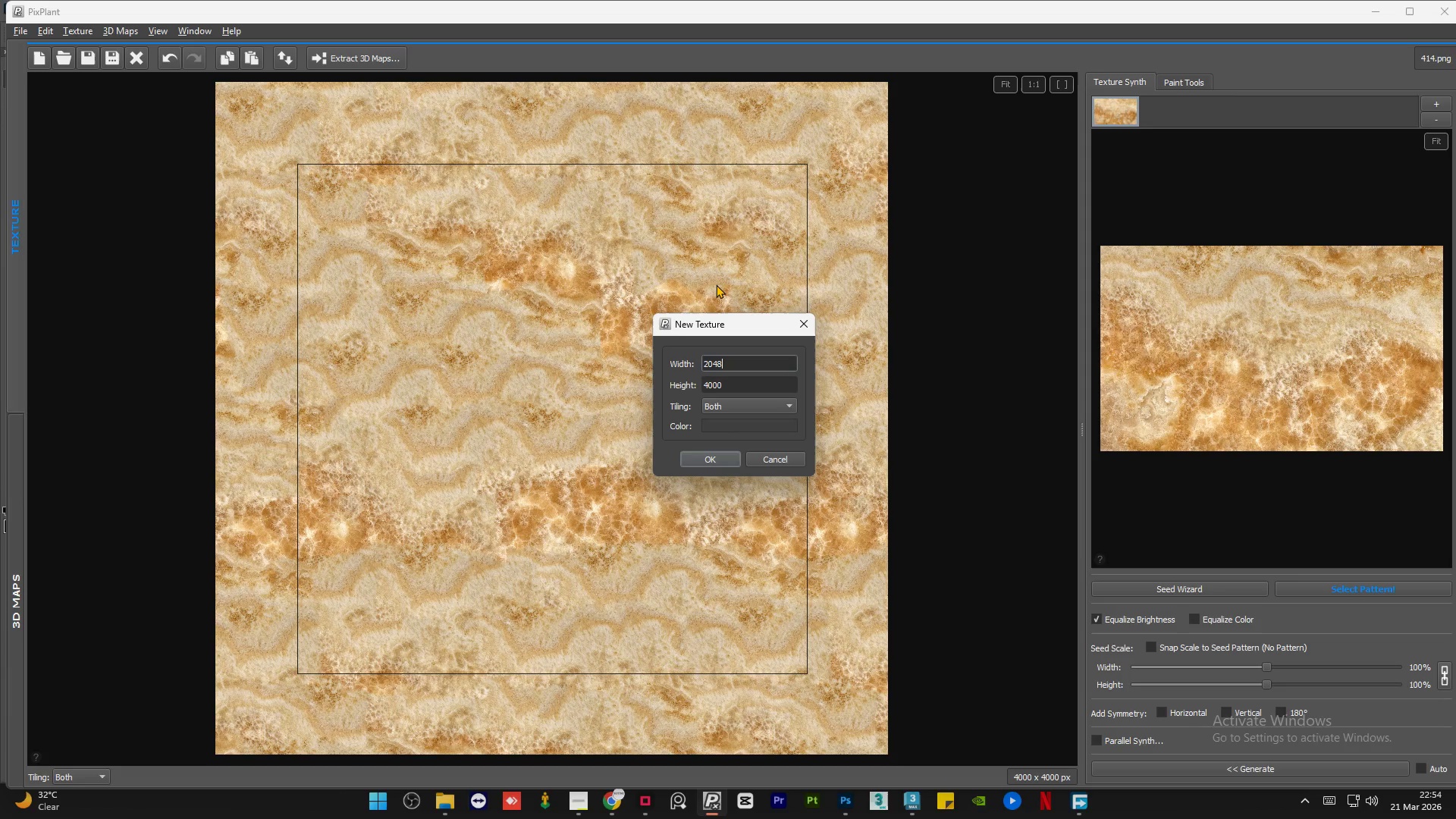 
key(Numpad8)
 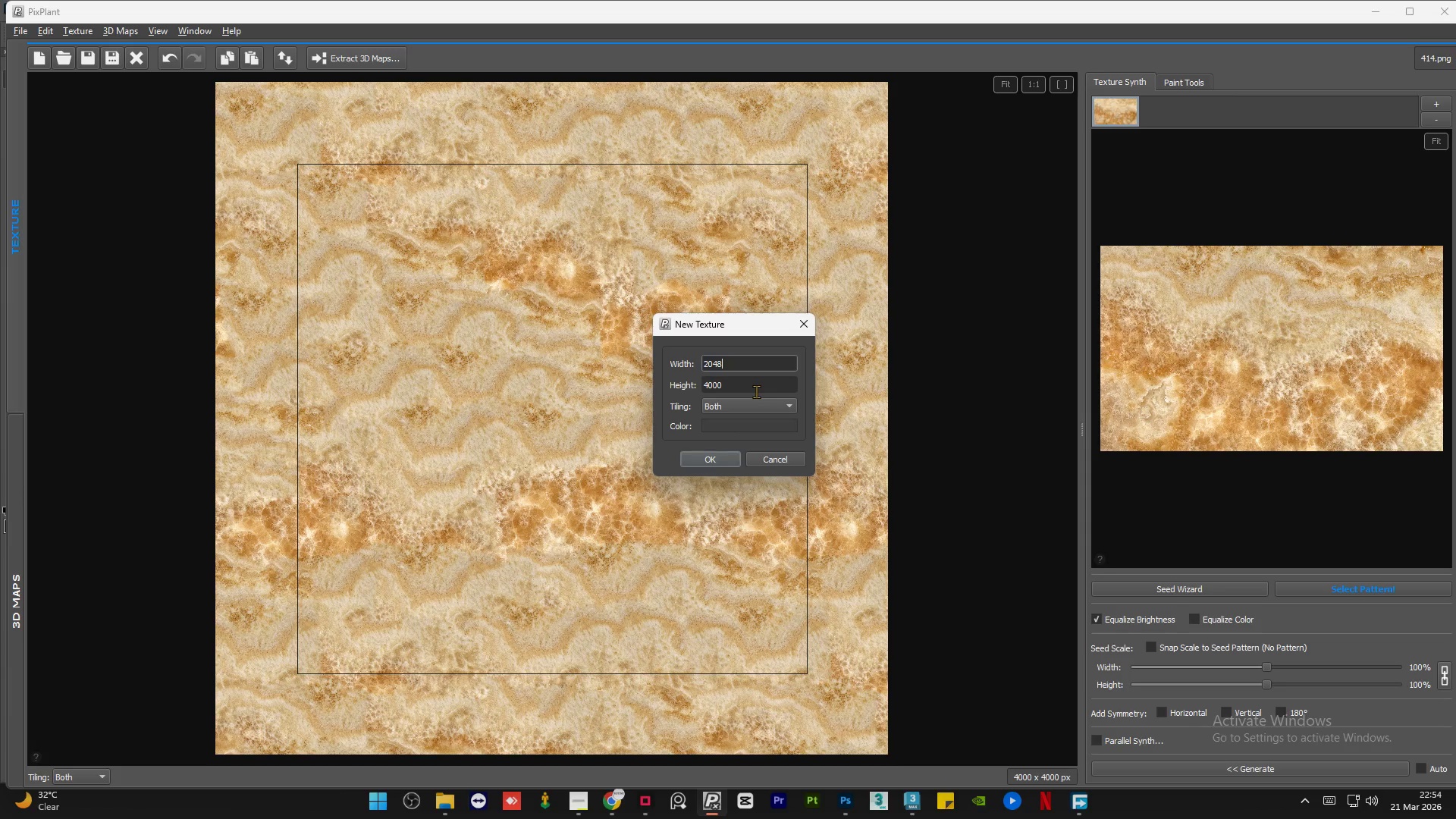 
double_click([756, 390])
 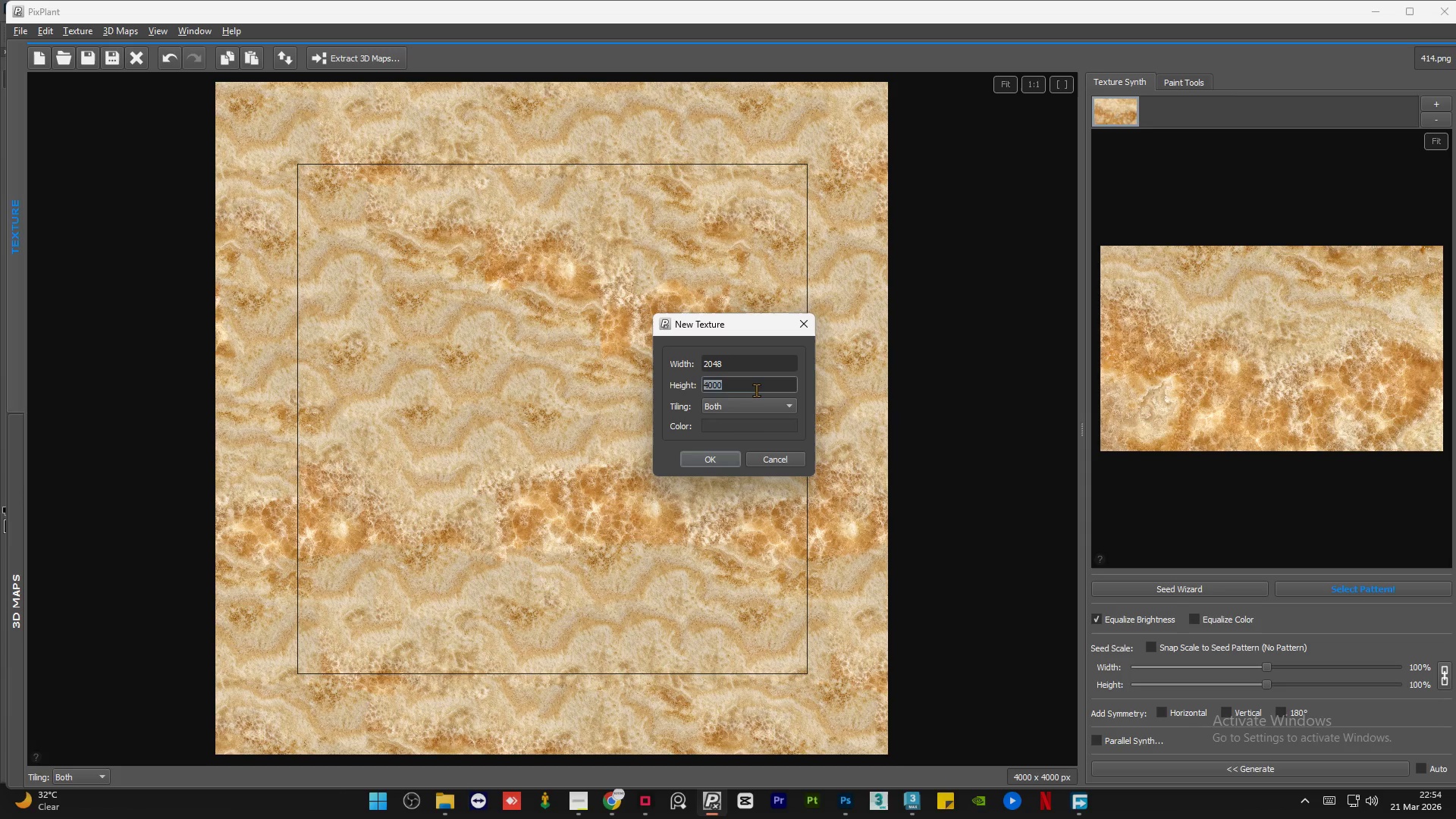 
key(Numpad2)
 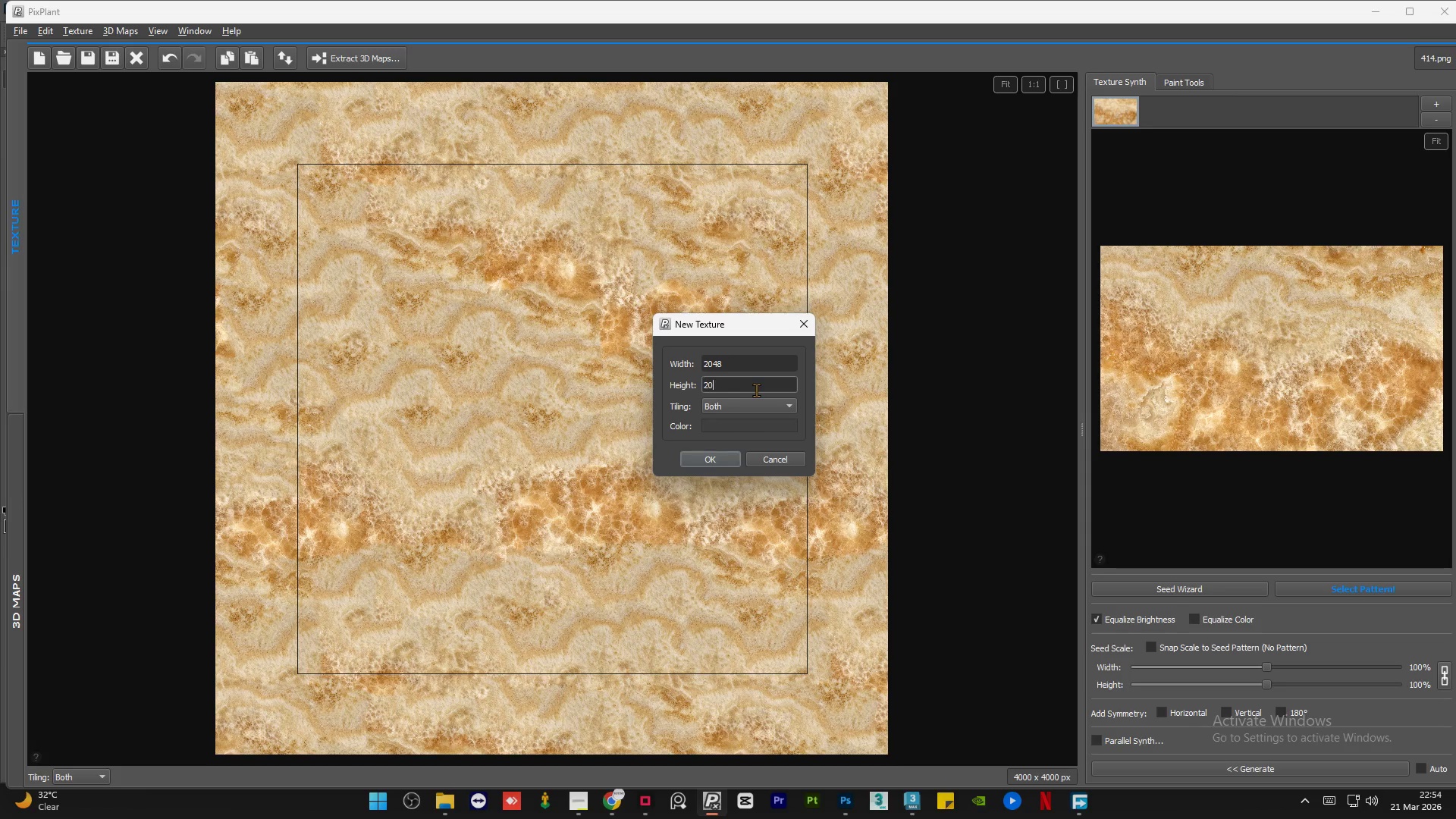 
key(Numpad0)
 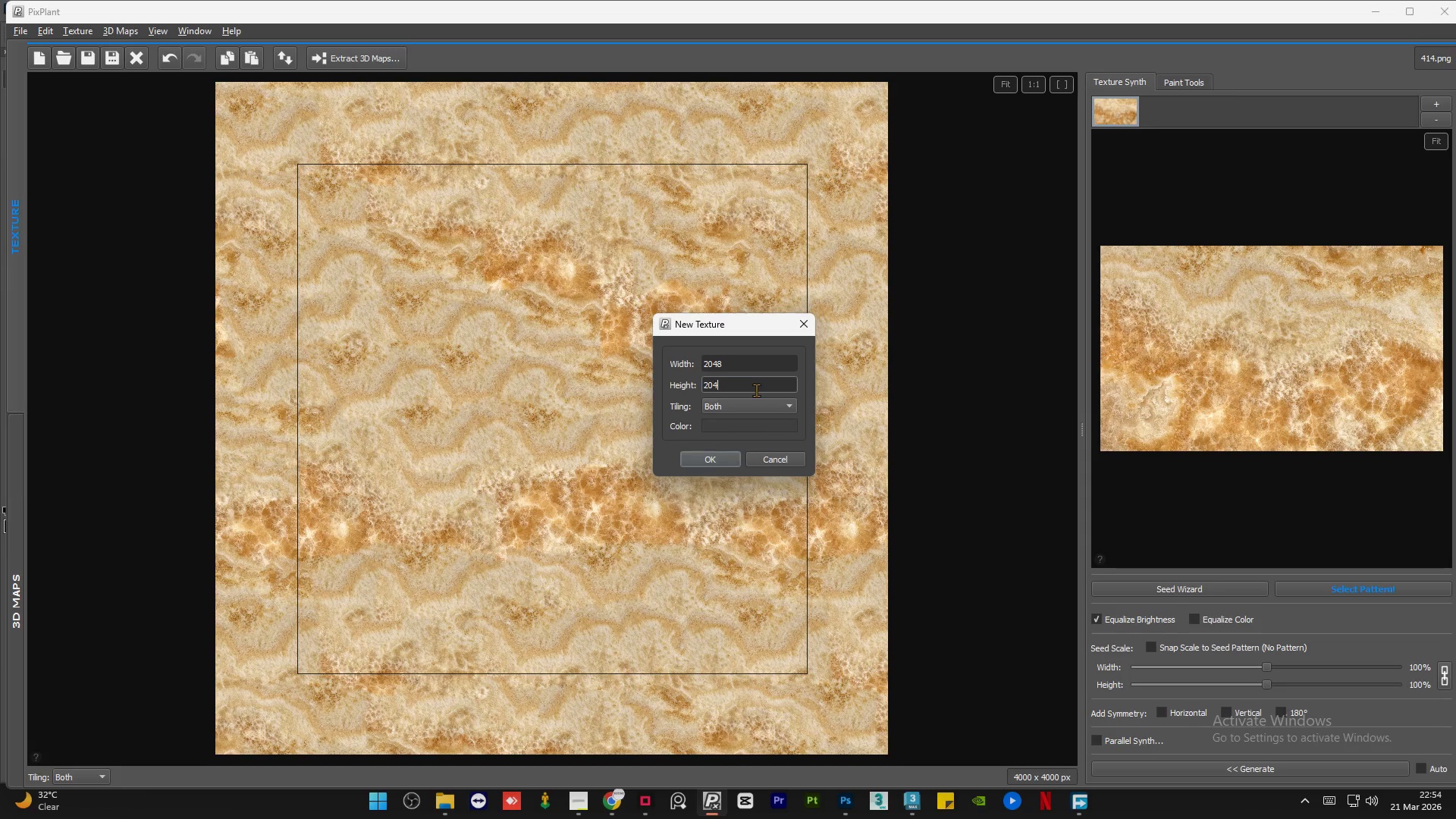 
key(Numpad4)
 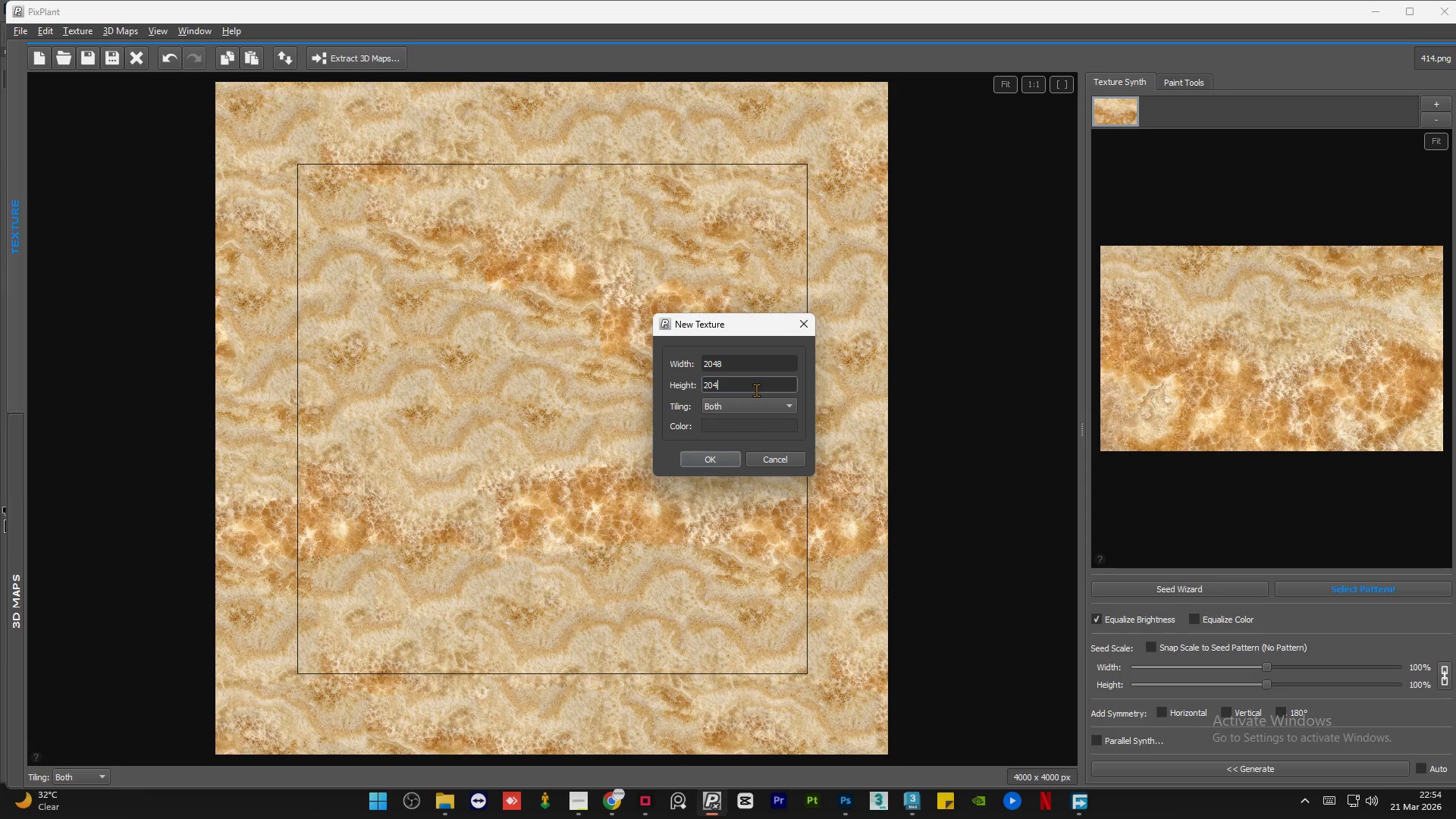 
key(Numpad8)
 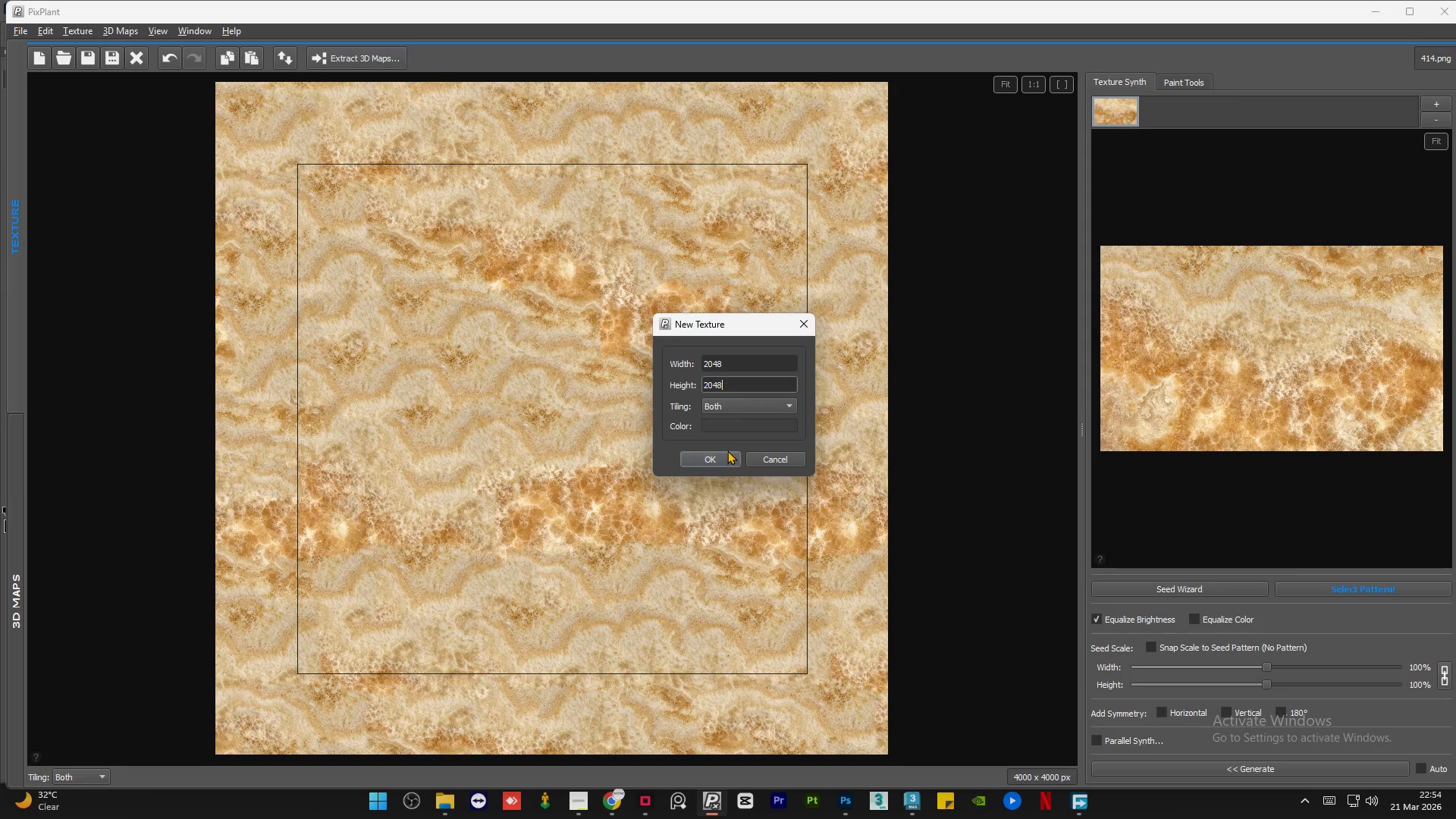 
left_click([722, 452])
 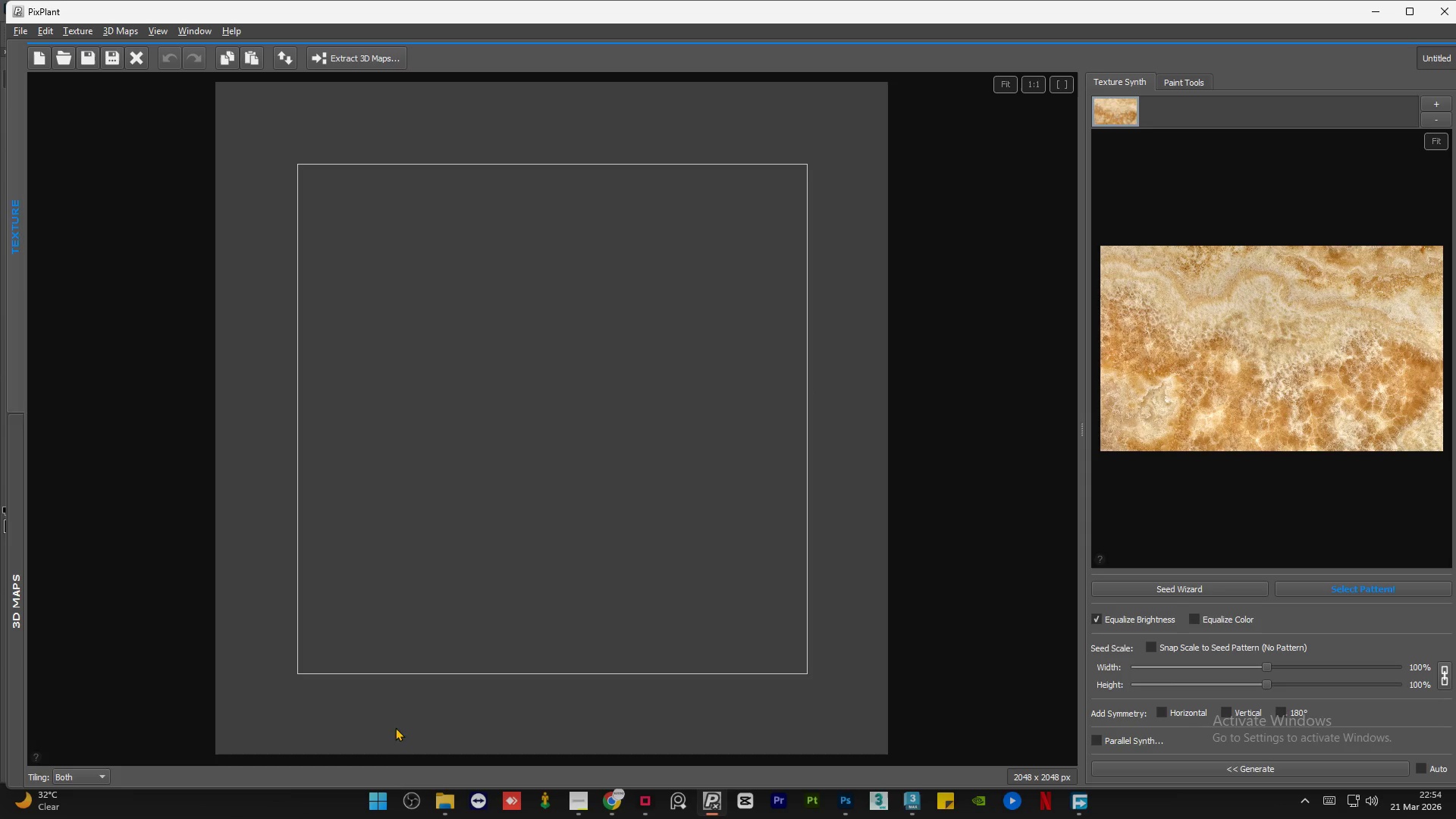 
mouse_move([444, 797])
 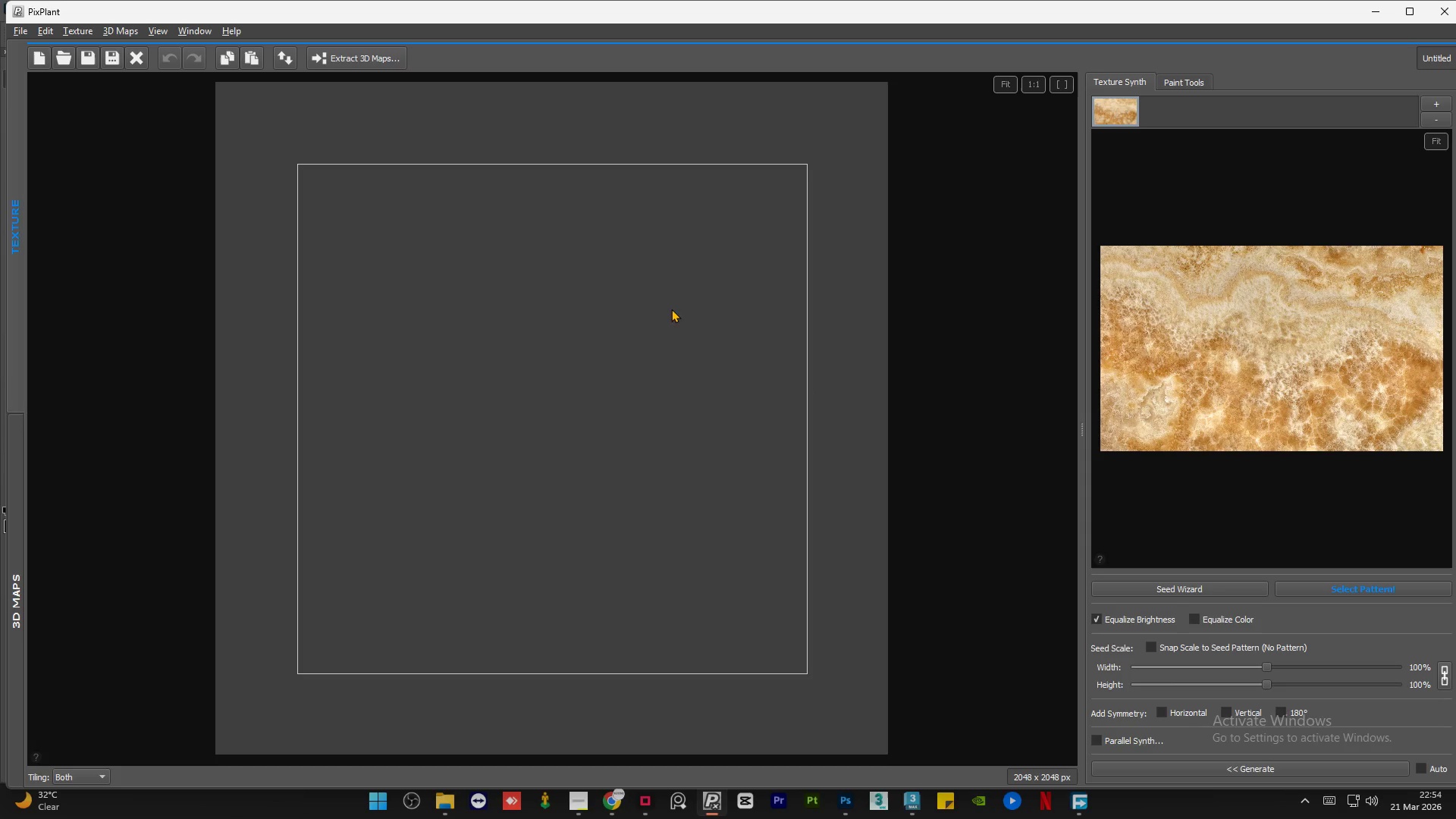 
scroll: coordinate [299, 276], scroll_direction: up, amount: 1.0
 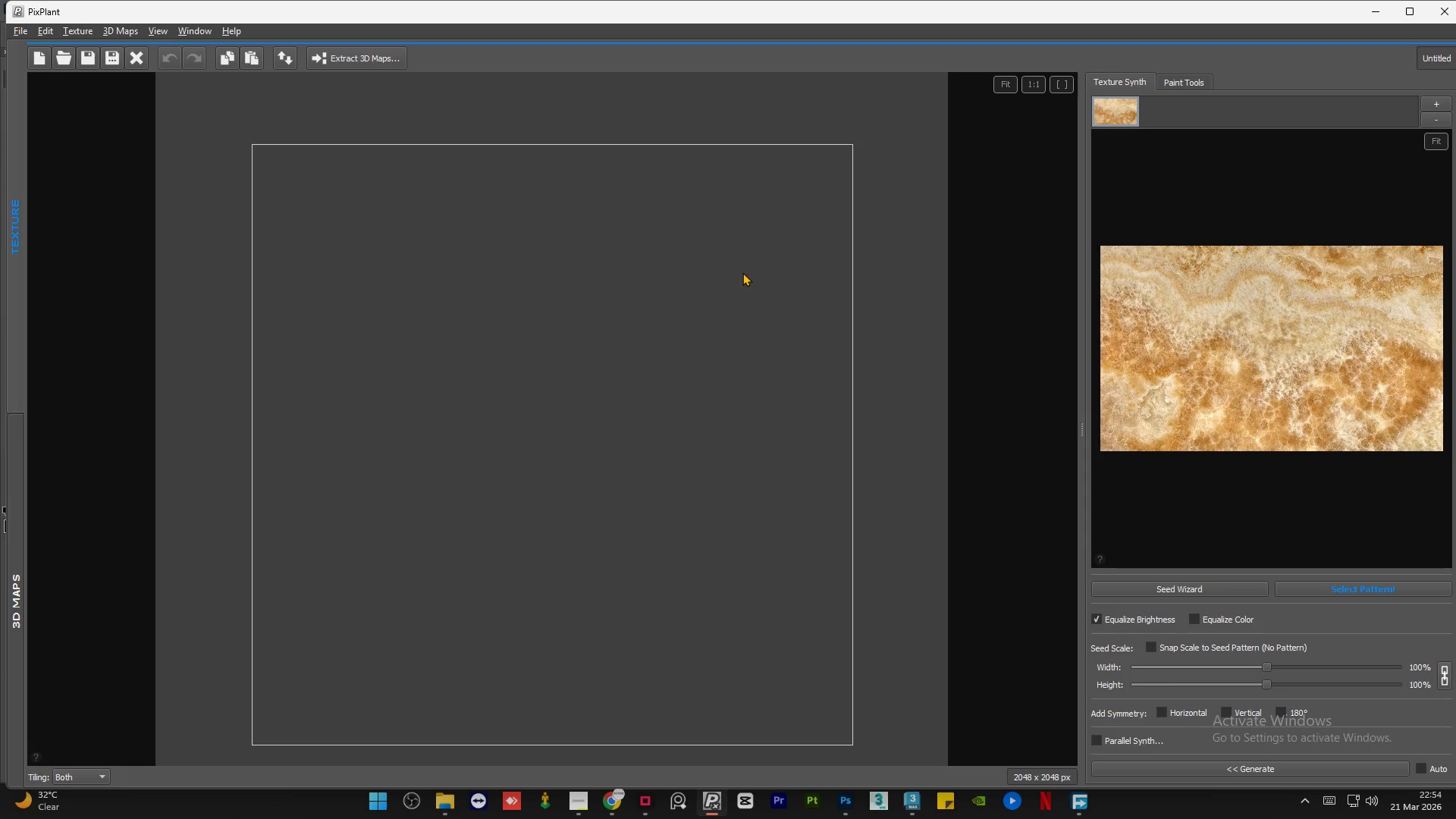 
scroll: coordinate [654, 246], scroll_direction: down, amount: 1.0
 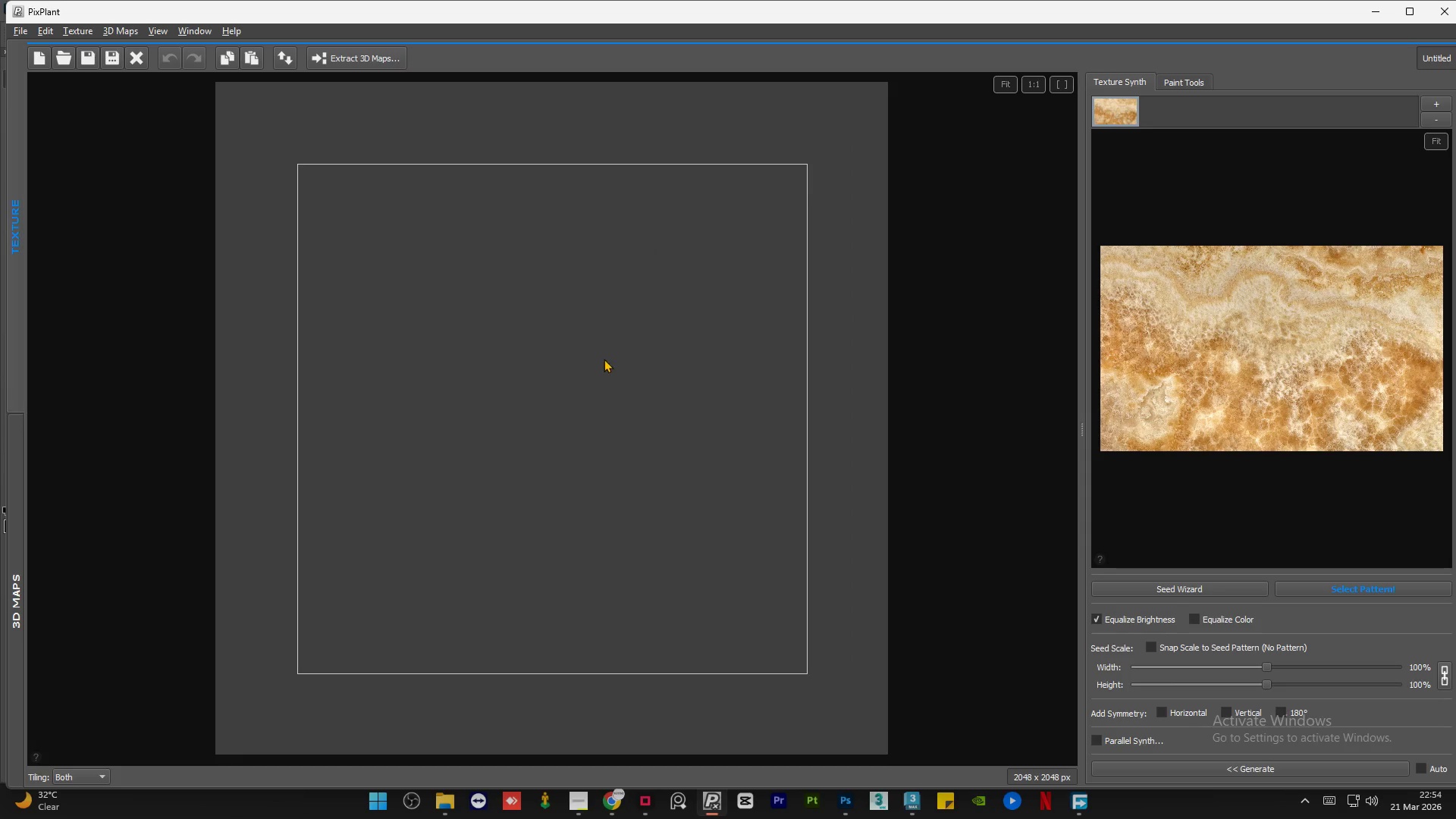 
scroll: coordinate [604, 359], scroll_direction: up, amount: 1.0
 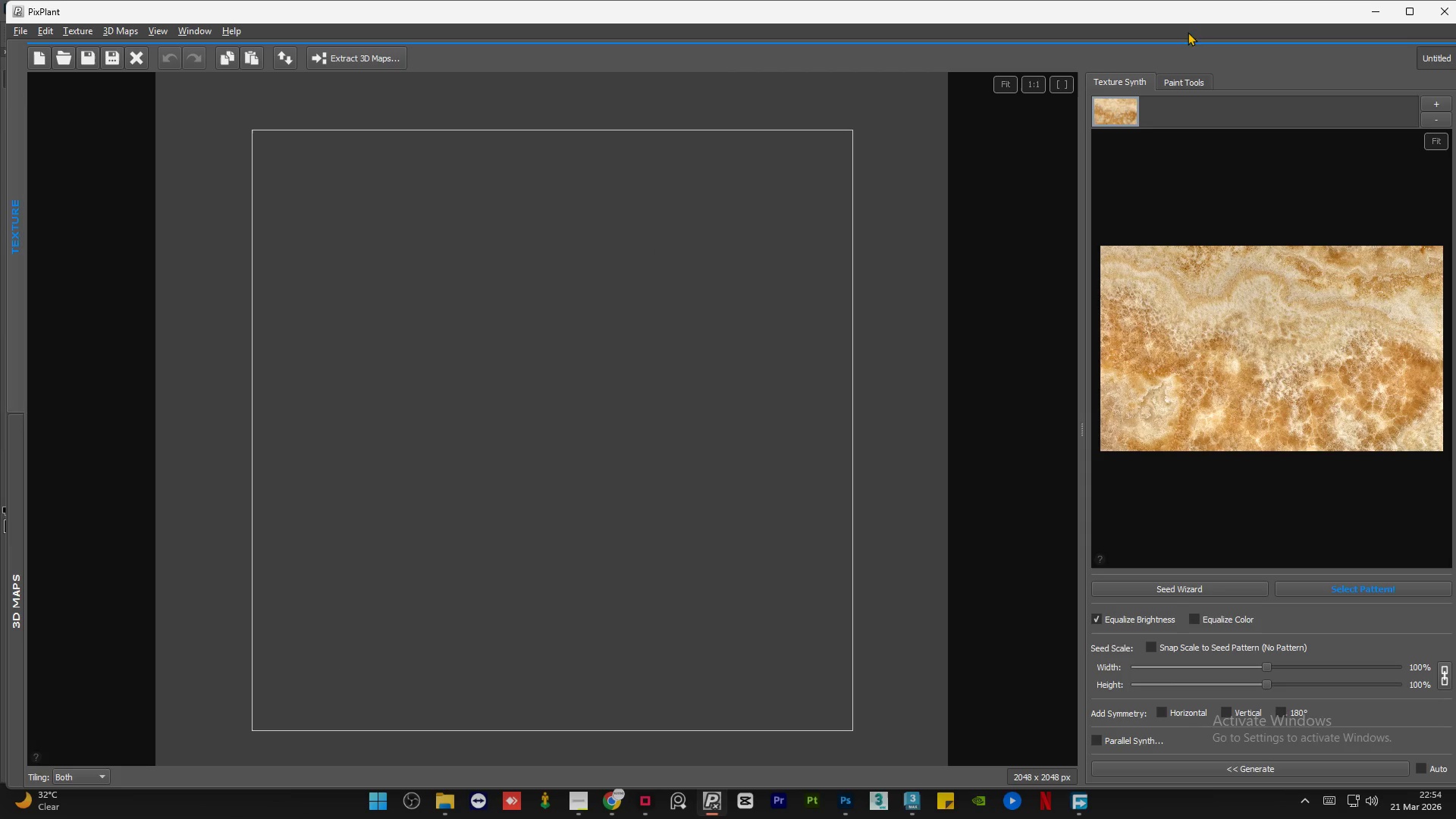 
left_click([1437, 7])
 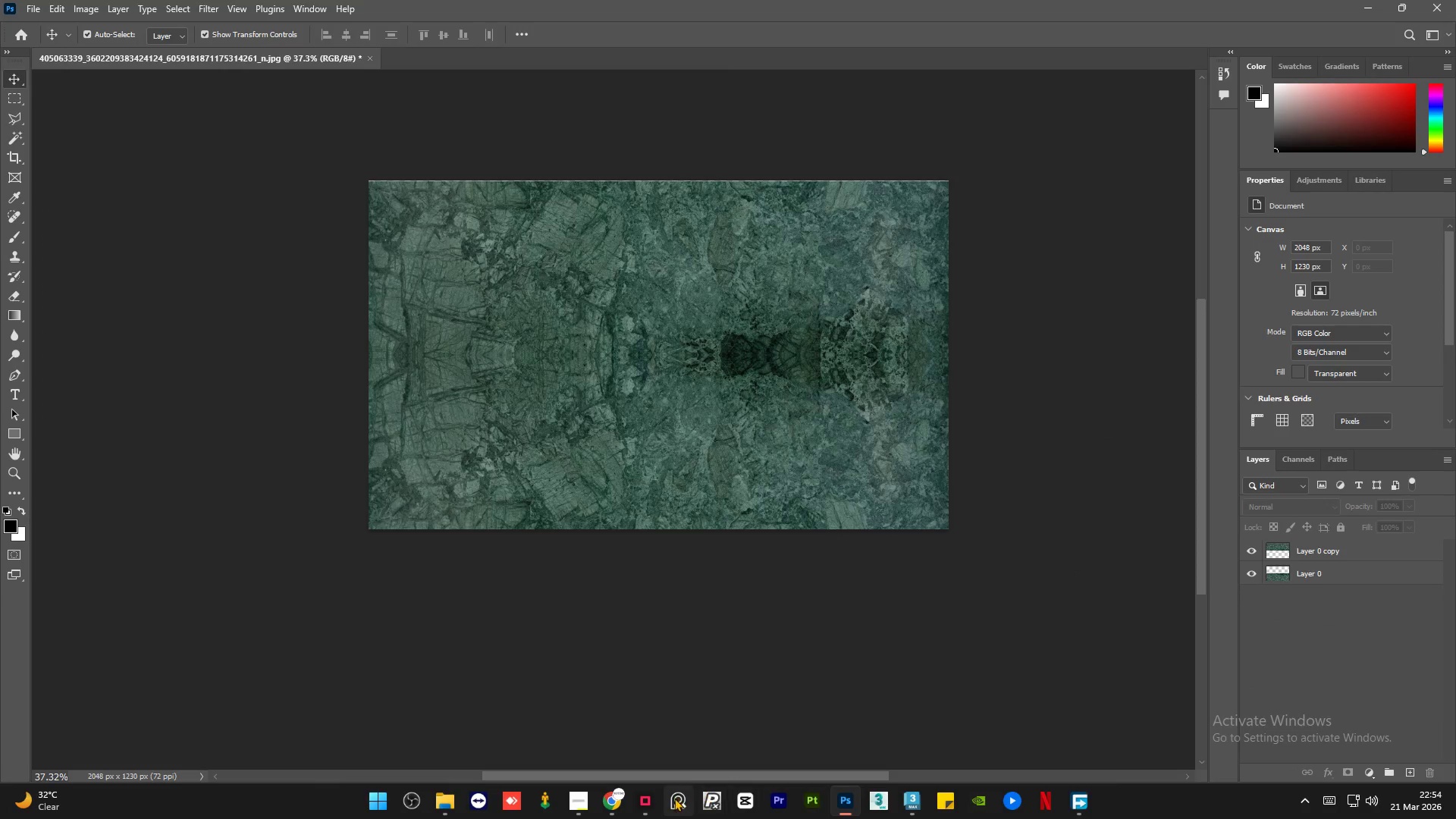 
left_click([710, 806])
 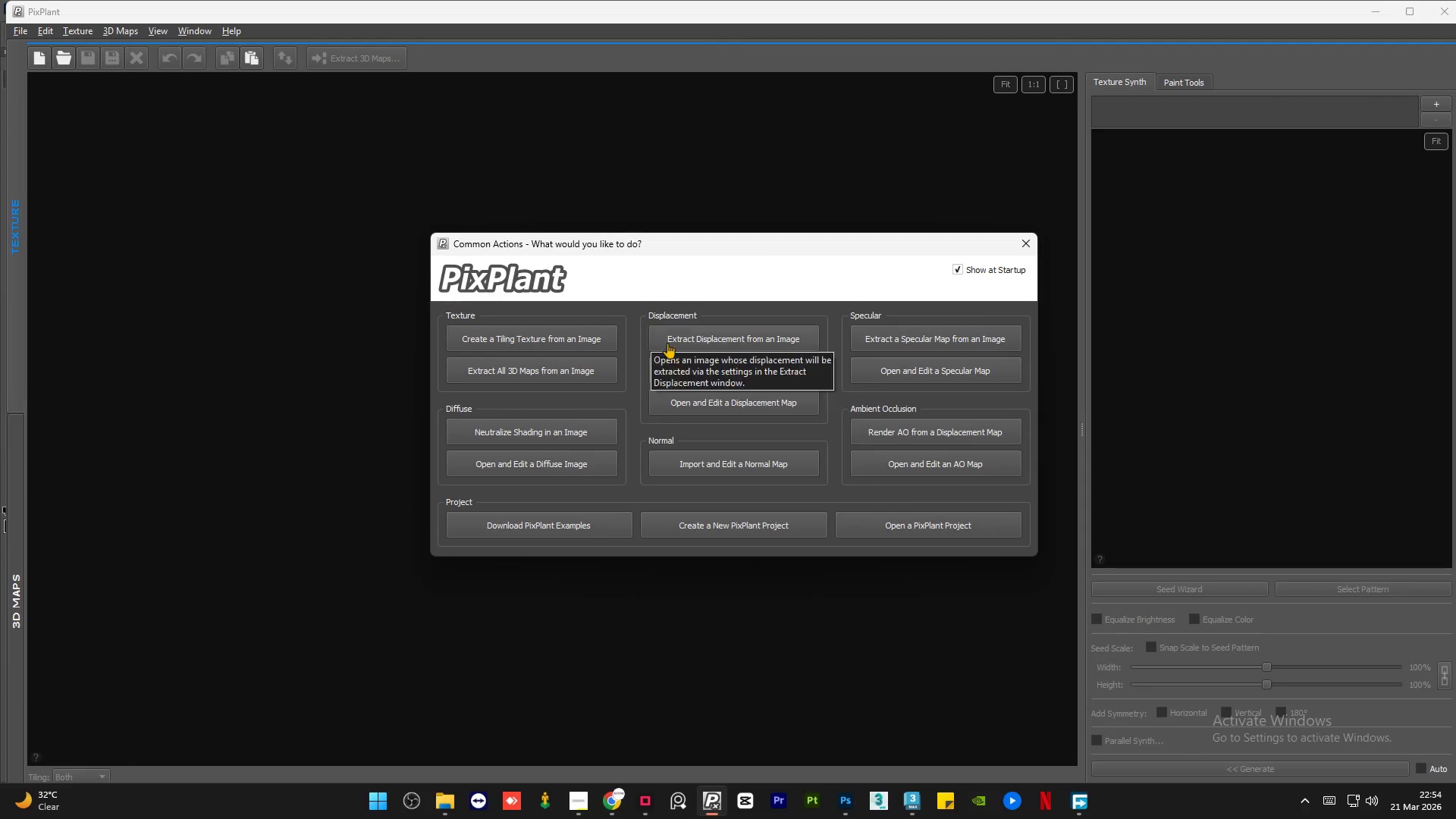 
left_click([561, 337])
 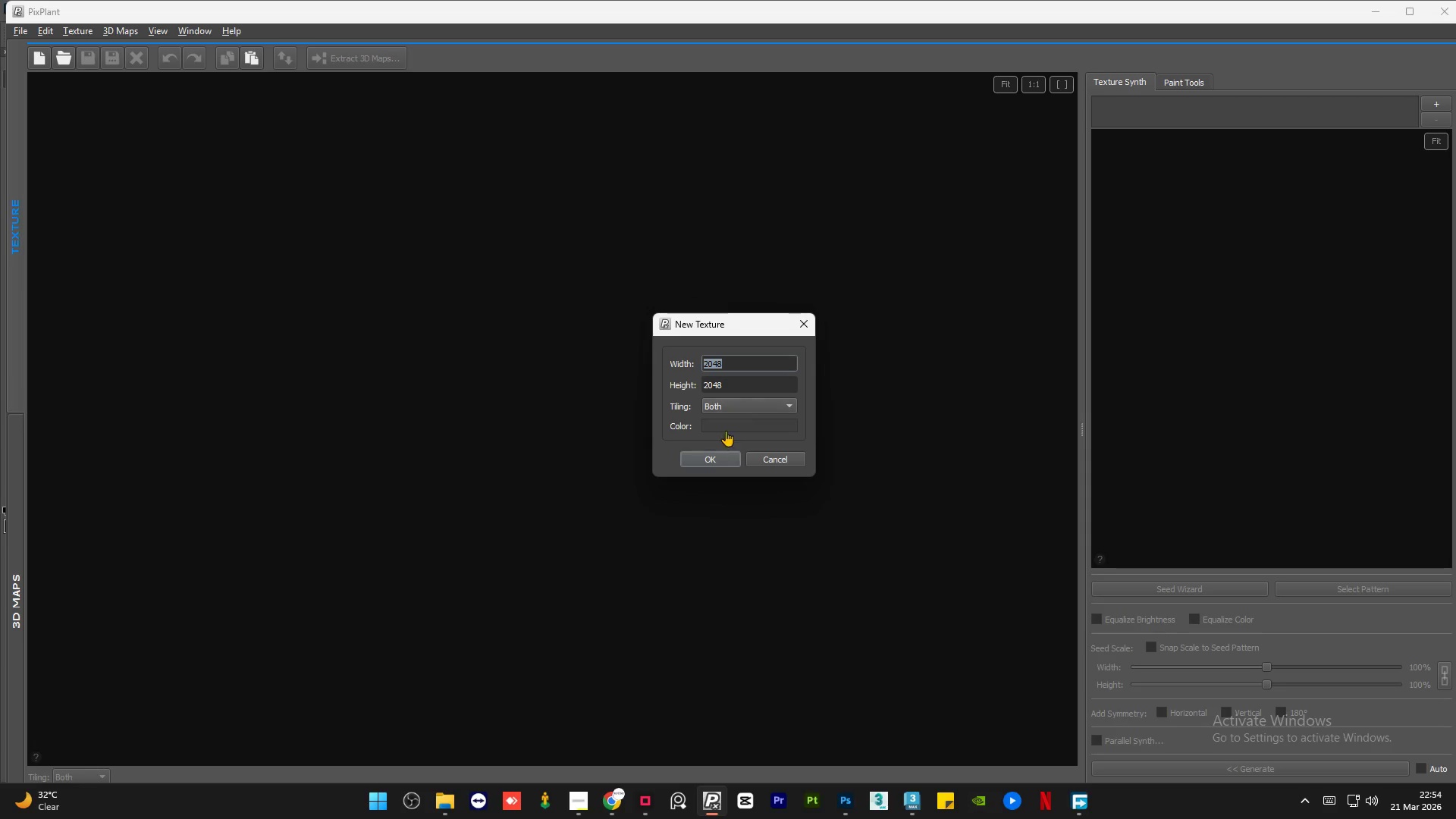 
left_click([723, 453])
 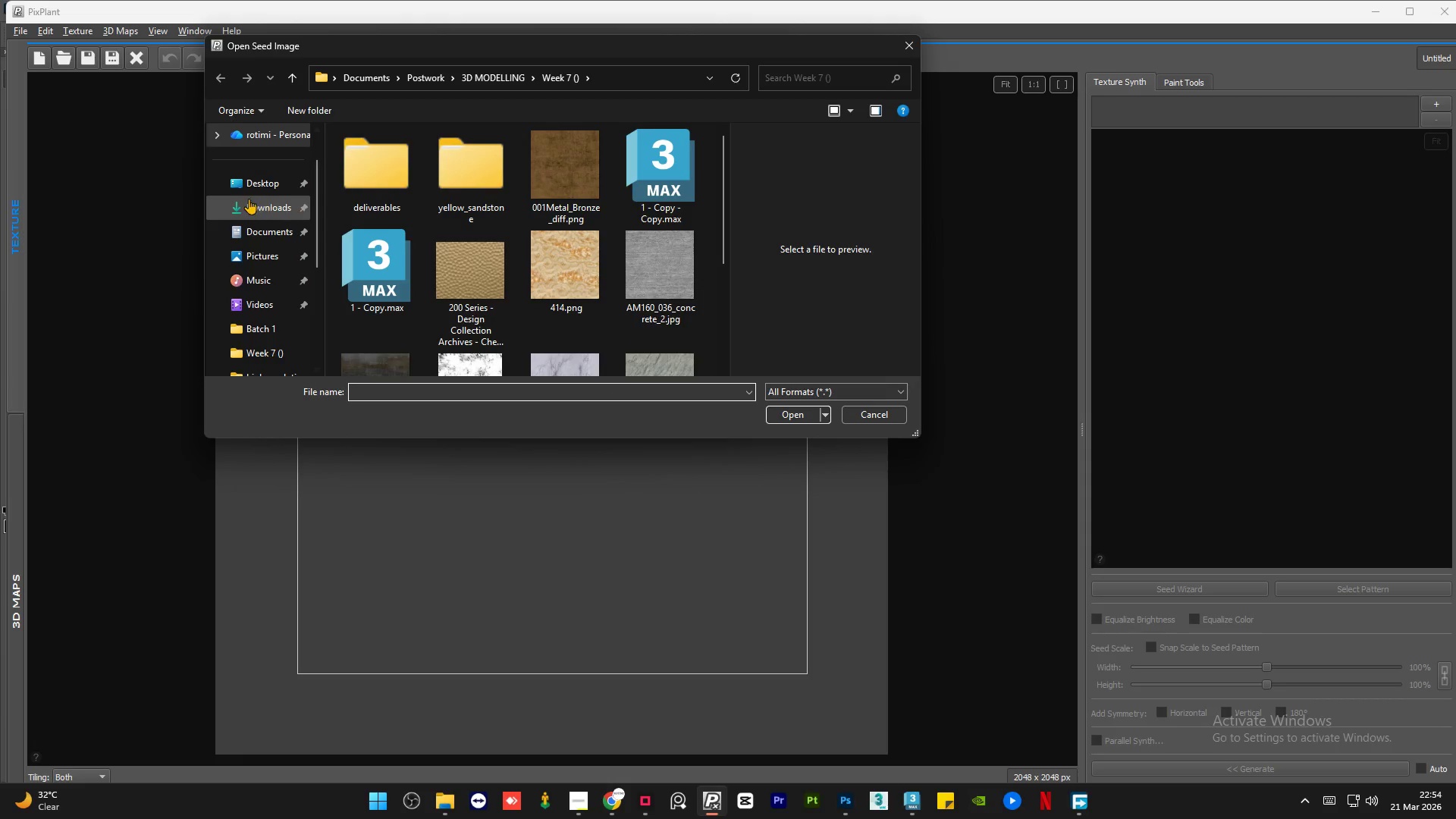 
left_click([269, 228])
 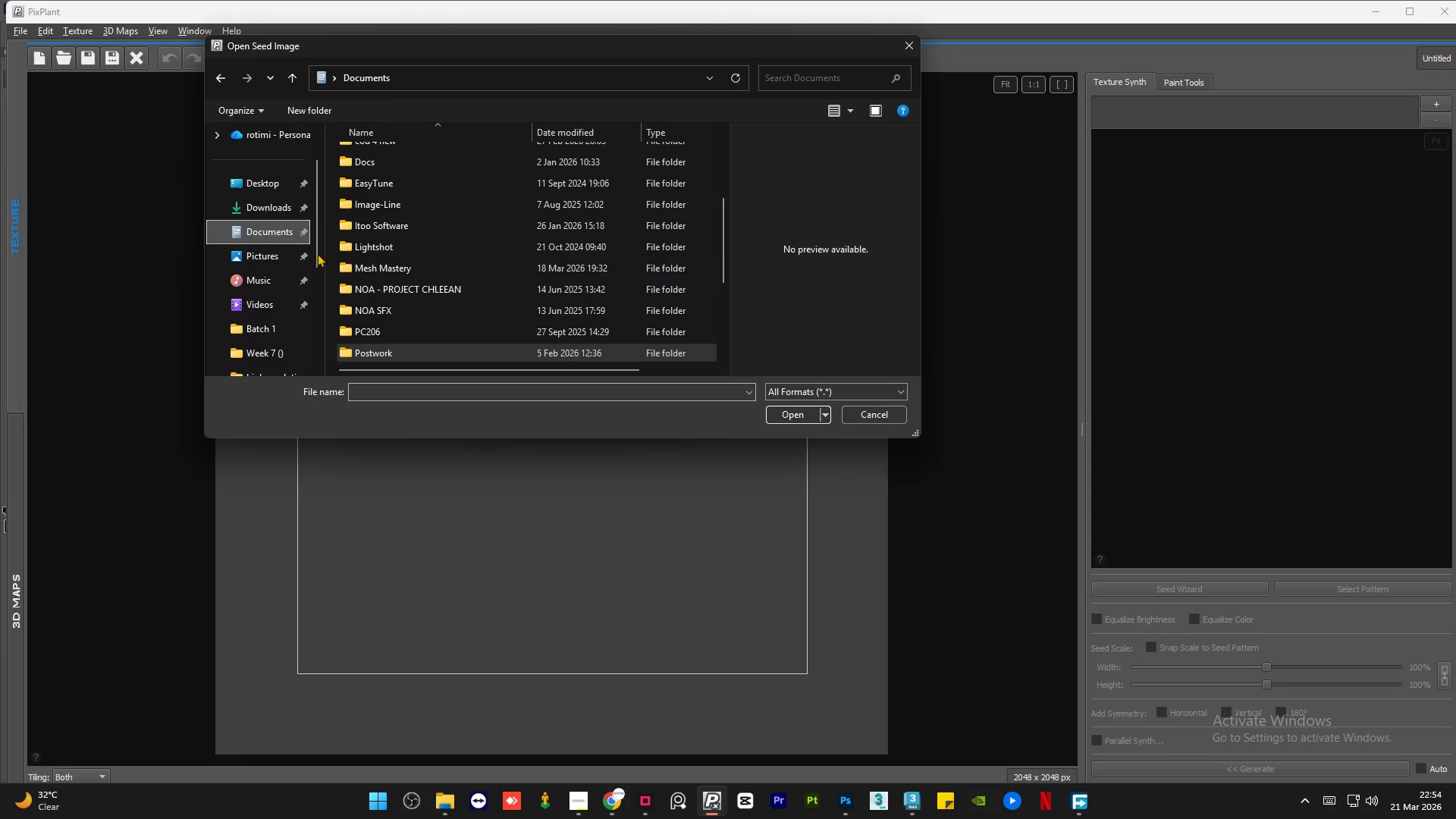 
scroll: coordinate [496, 313], scroll_direction: down, amount: 3.0
 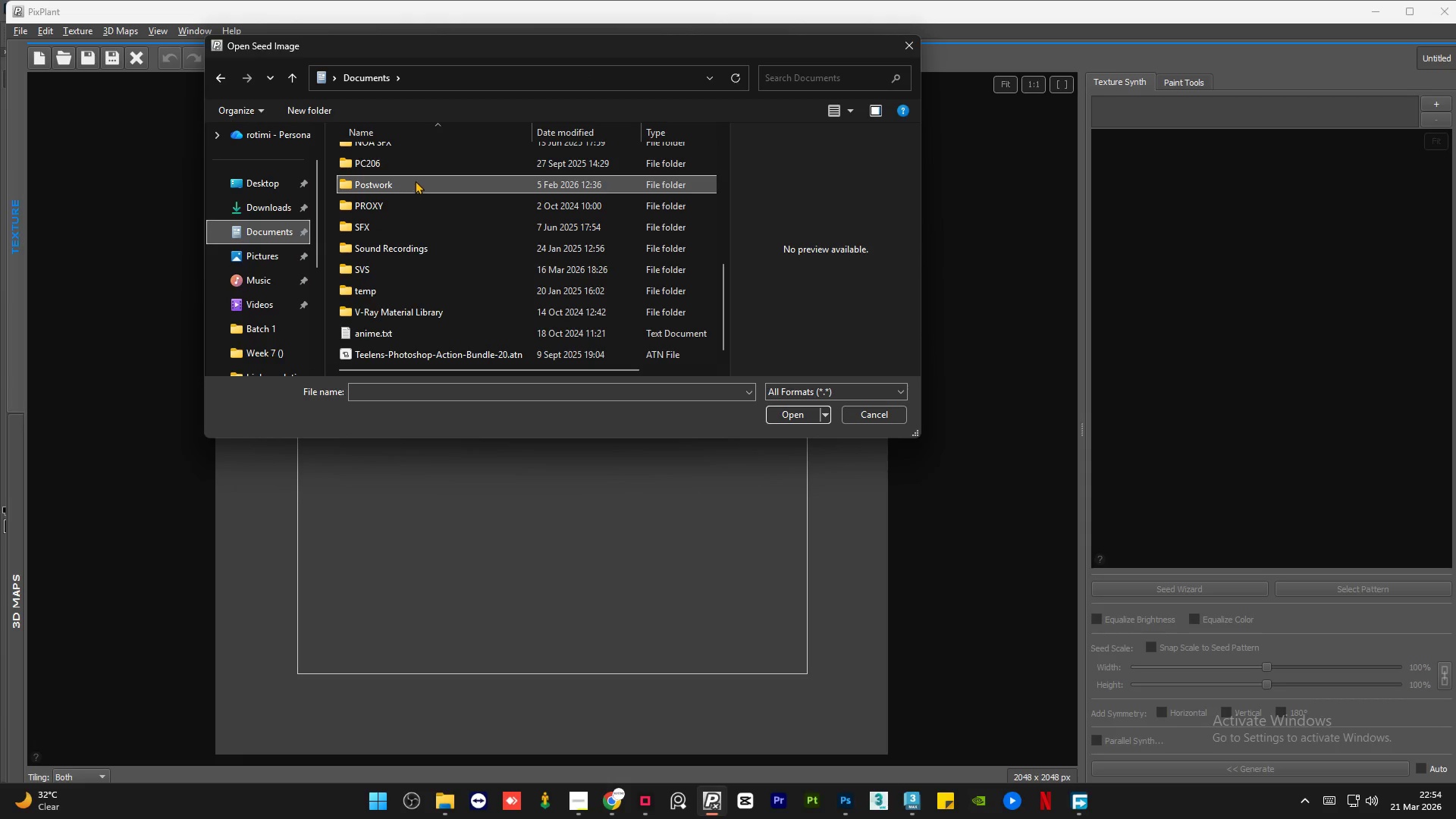 
double_click([415, 180])
 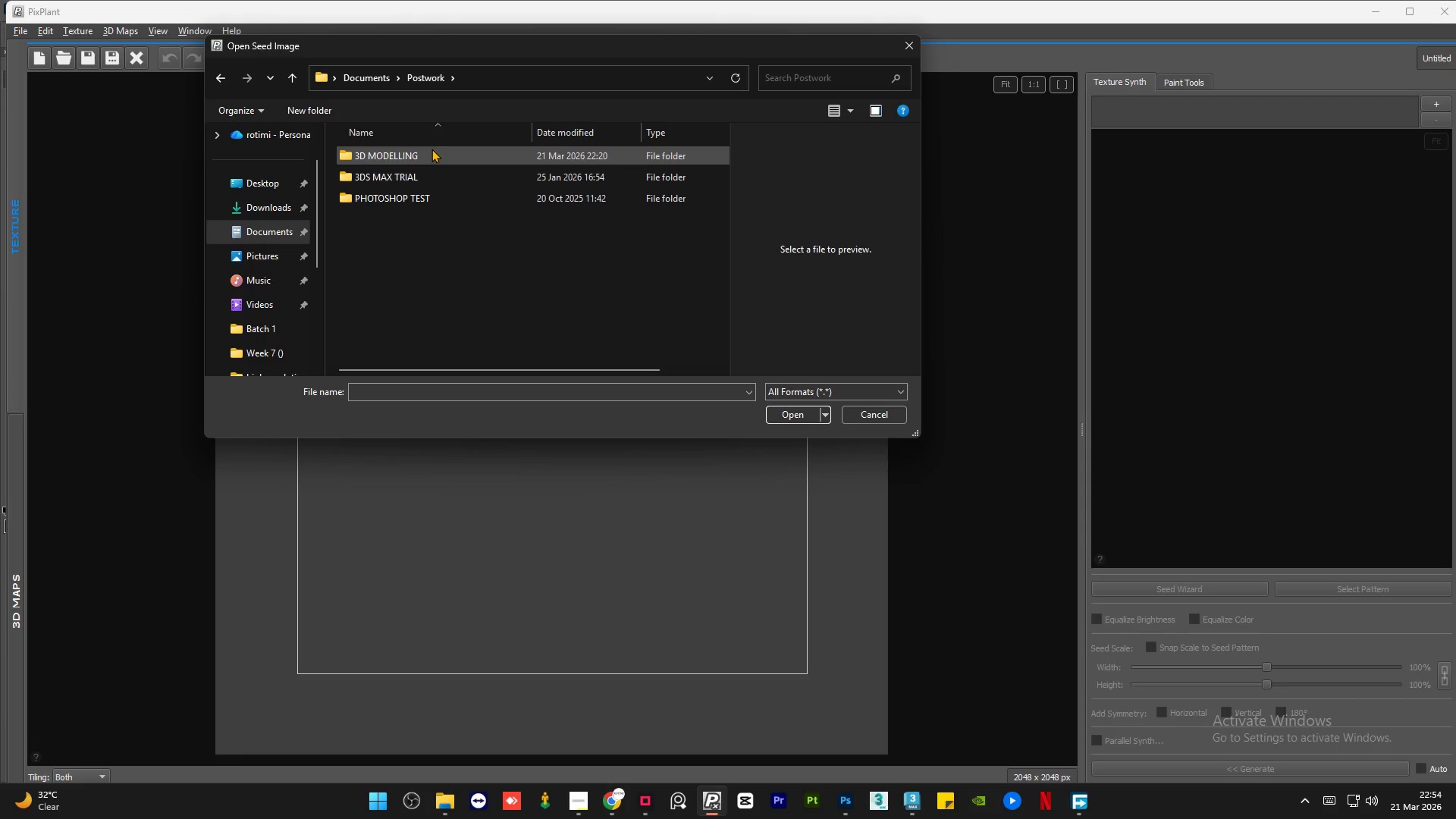 
double_click([431, 149])
 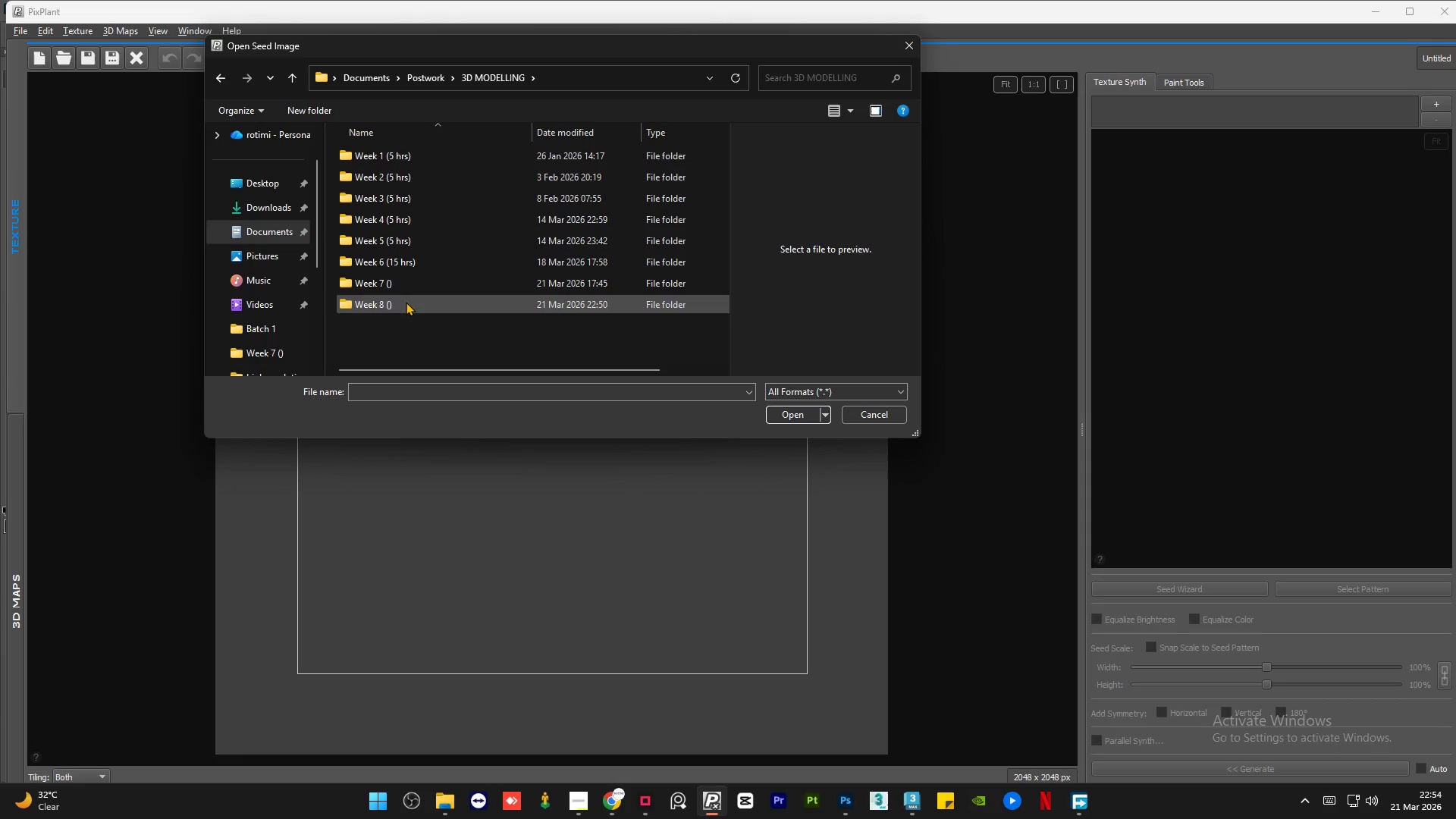 
double_click([406, 302])
 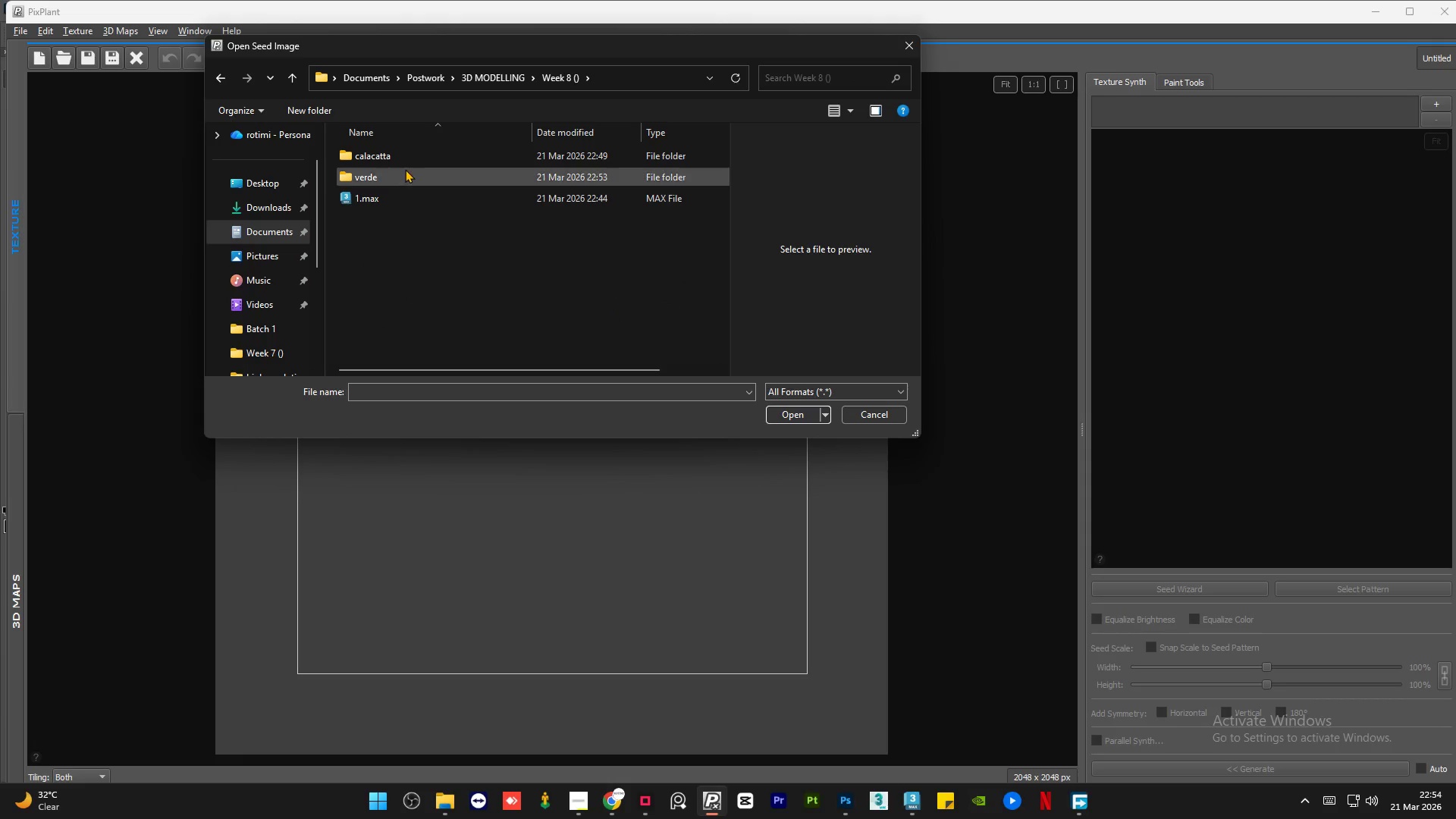 
double_click([404, 171])
 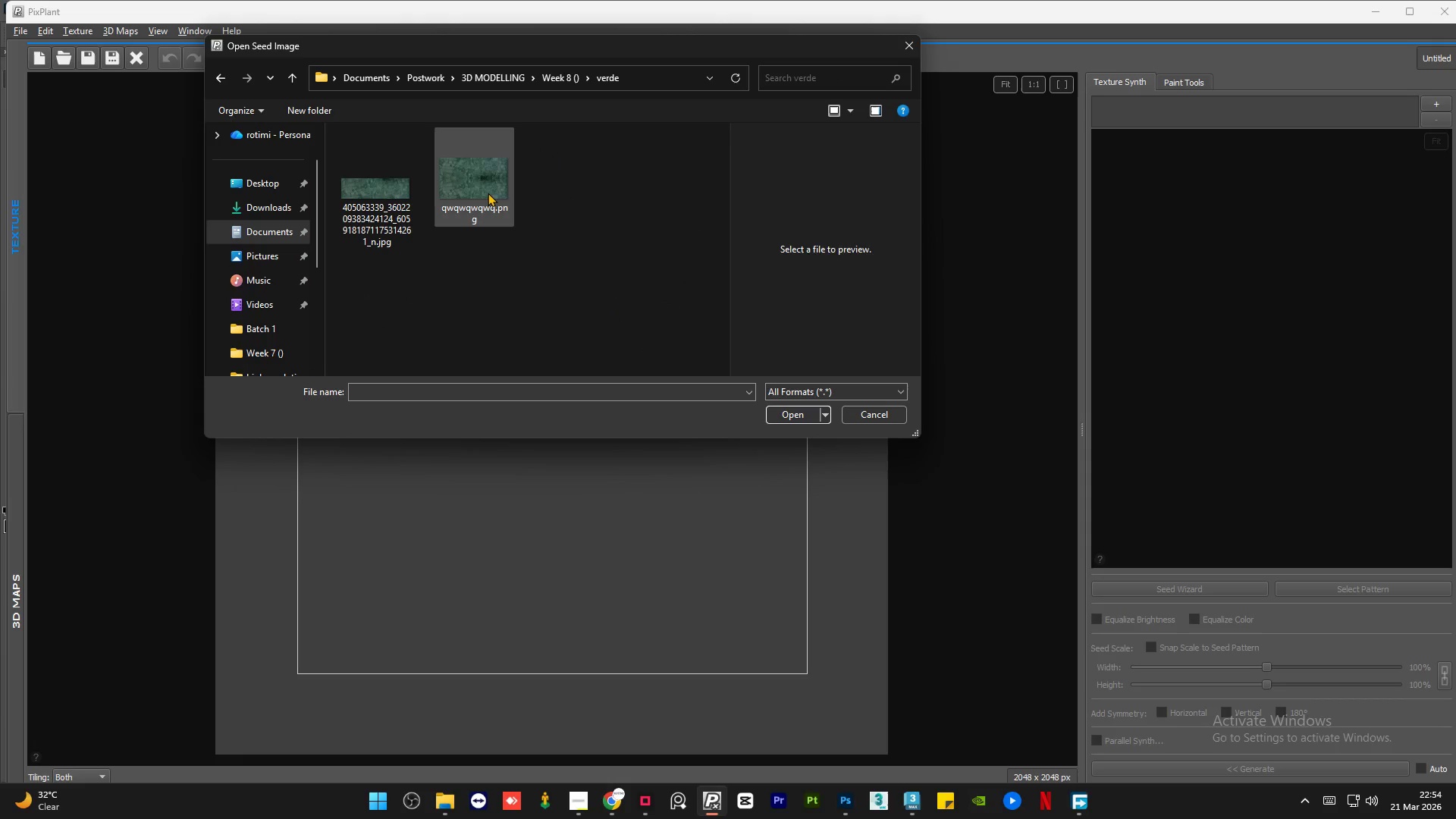 
left_click([488, 192])
 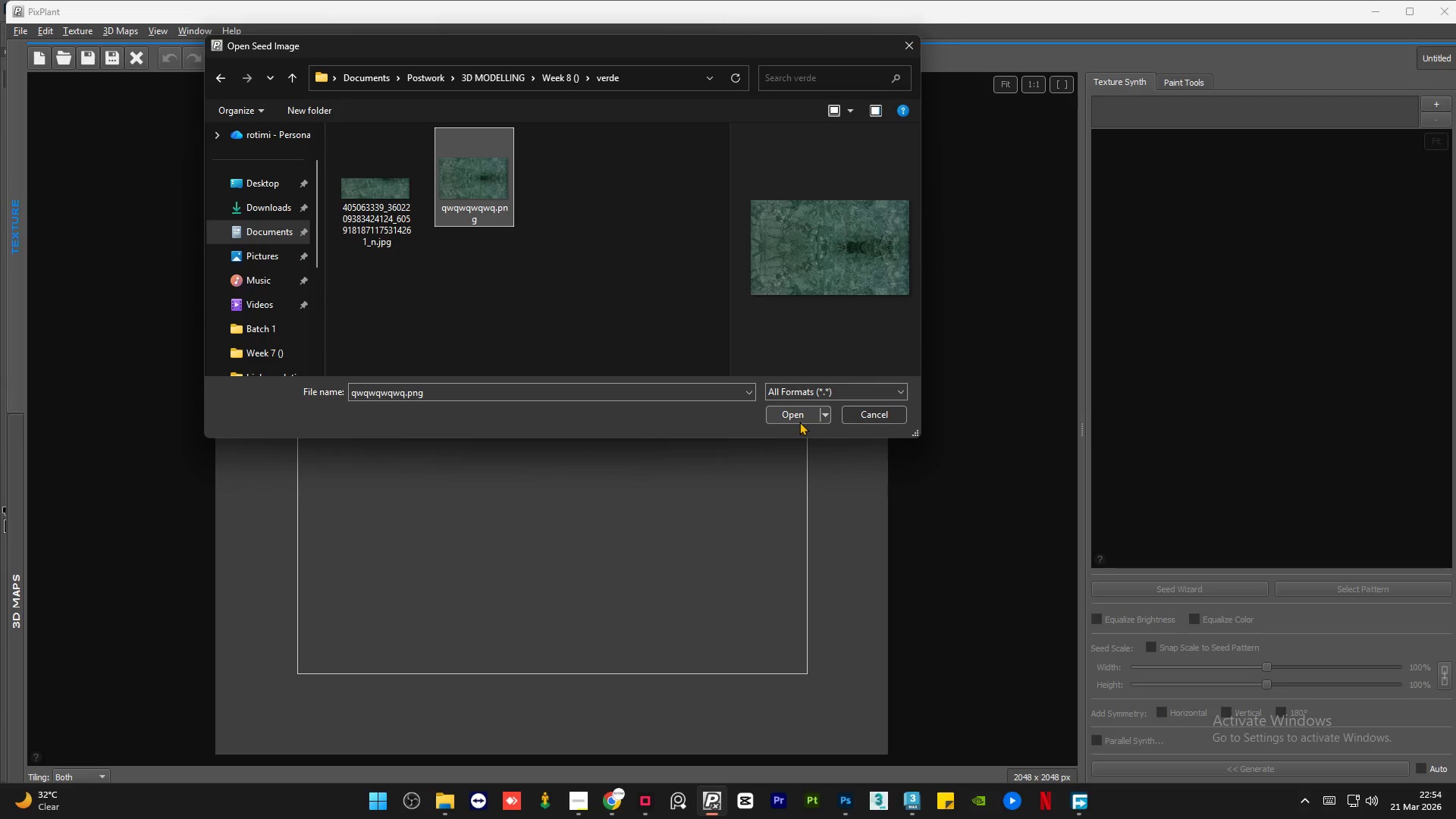 
left_click([799, 414])
 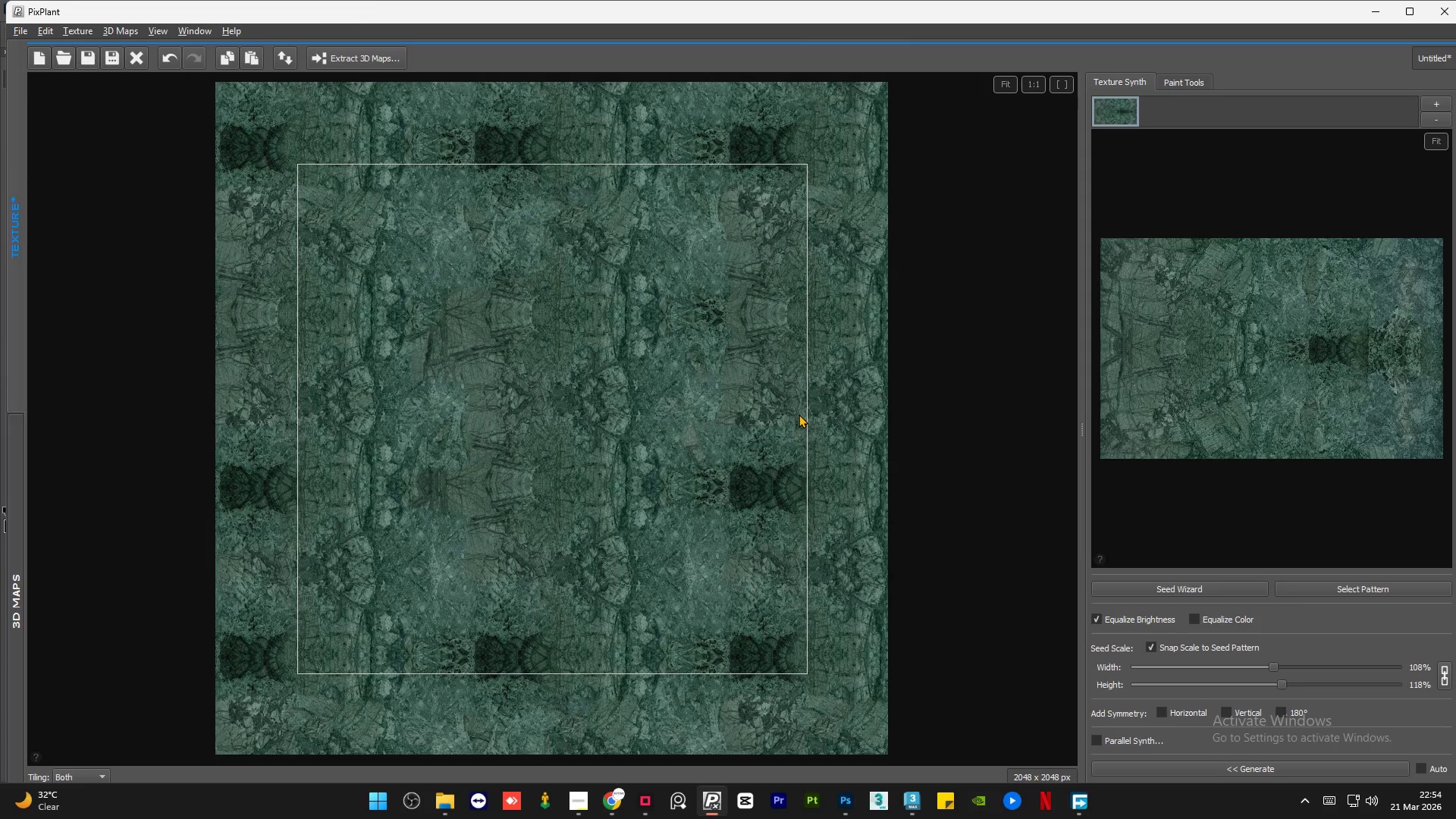 
scroll: coordinate [397, 370], scroll_direction: up, amount: 1.0
 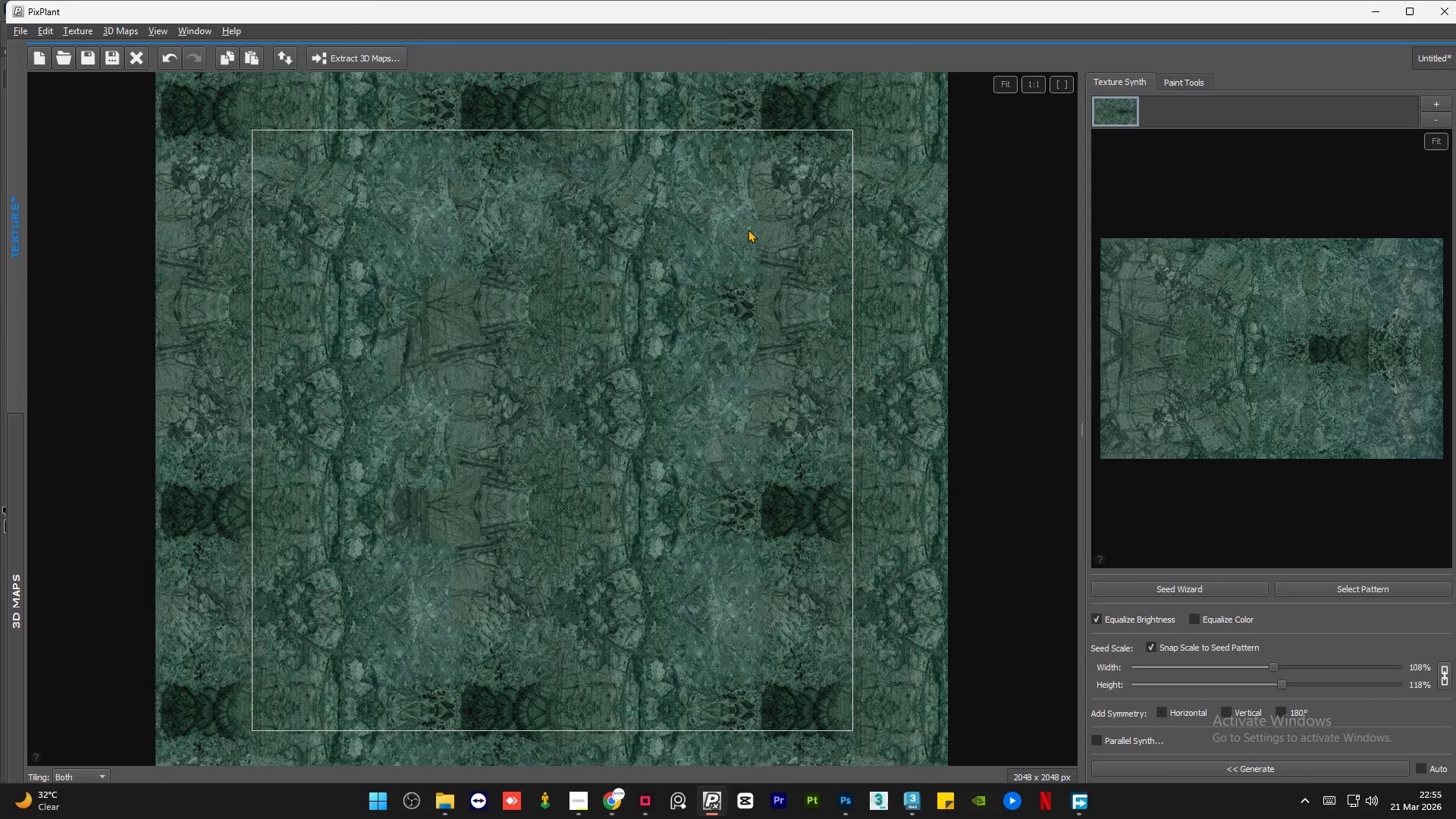 
scroll: coordinate [784, 218], scroll_direction: none, amount: 0.0
 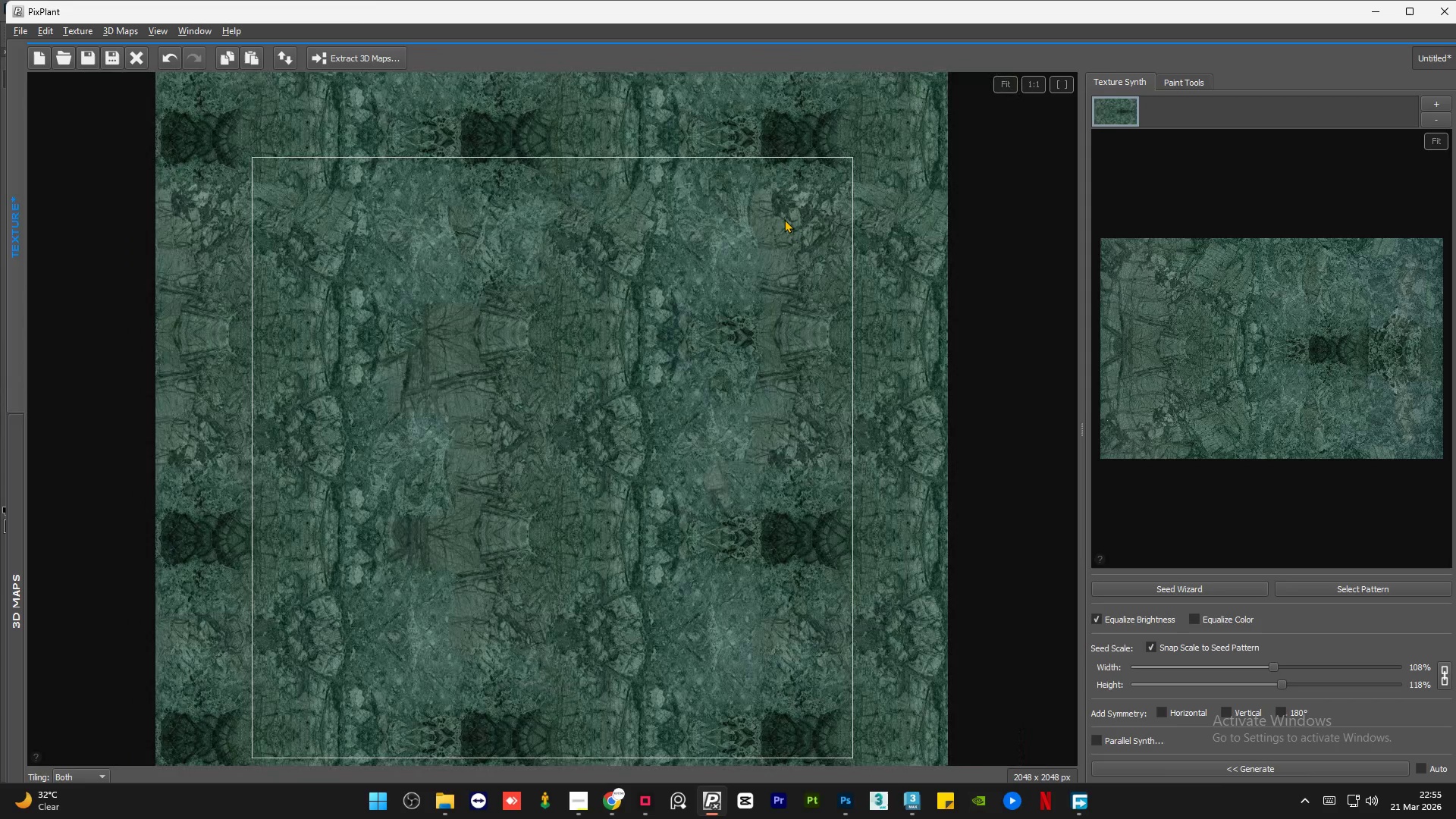 
scroll: coordinate [740, 260], scroll_direction: down, amount: 2.0
 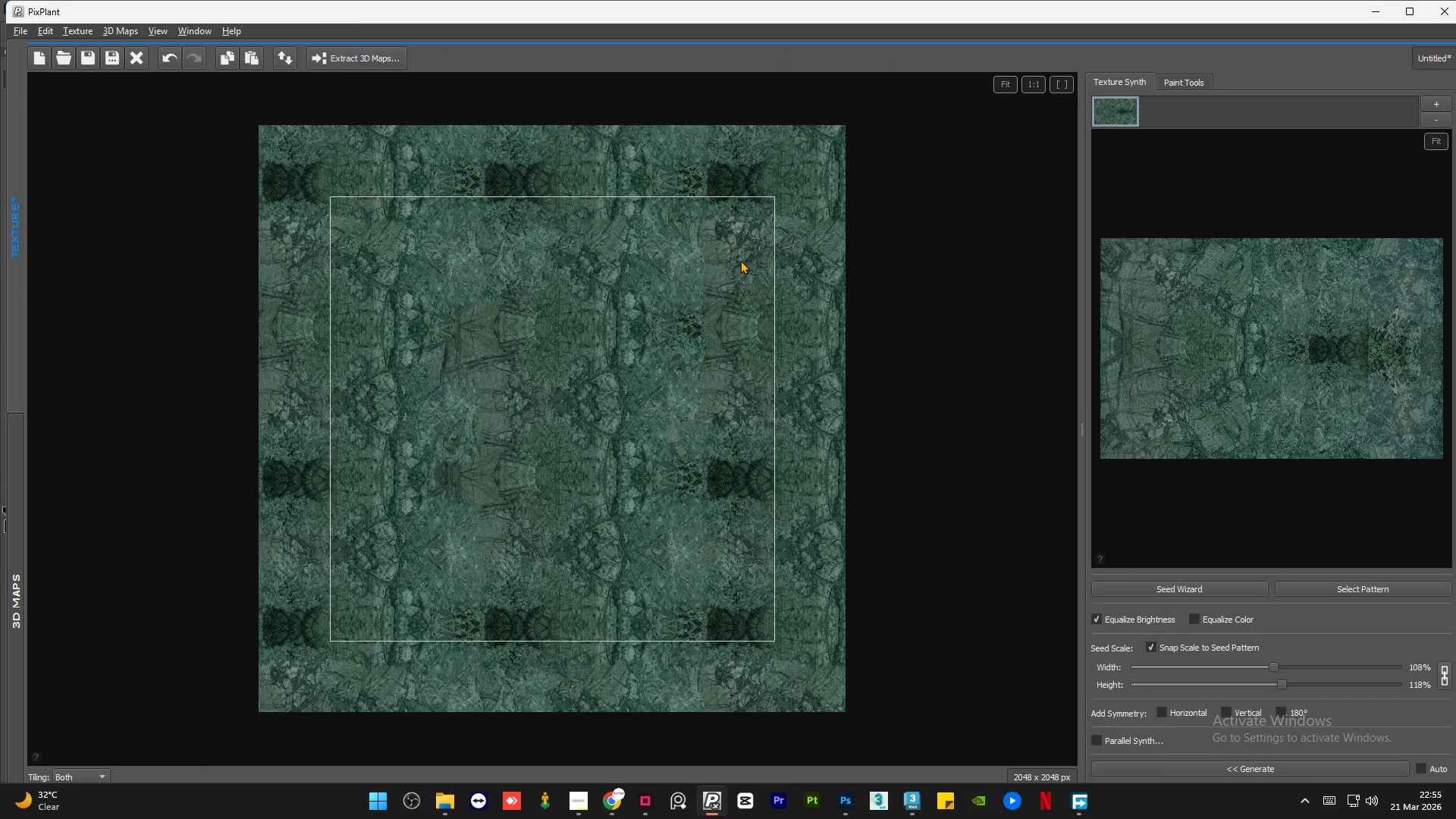 
scroll: coordinate [740, 260], scroll_direction: up, amount: 1.0
 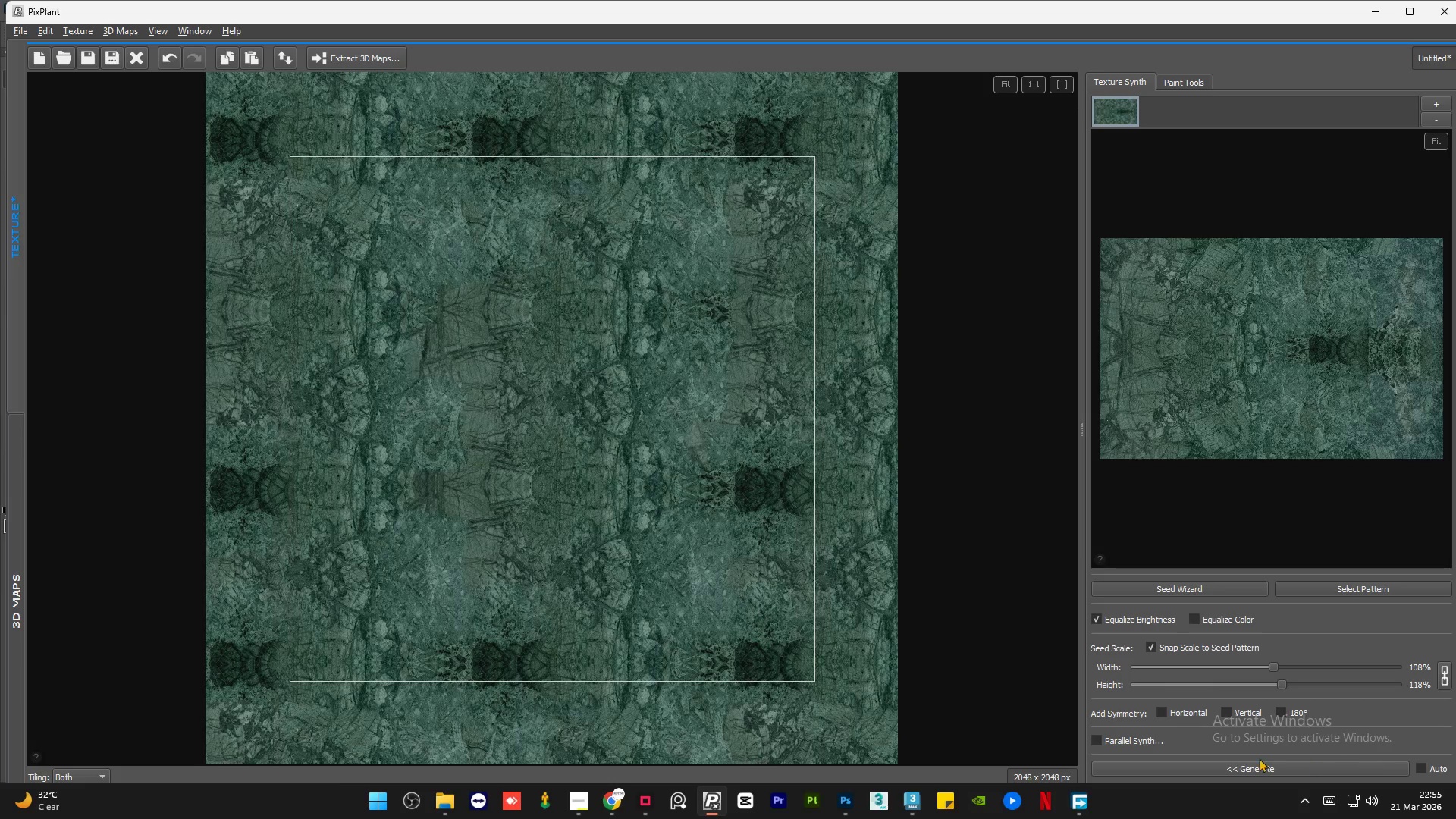 
left_click([1253, 767])
 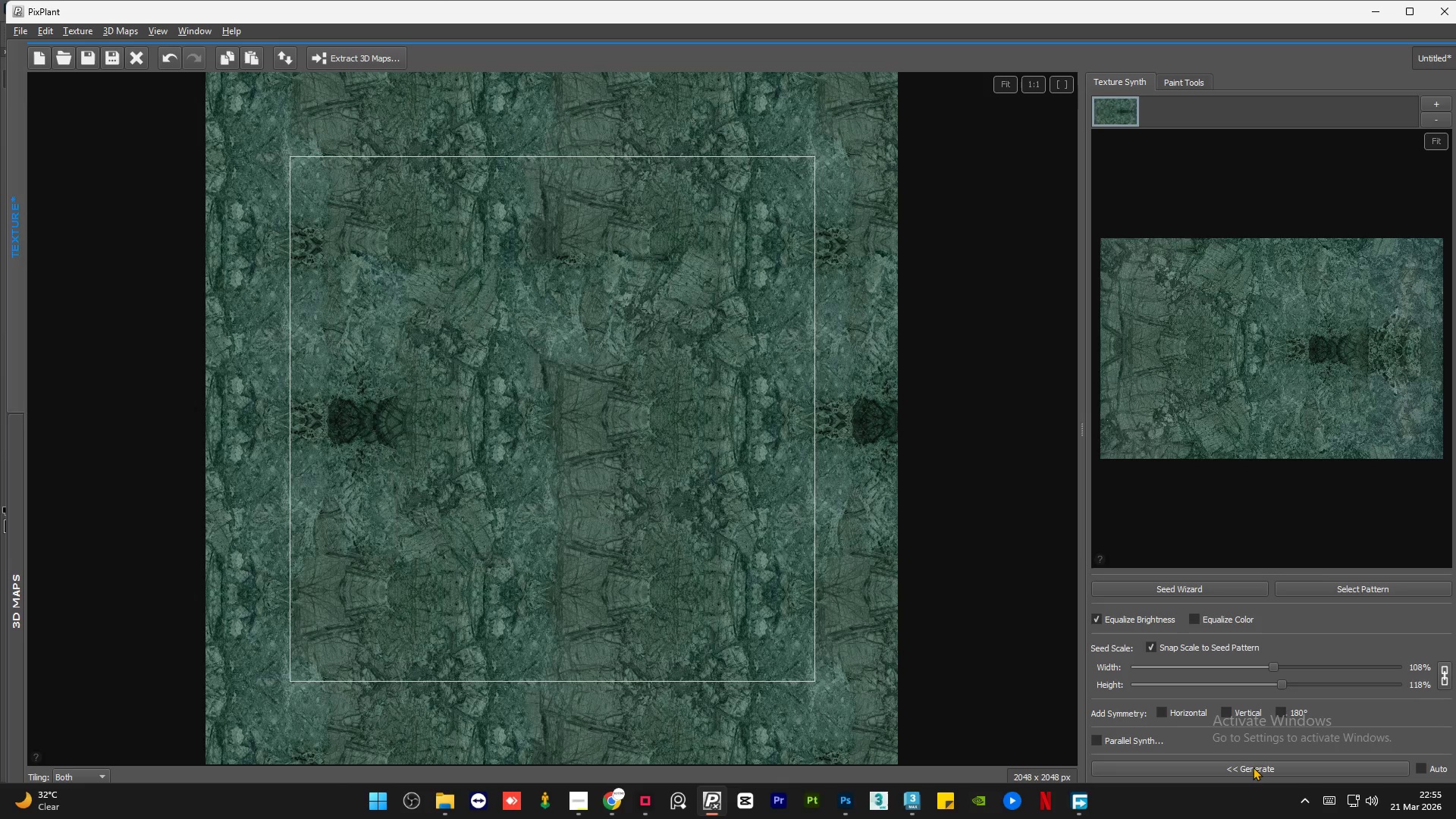 
wait(5.78)
 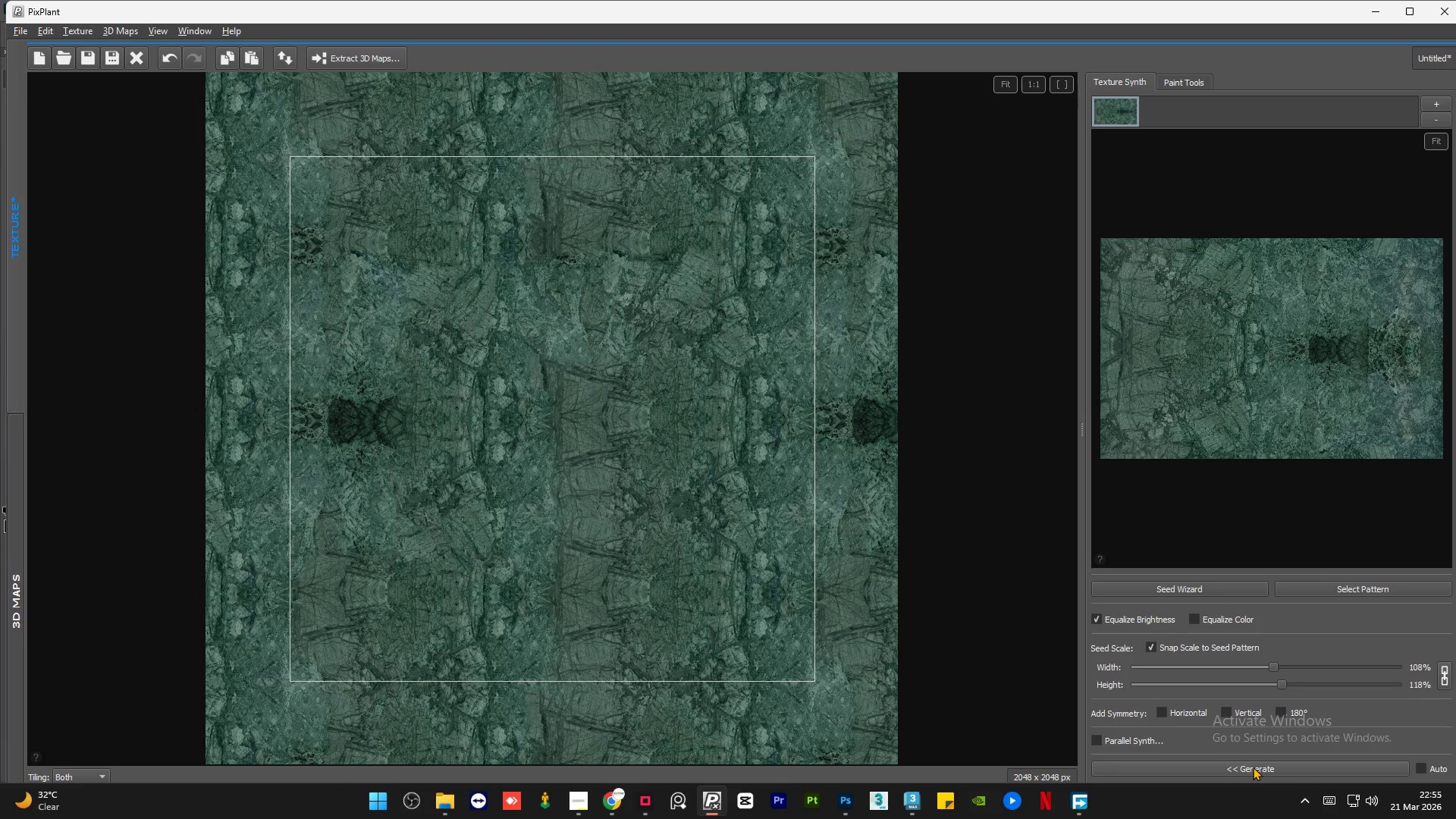 
left_click_drag(start_coordinate=[540, 311], to_coordinate=[692, 723])
 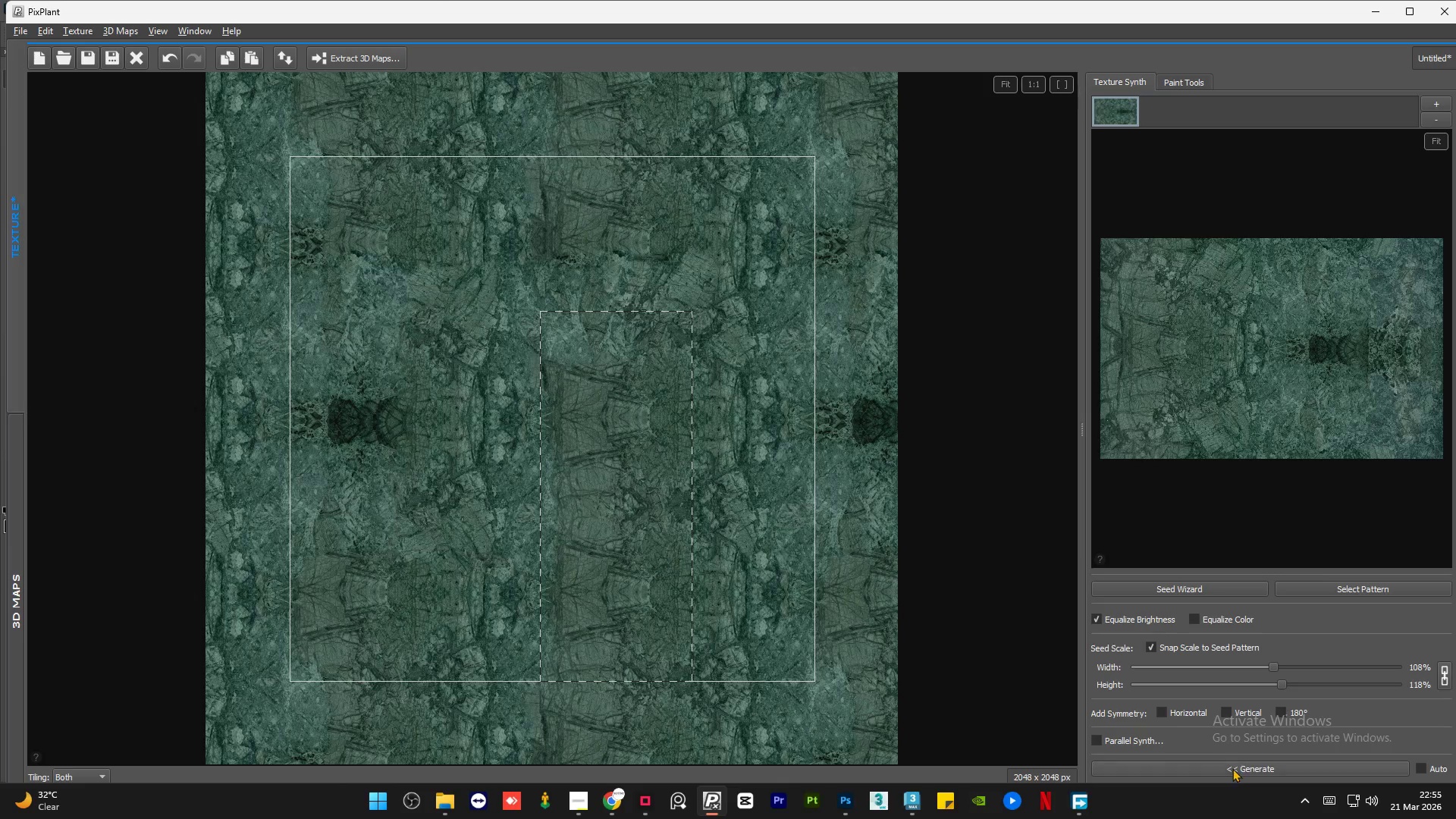 
left_click([1232, 768])
 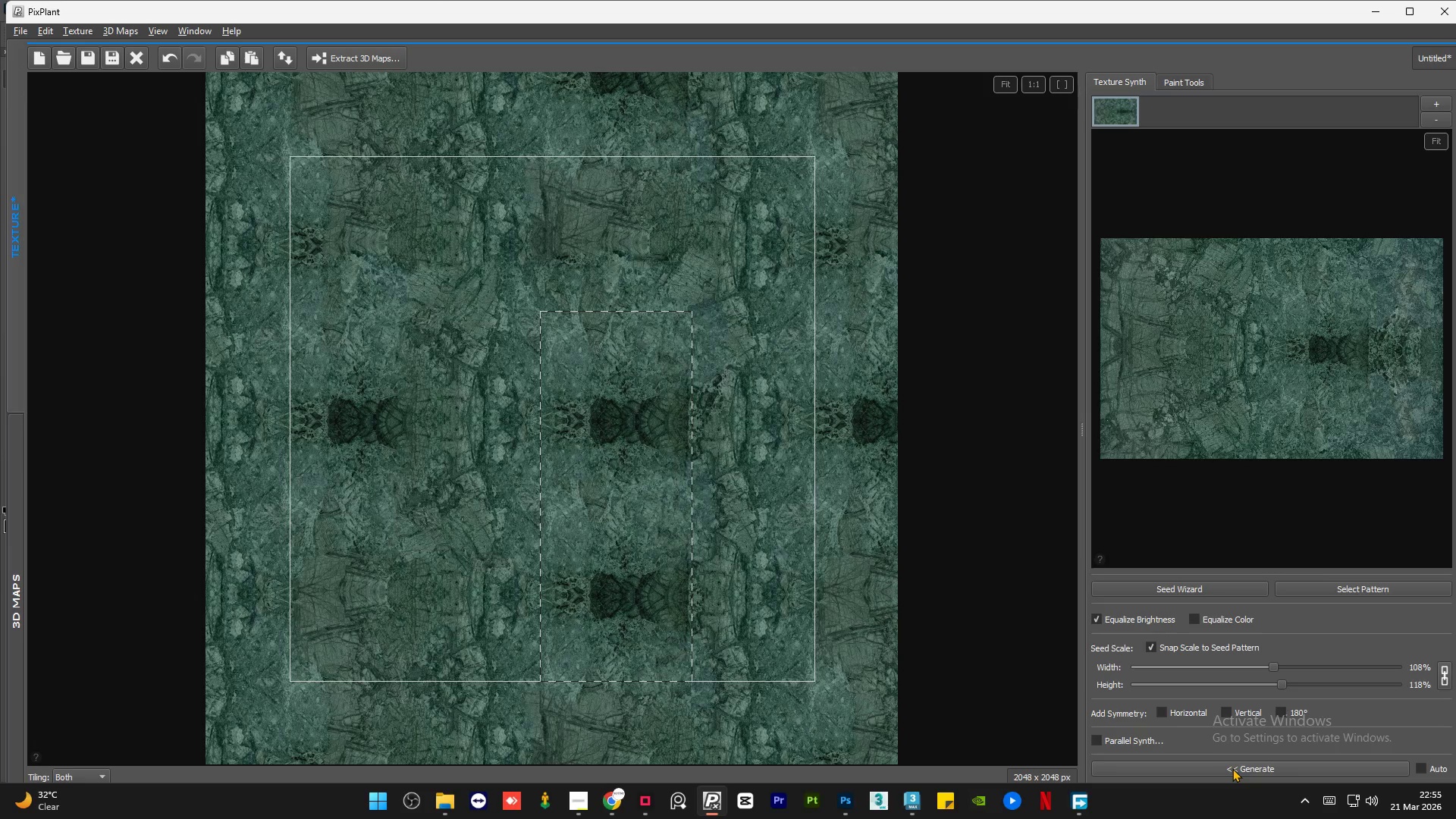 
left_click([1232, 768])
 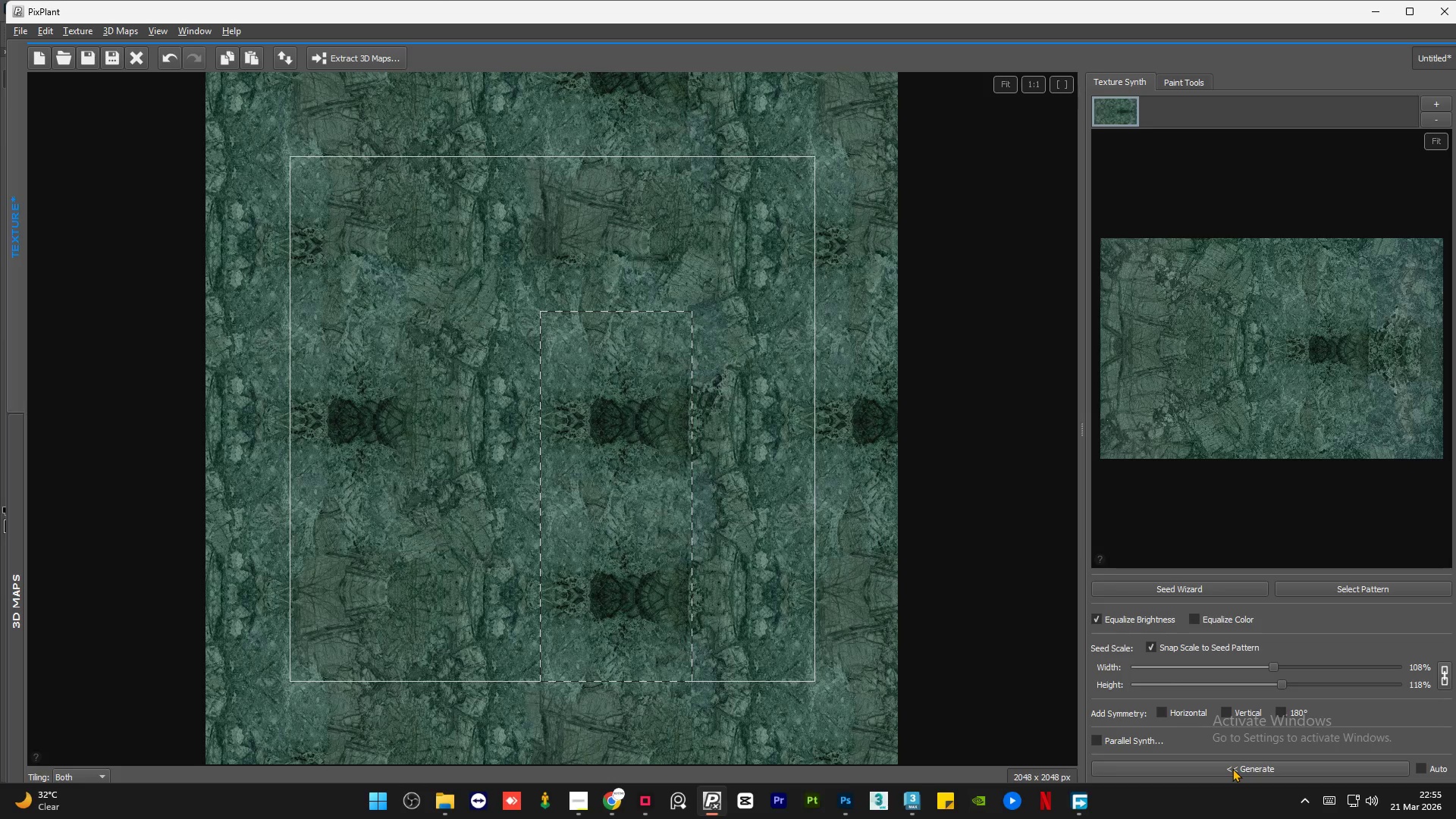 
left_click([1232, 768])
 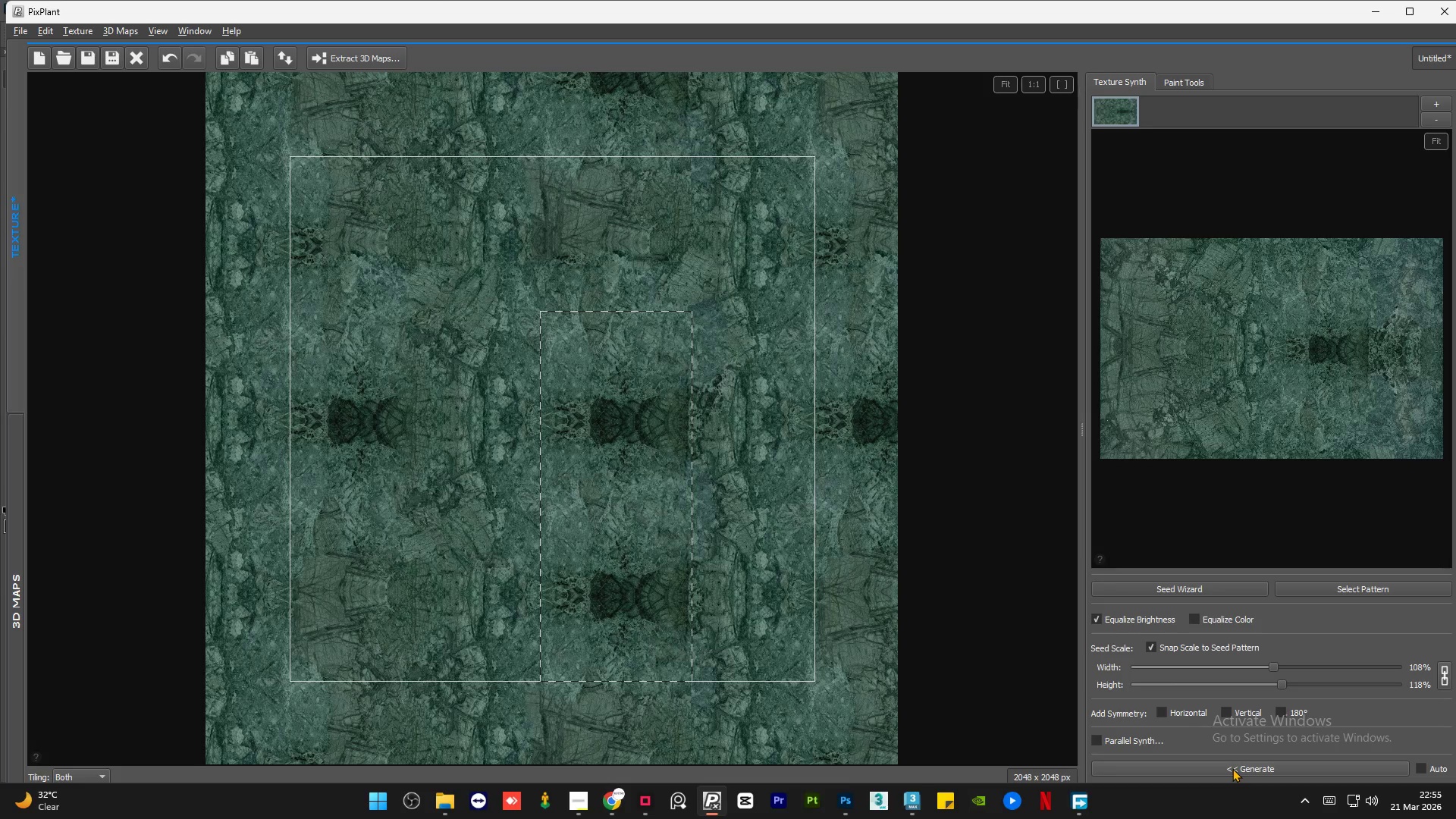 
left_click([1232, 768])
 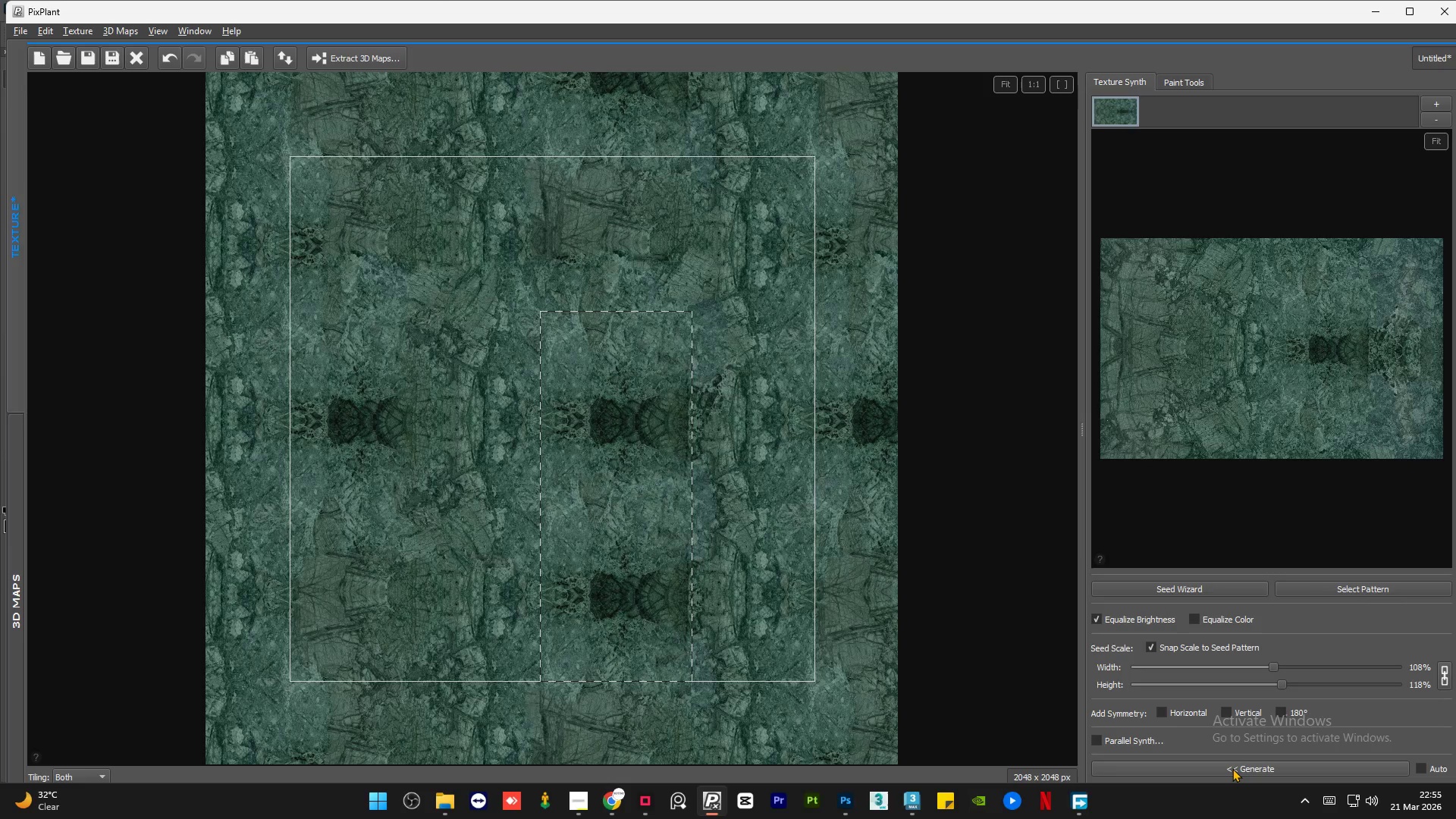 
left_click([1232, 768])
 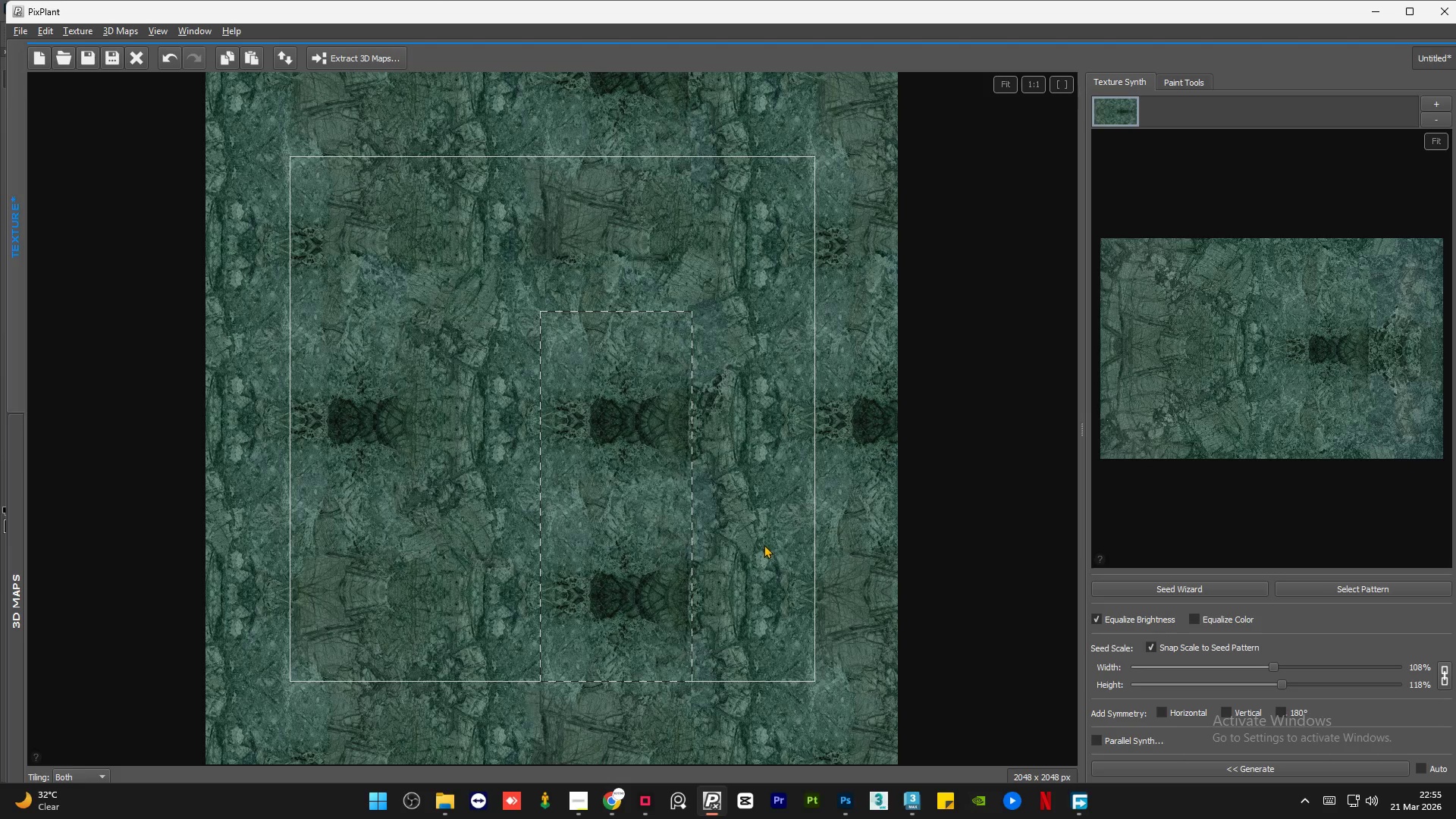 
left_click([766, 493])
 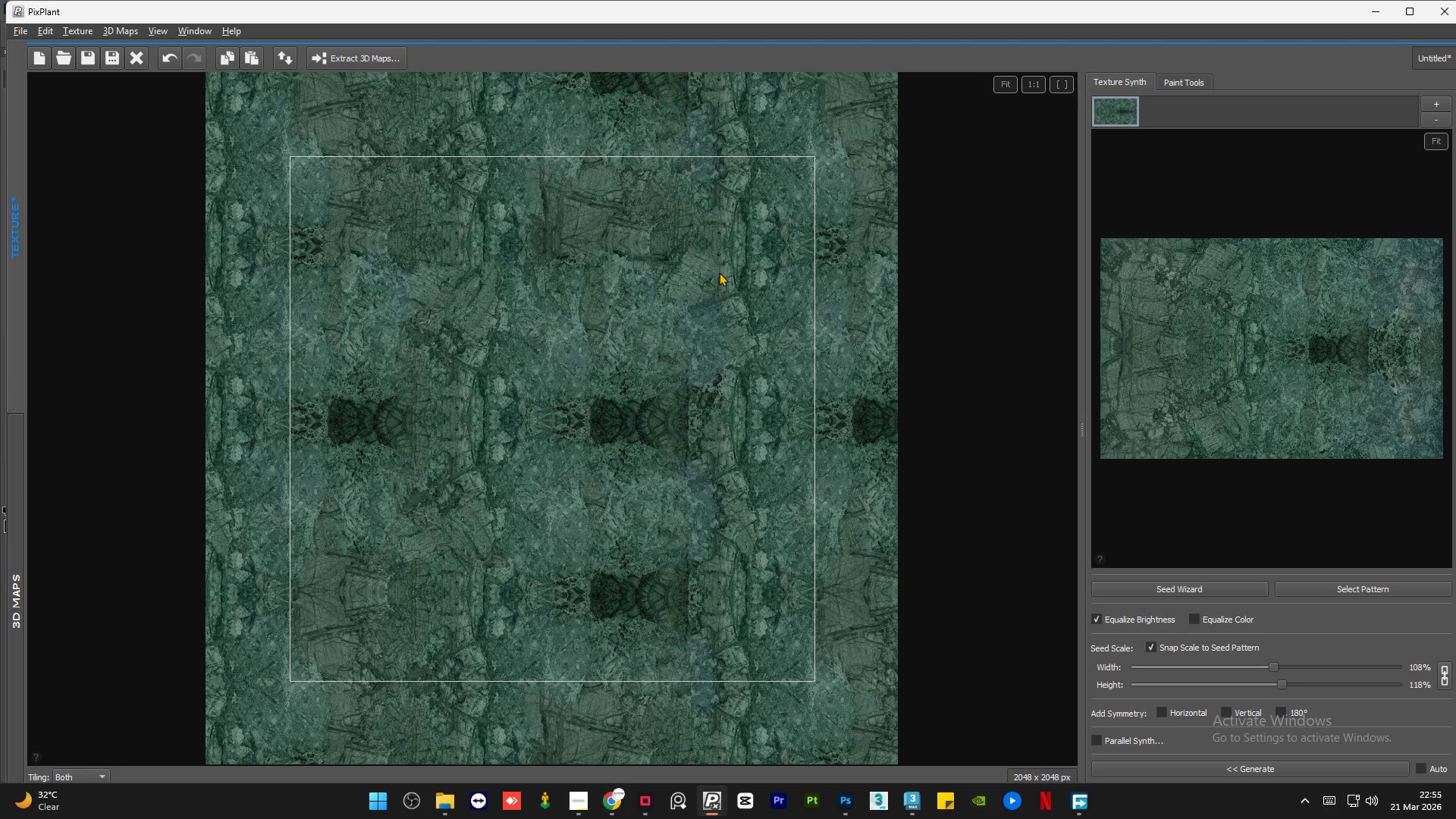 
left_click_drag(start_coordinate=[735, 258], to_coordinate=[493, 736])
 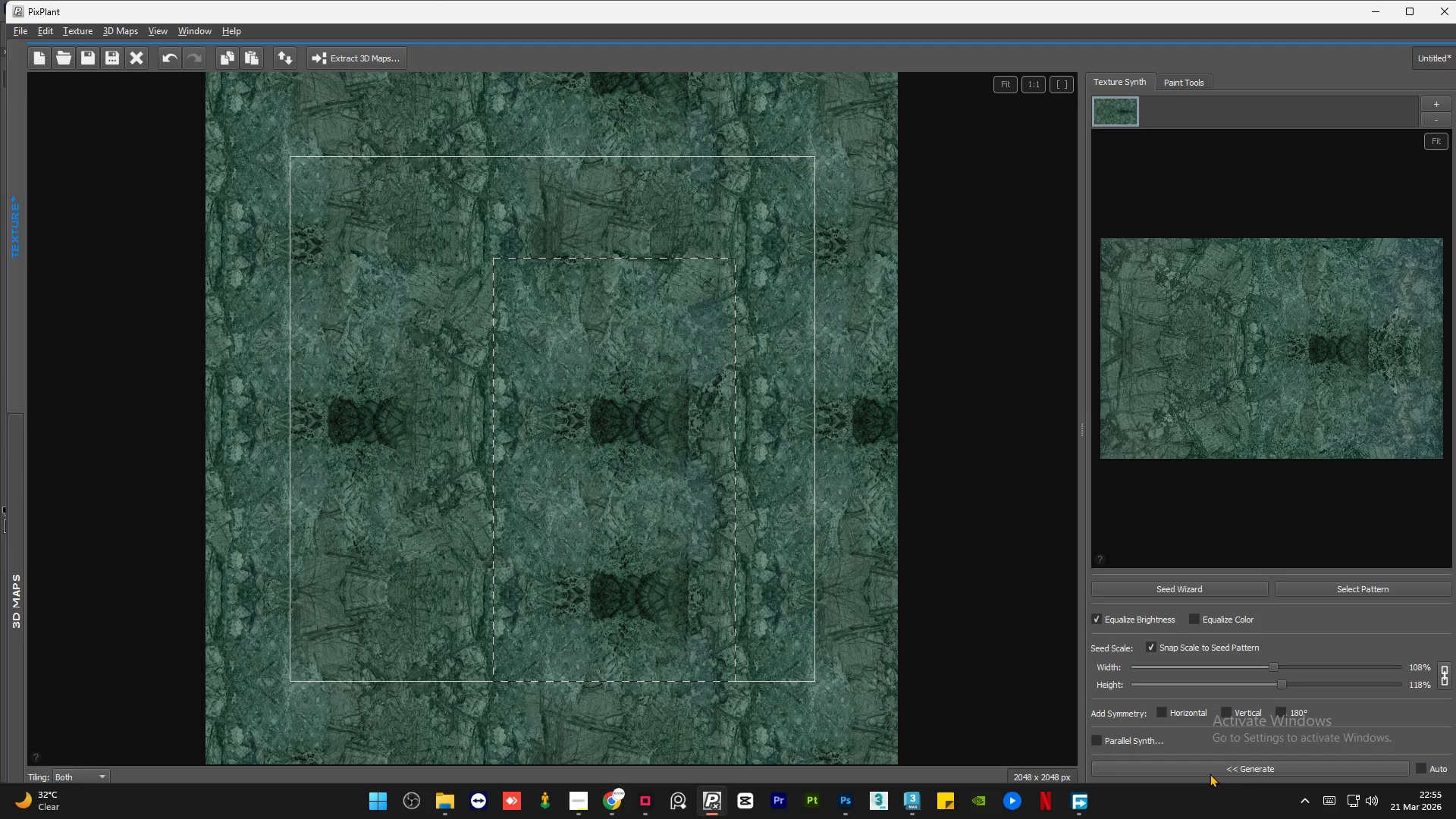 
left_click([1210, 774])
 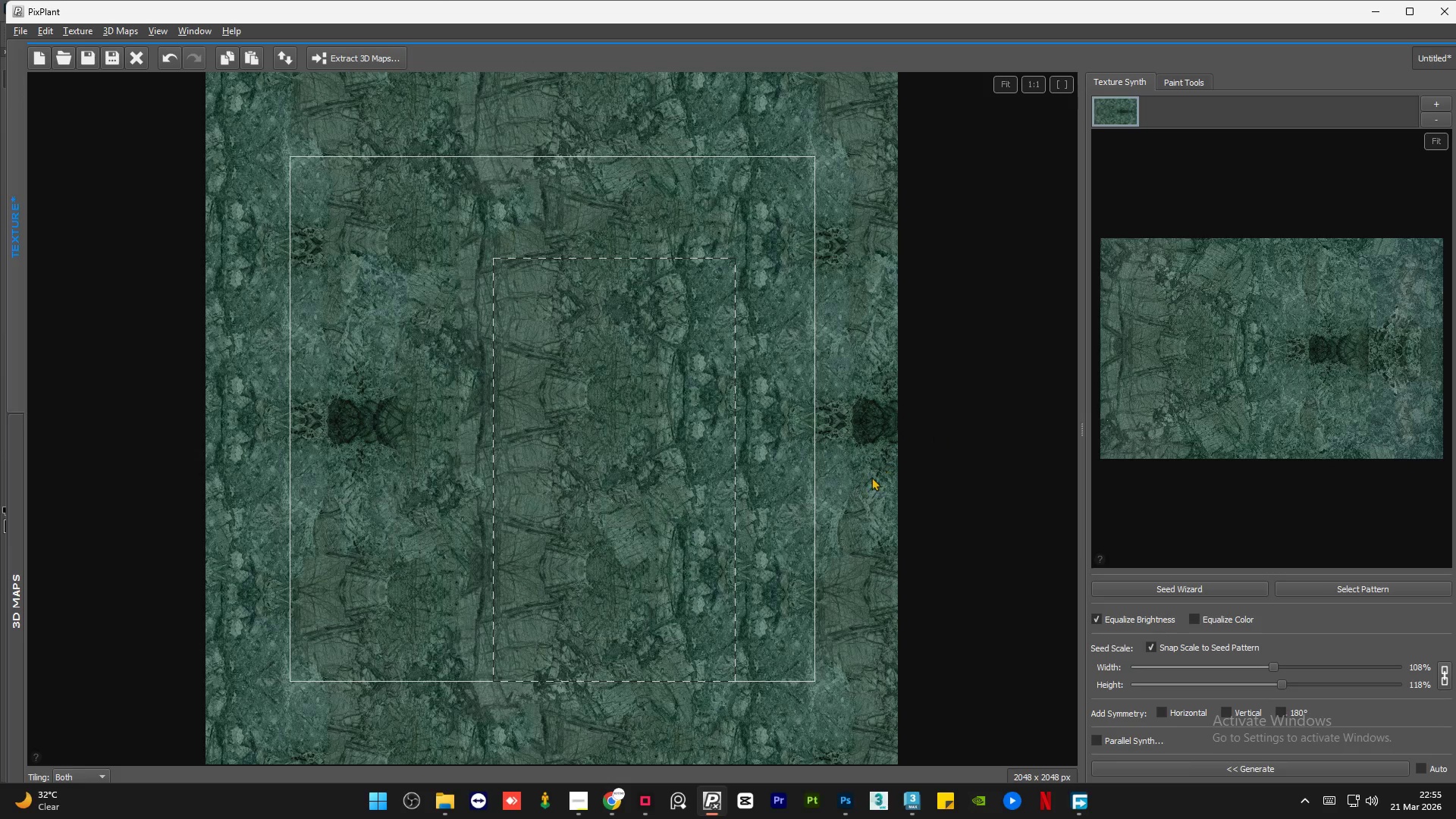 
left_click([786, 510])
 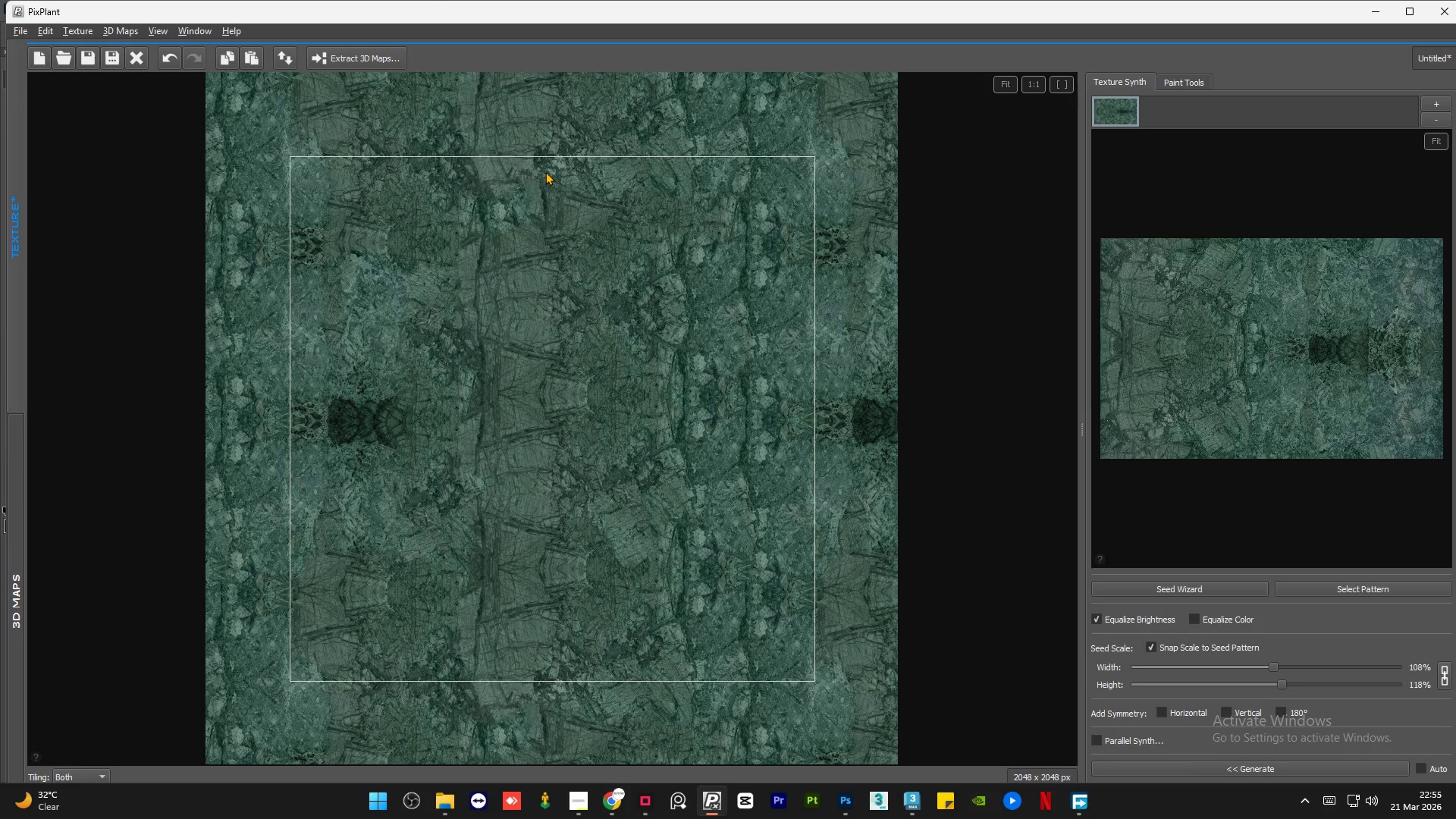 
left_click_drag(start_coordinate=[542, 165], to_coordinate=[420, 753])
 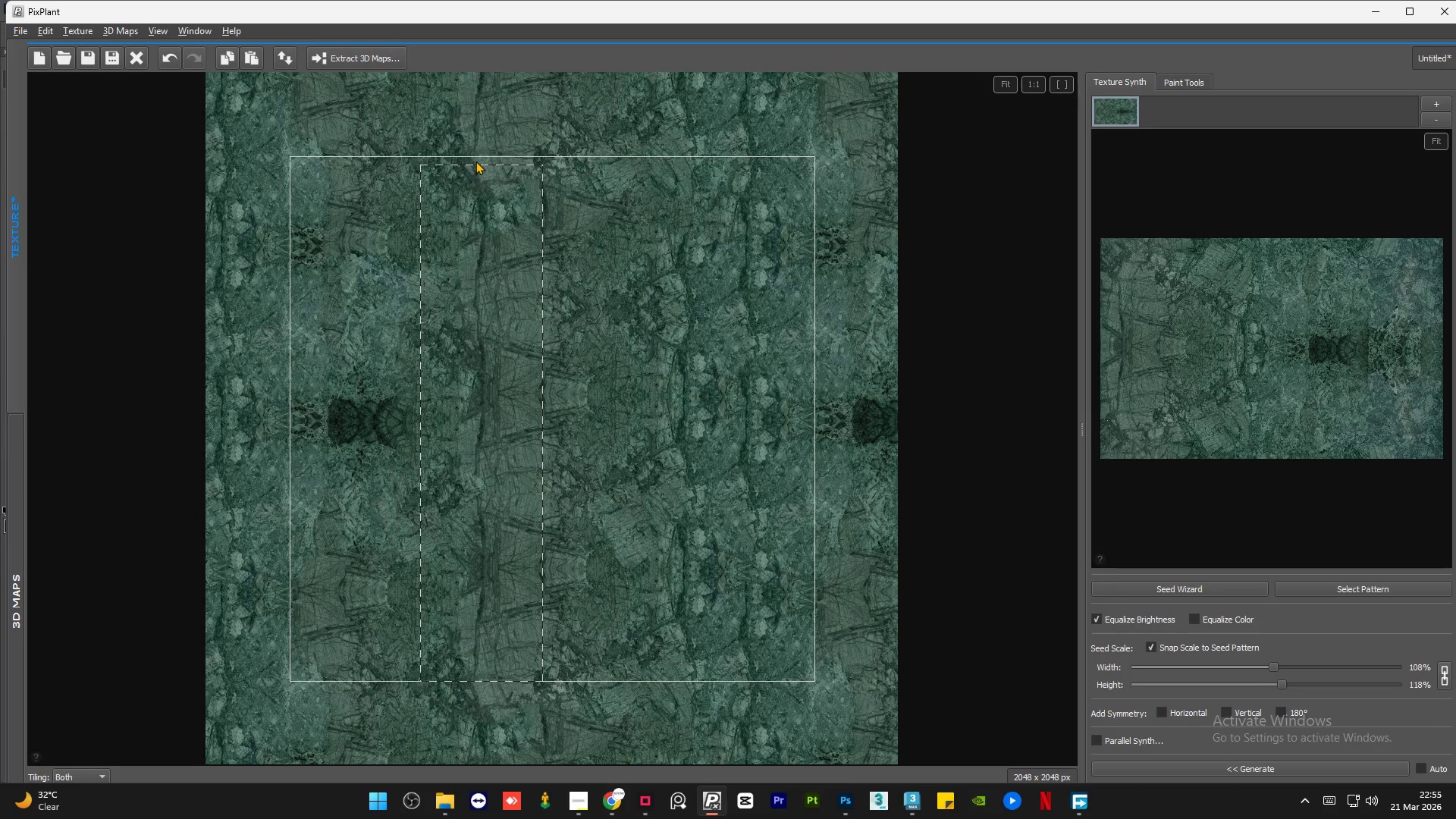 
left_click_drag(start_coordinate=[473, 179], to_coordinate=[472, 169])
 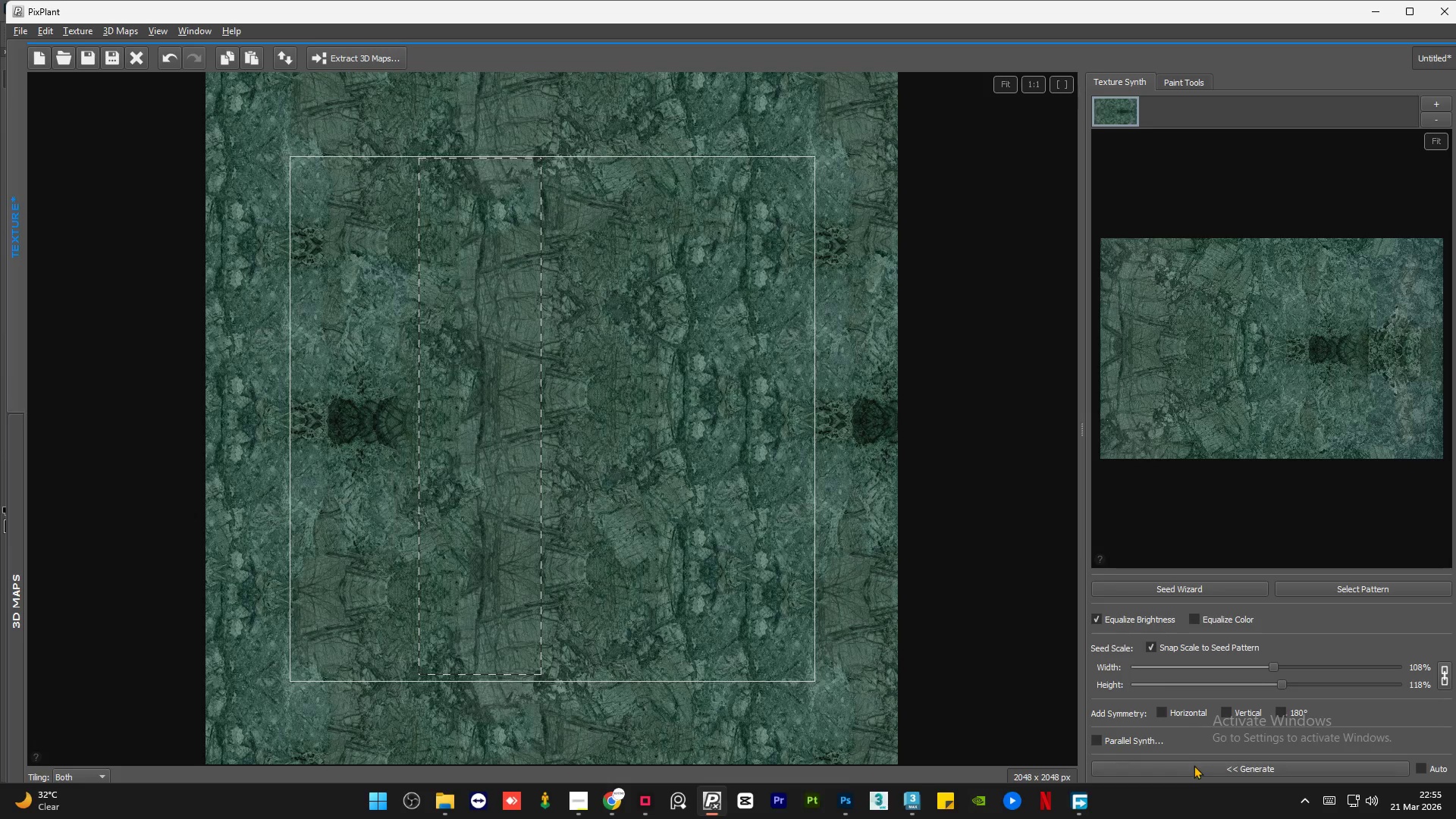 
left_click([1203, 769])
 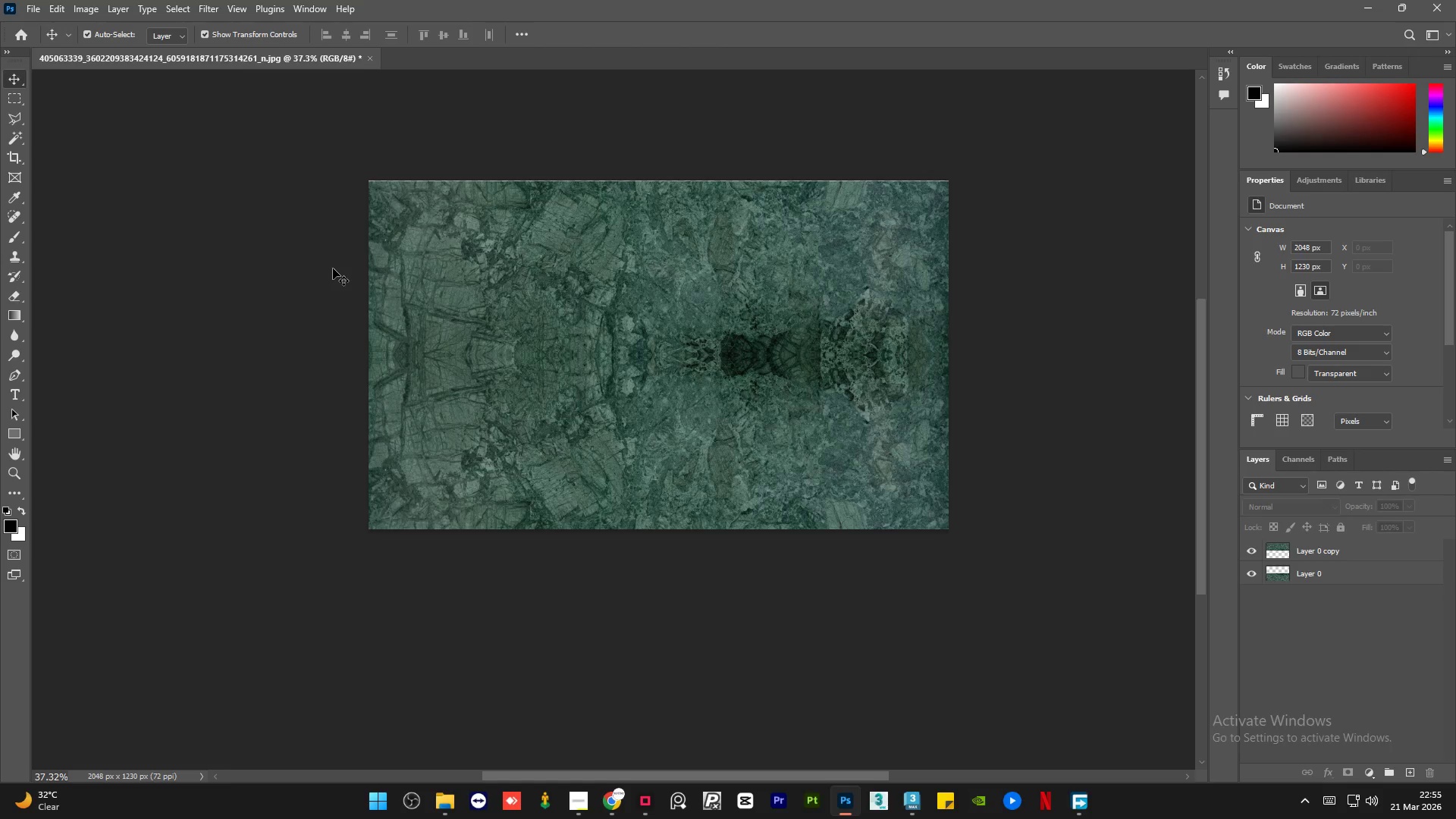 
wait(5.25)
 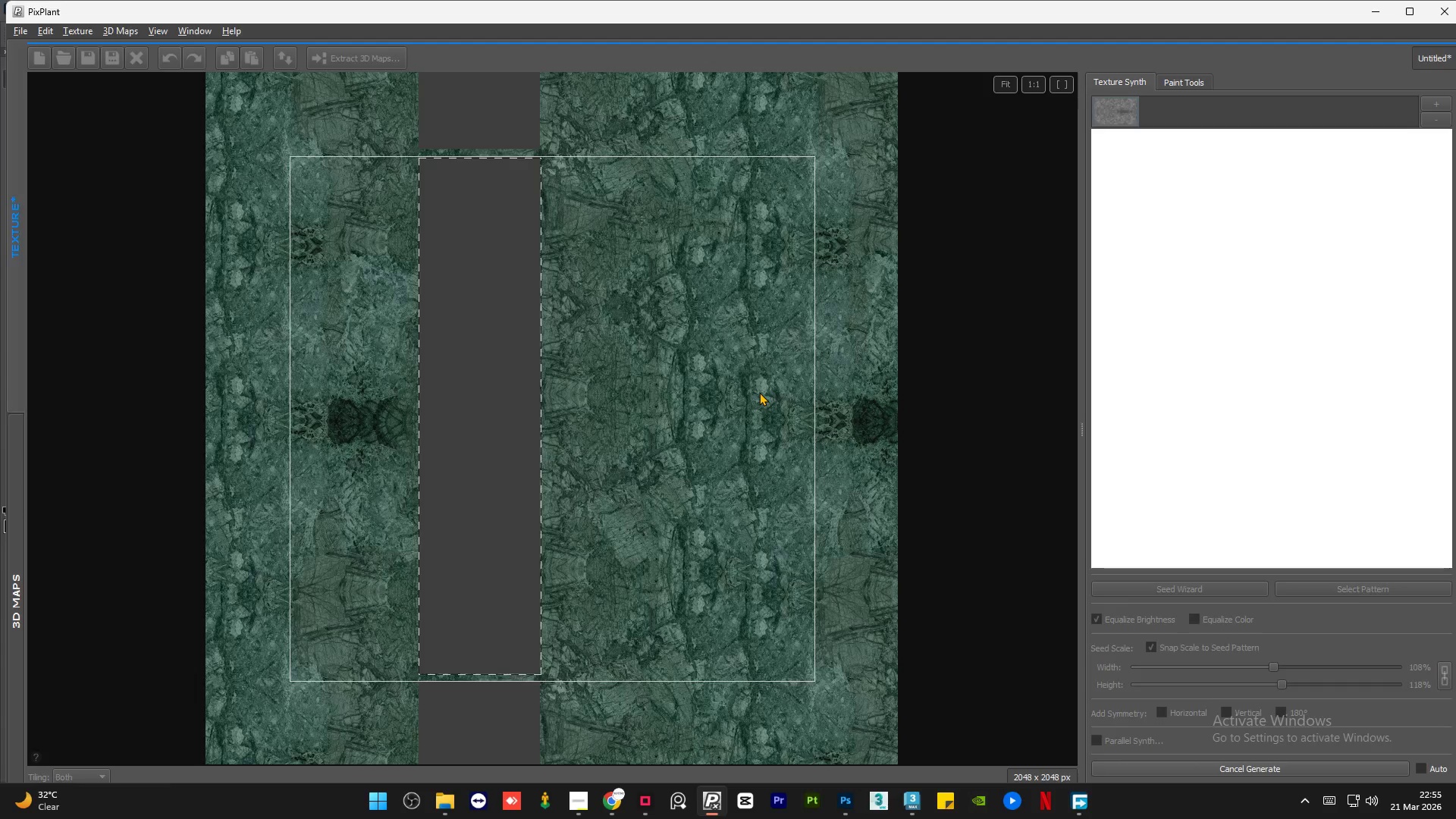 
left_click([447, 801])
 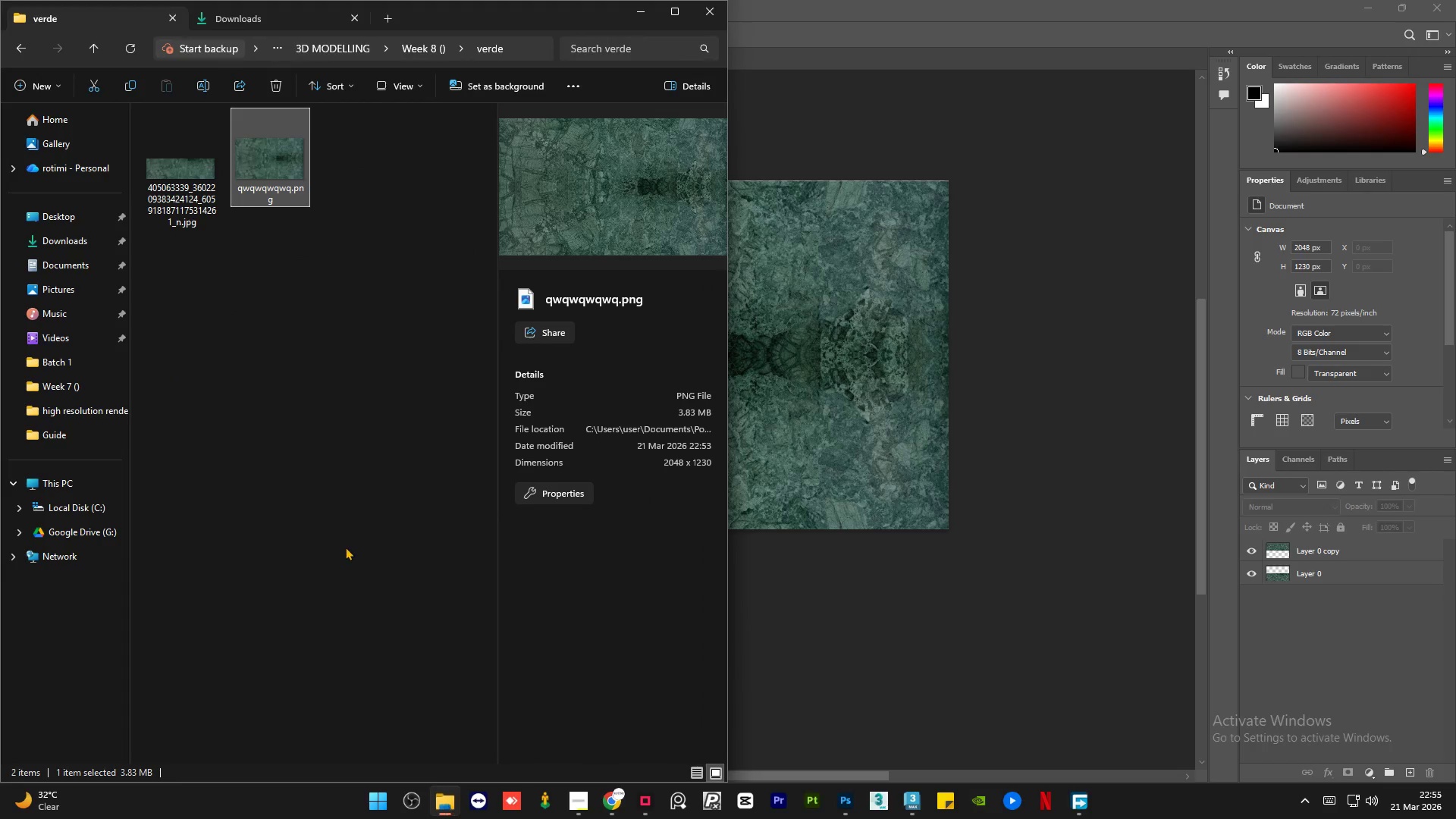 
left_click([306, 466])
 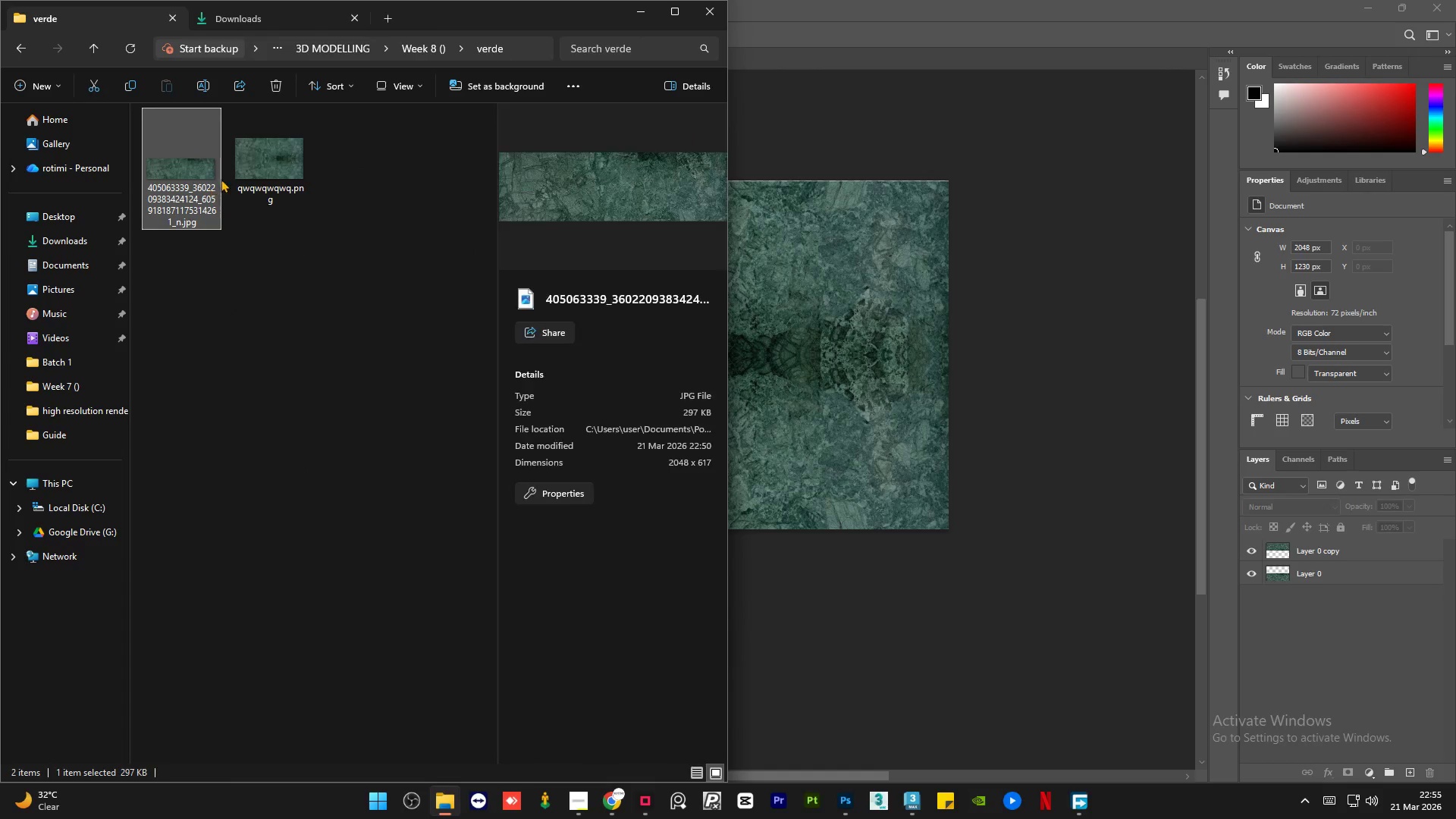 
double_click([271, 162])
 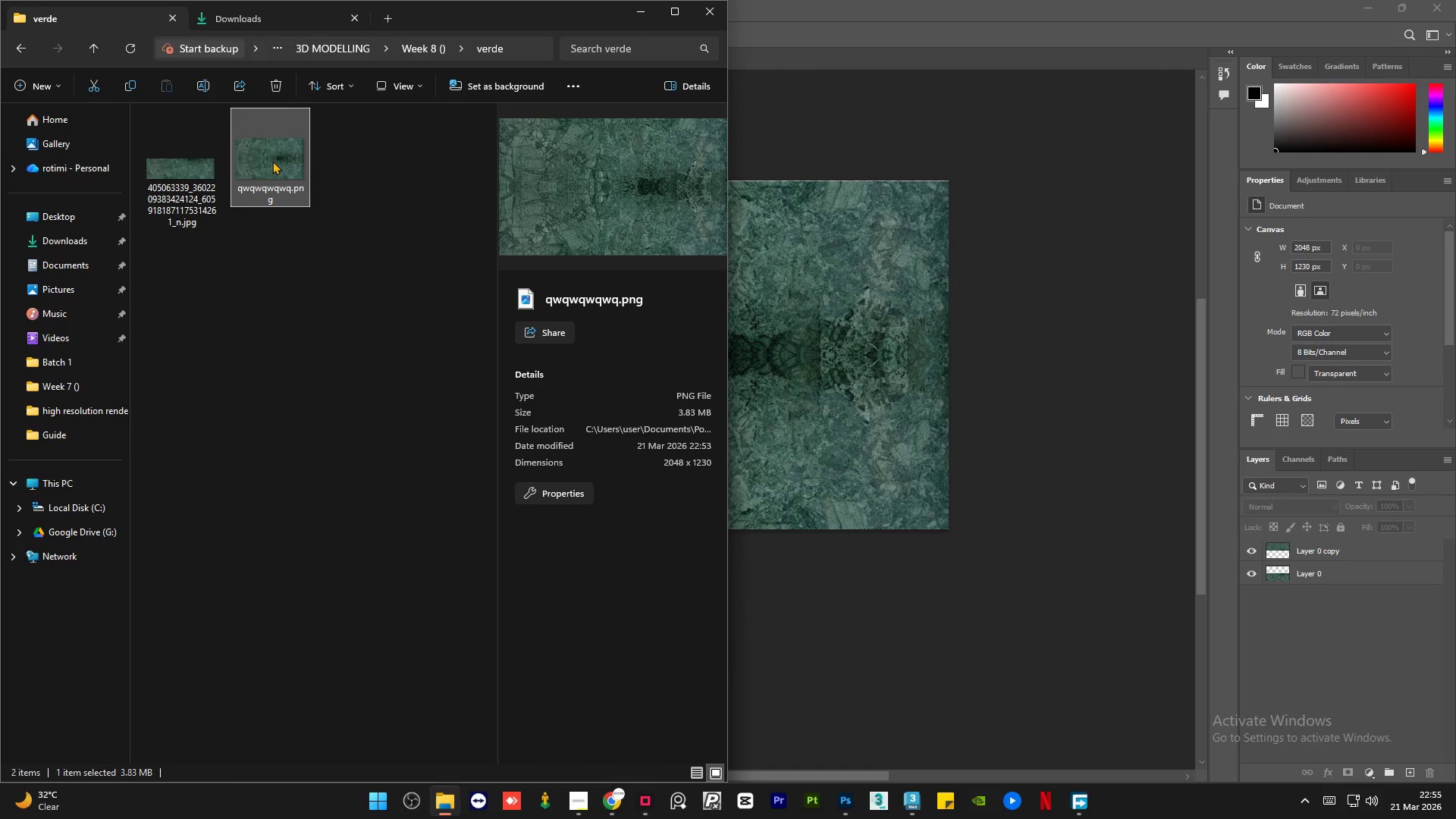 
triple_click([272, 161])
 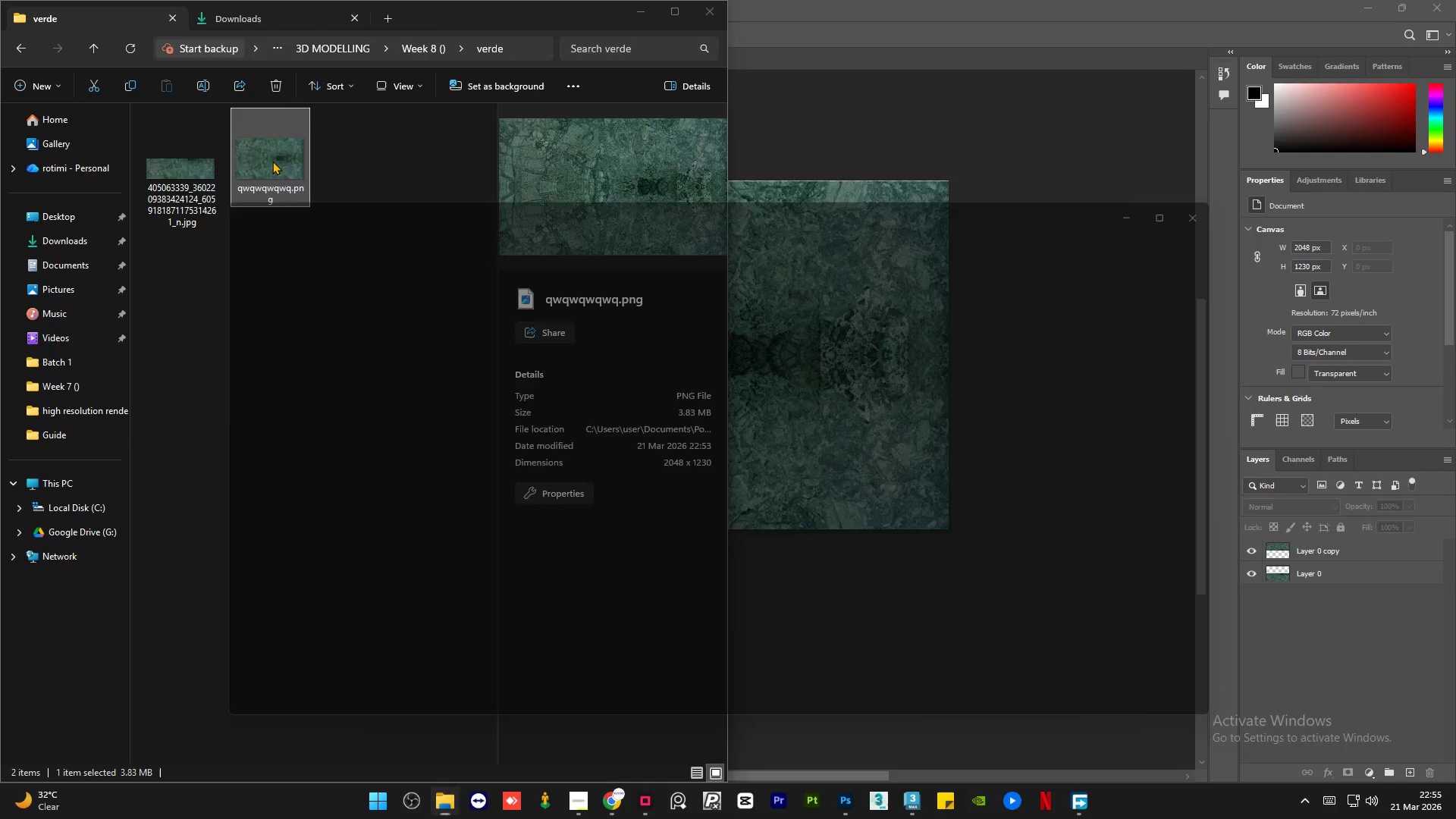 
triple_click([272, 161])
 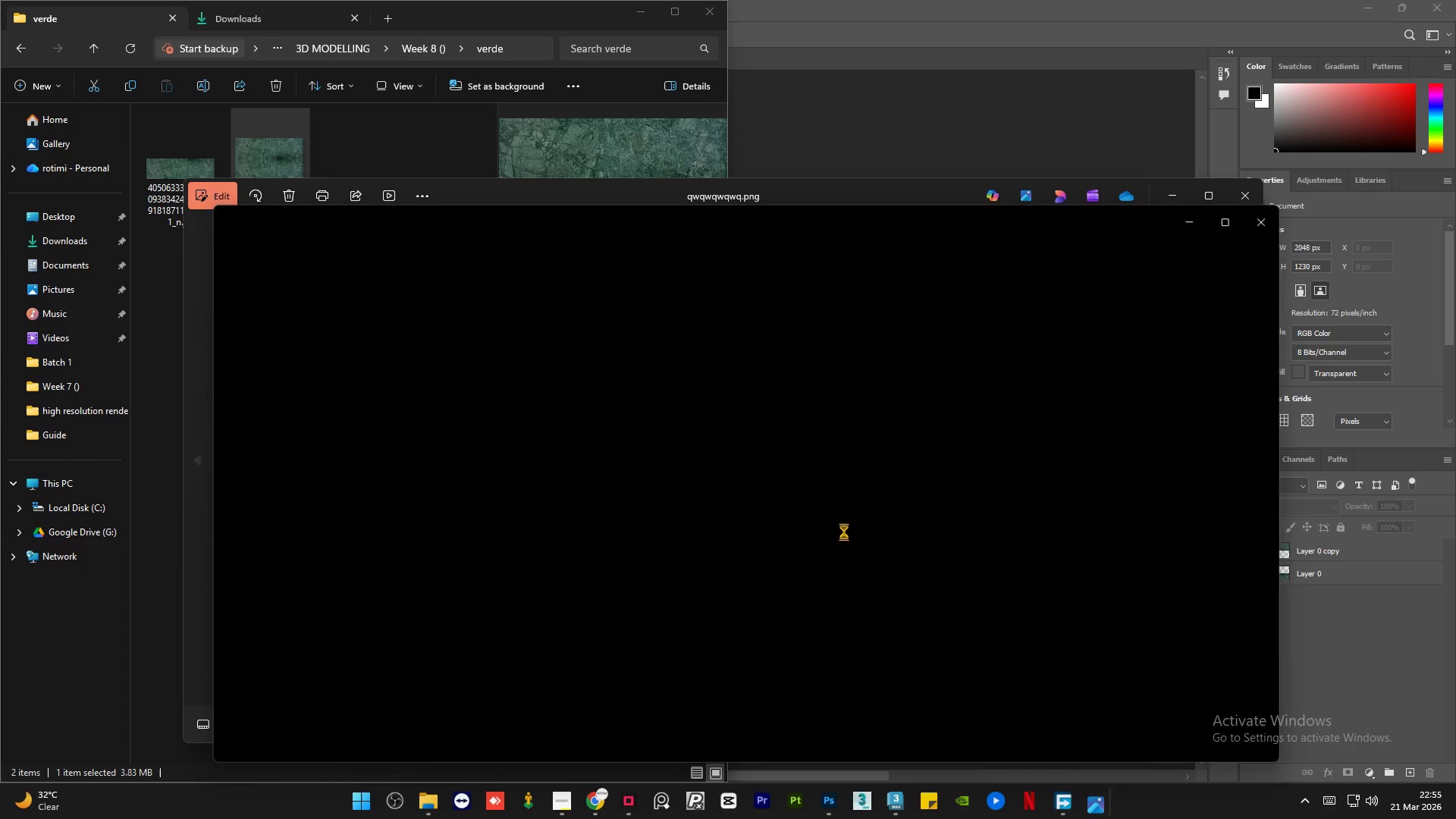 
scroll: coordinate [863, 535], scroll_direction: up, amount: 5.0
 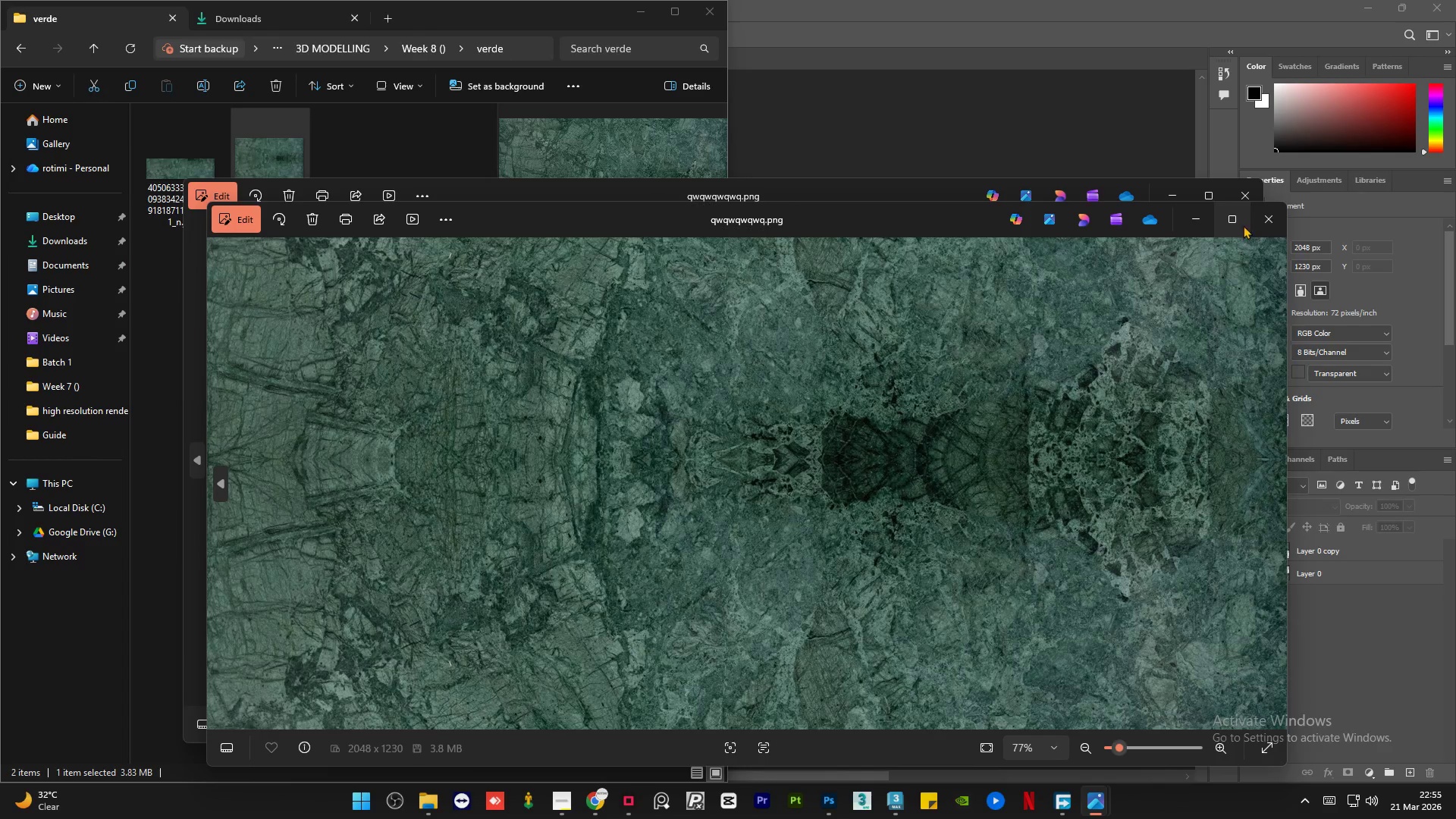 
left_click([1269, 224])
 